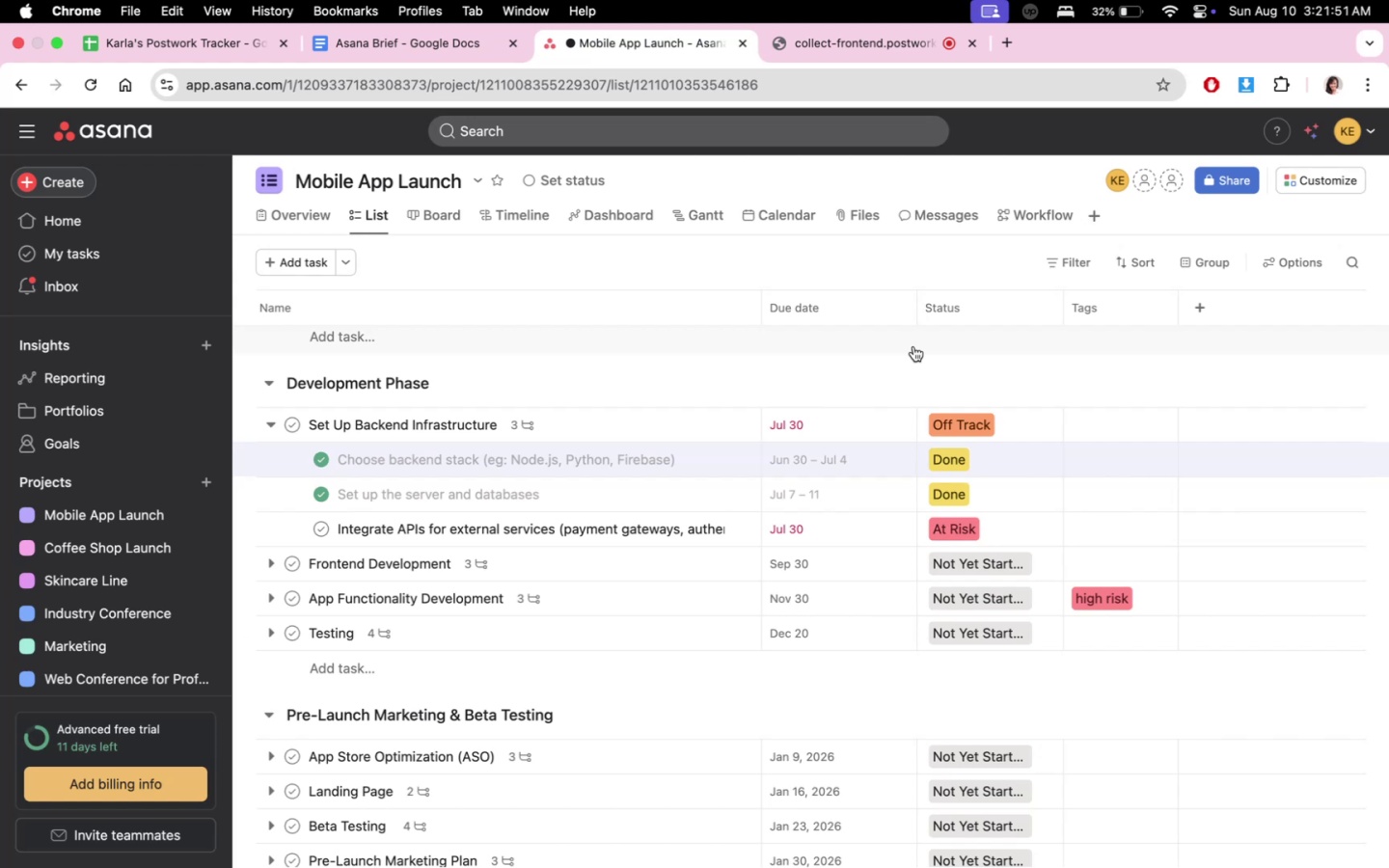 
wait(7.5)
 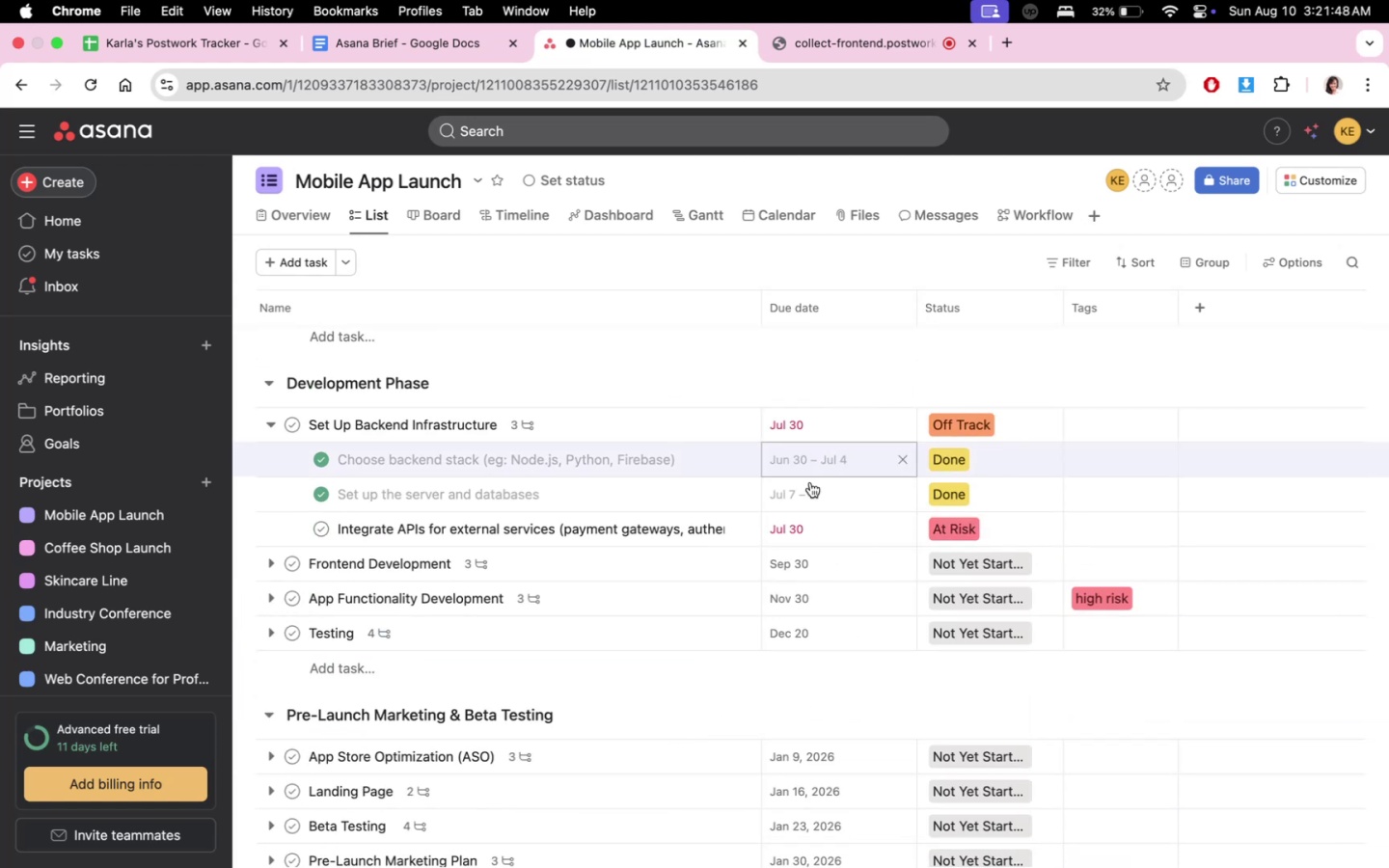 
left_click([830, 533])
 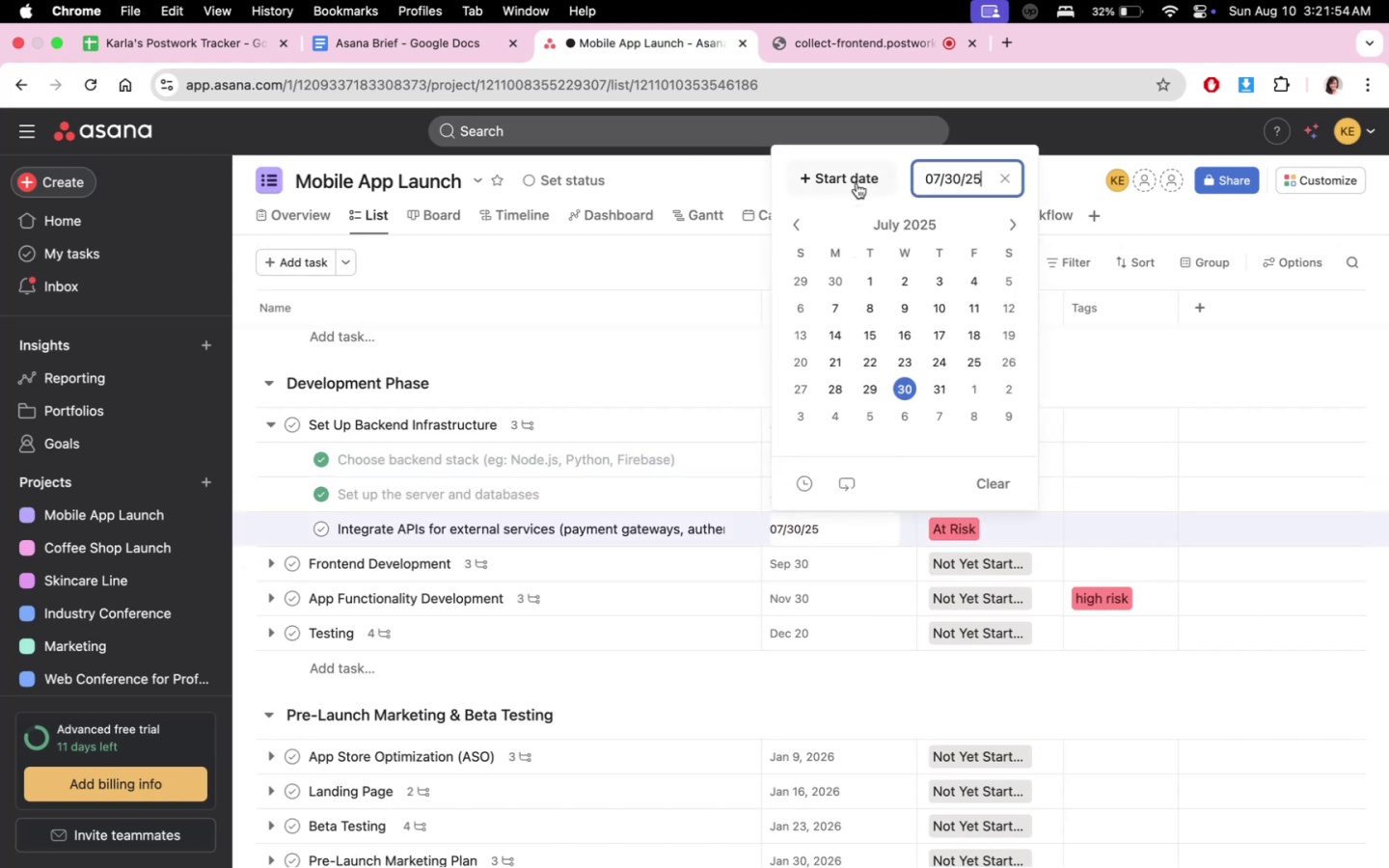 
left_click([857, 183])
 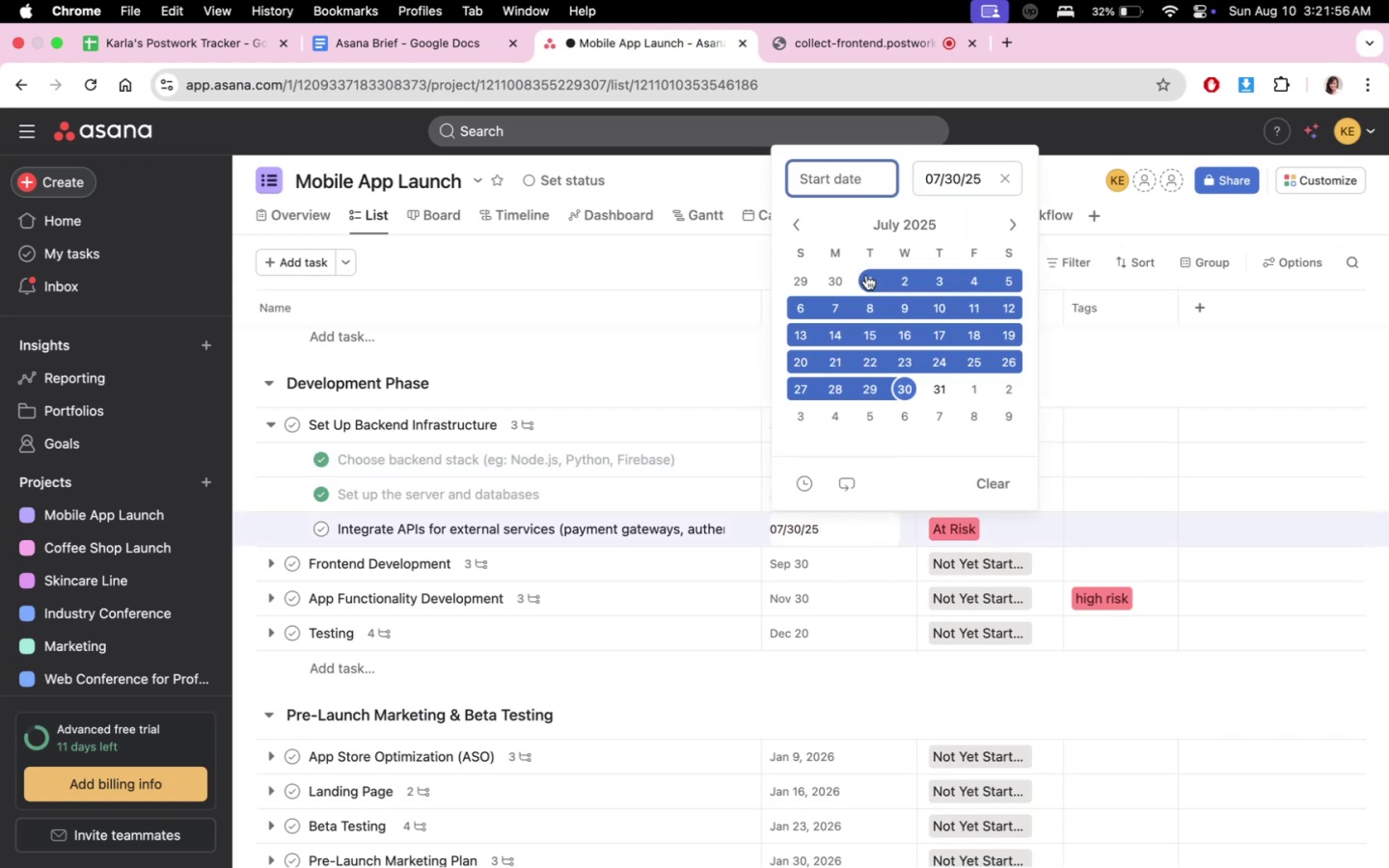 
left_click([836, 280])
 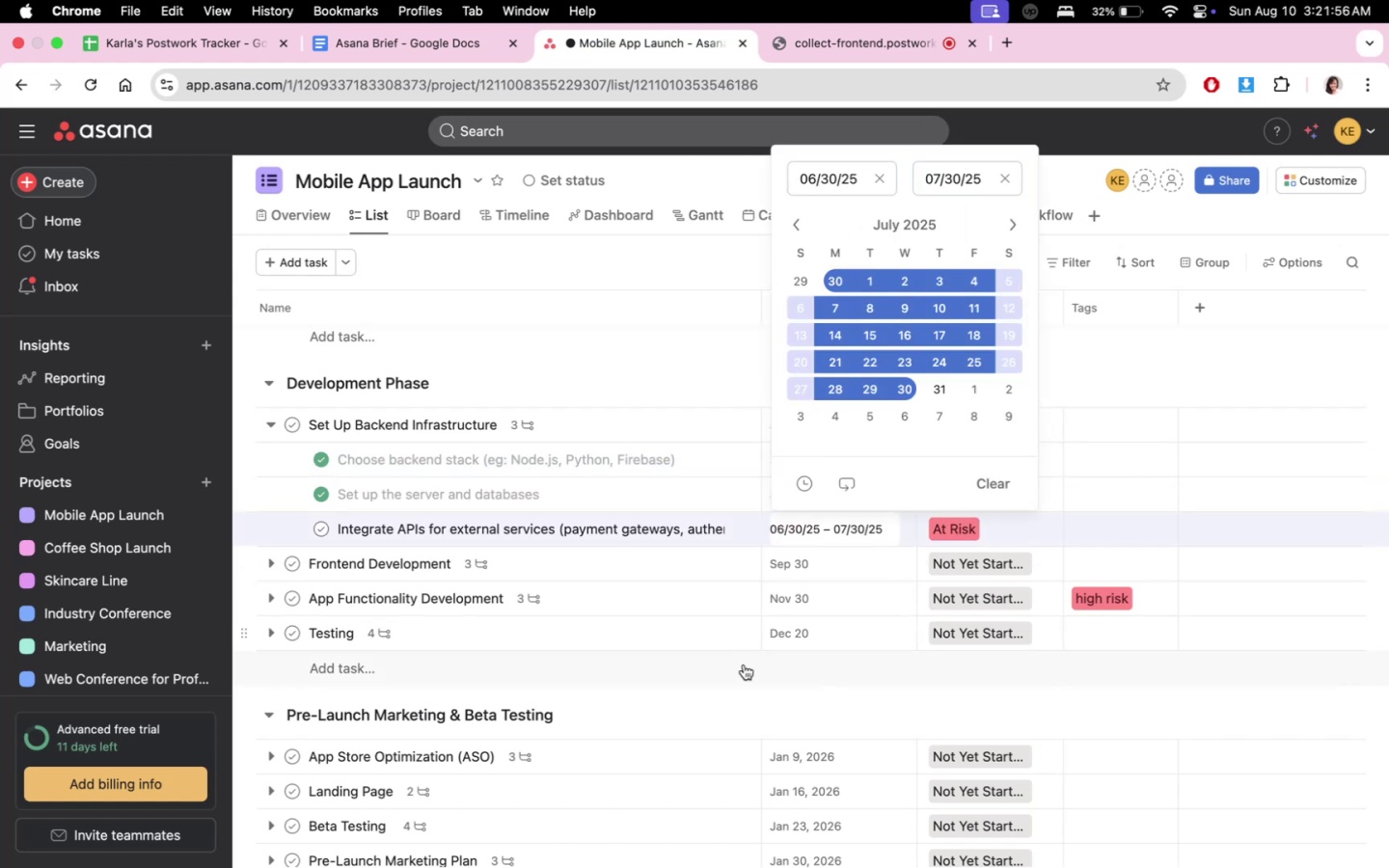 
left_click([741, 684])
 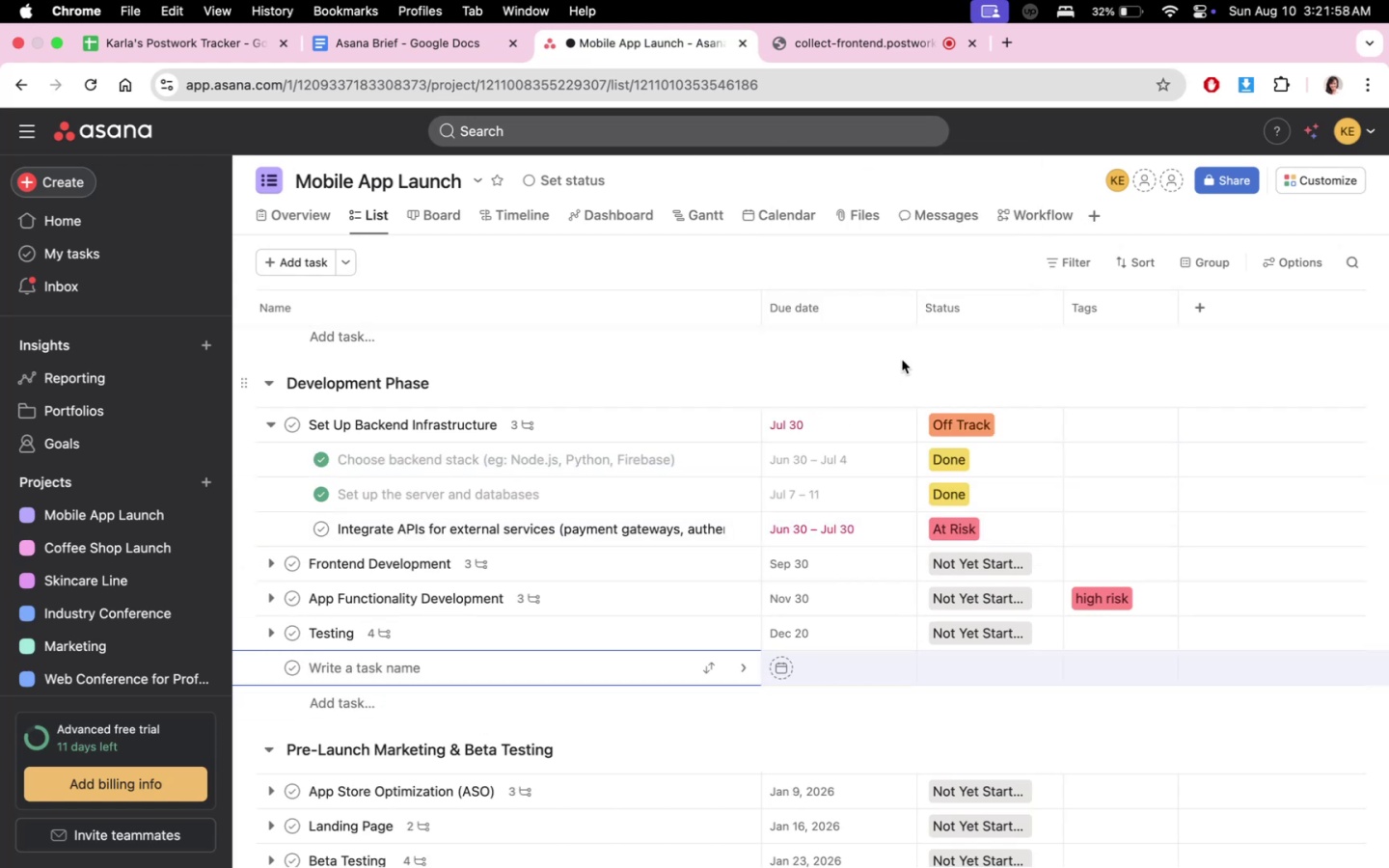 
left_click([900, 332])
 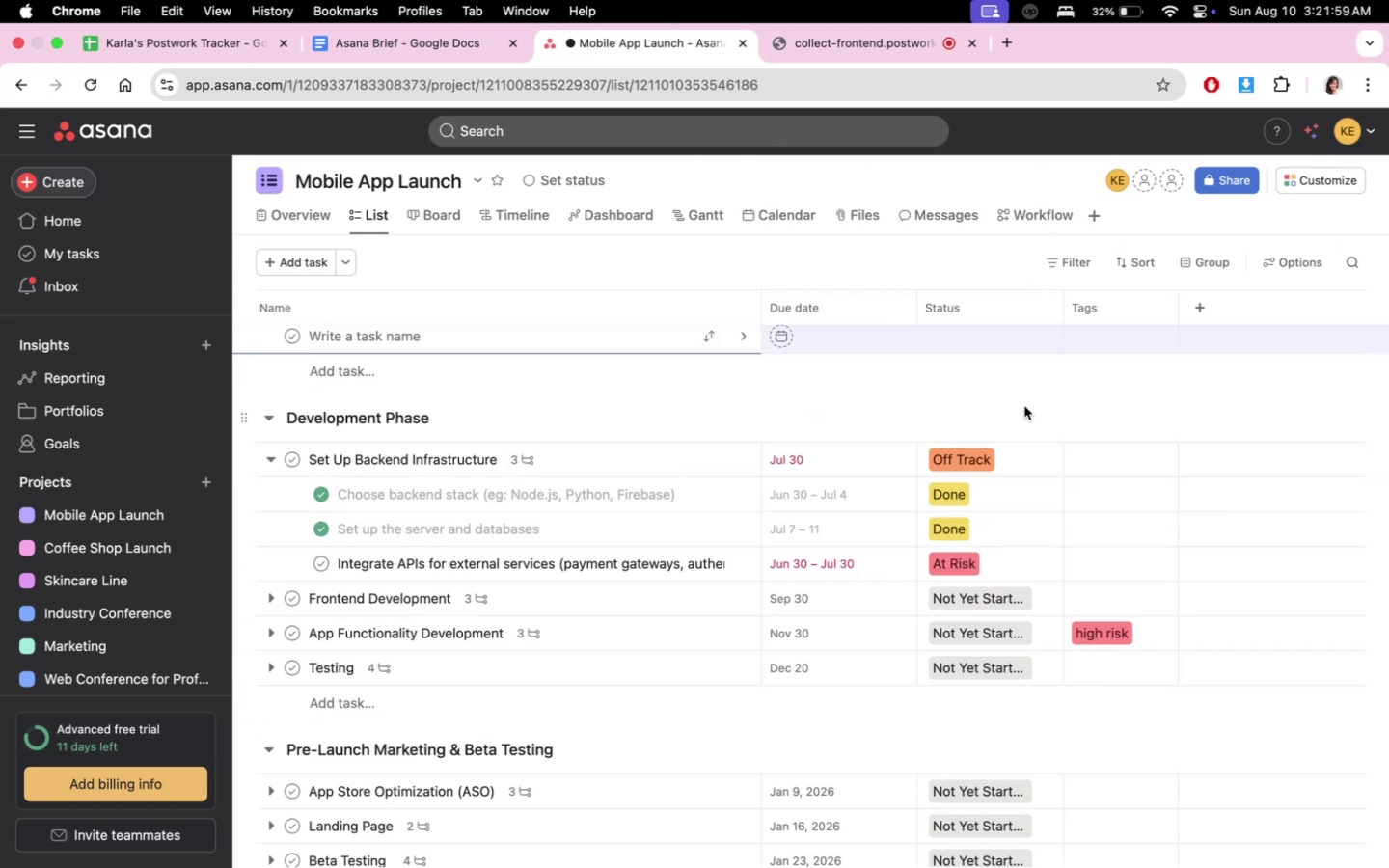 
left_click([1036, 395])
 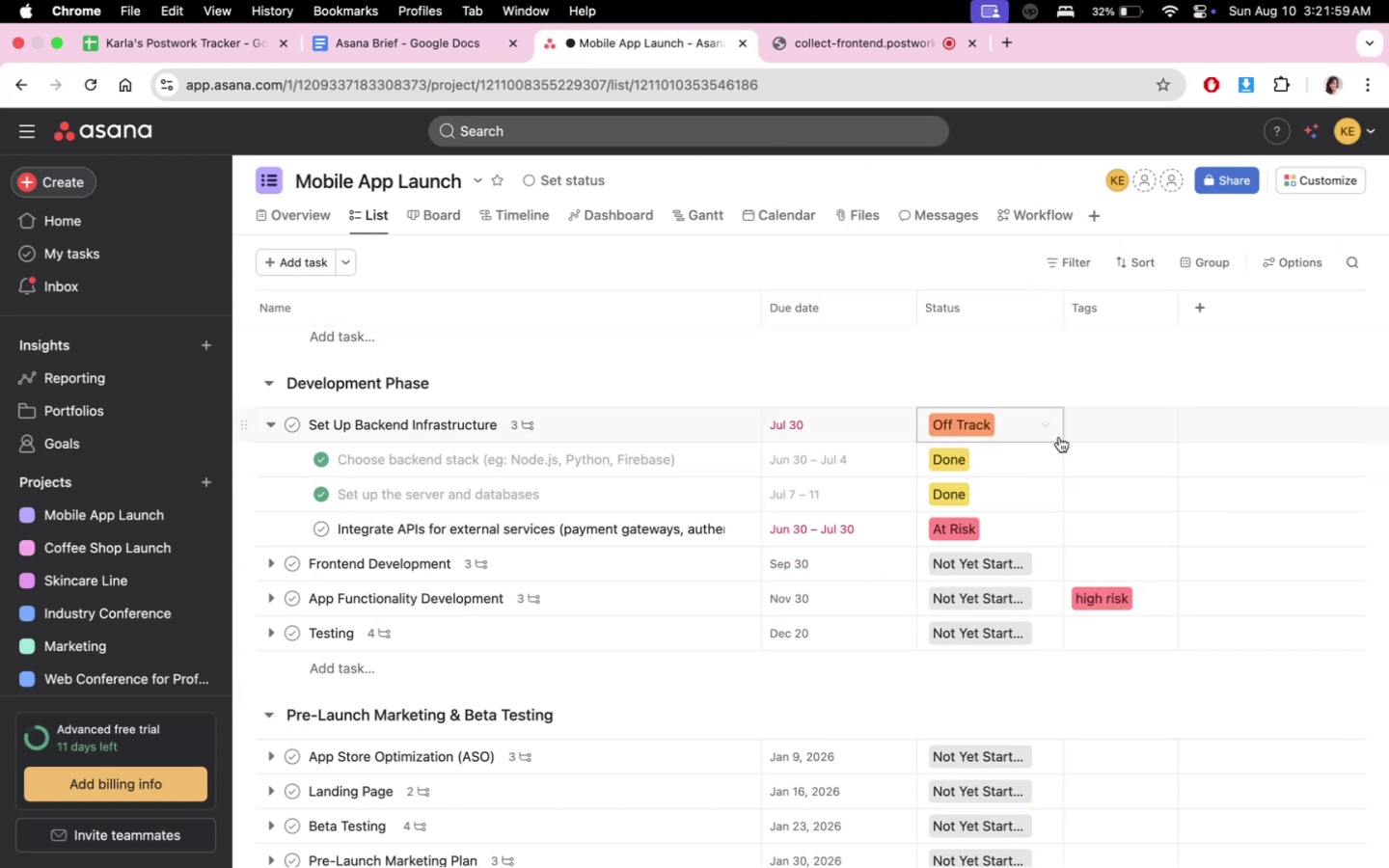 
scroll: coordinate [924, 630], scroll_direction: none, amount: 0.0
 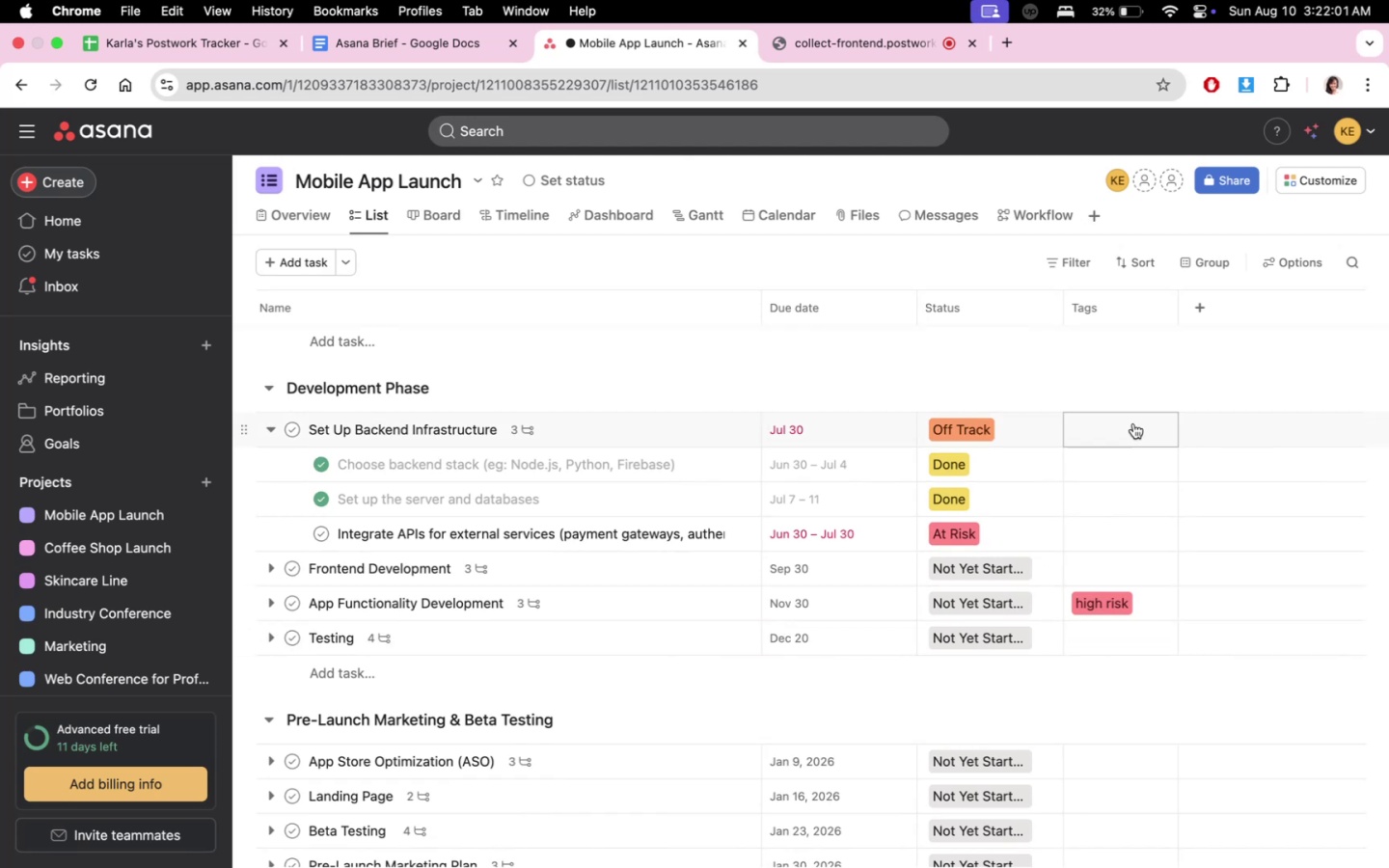 
scroll: coordinate [1156, 536], scroll_direction: up, amount: 13.0
 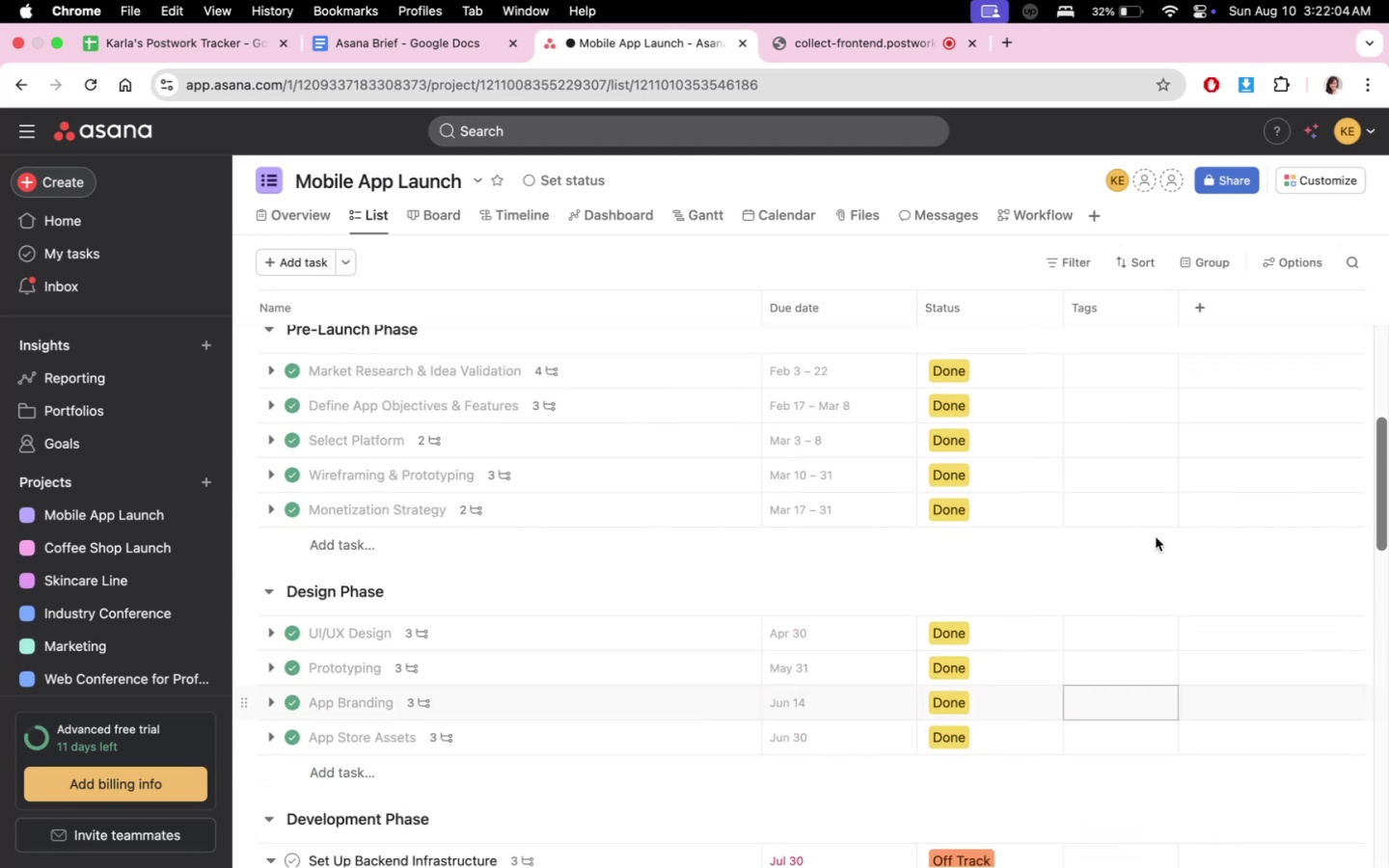 
scroll: coordinate [1161, 535], scroll_direction: down, amount: 9.0
 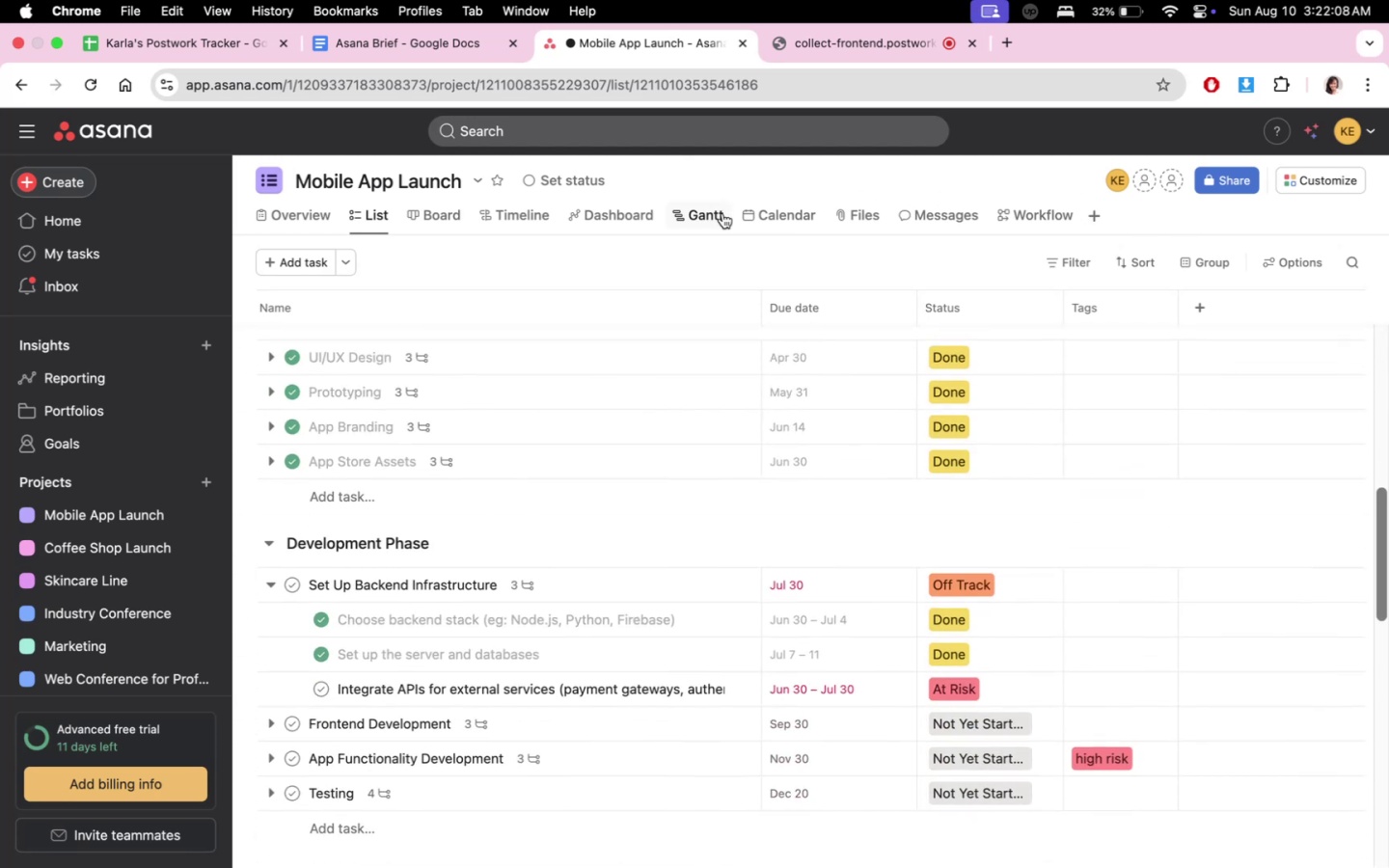 
double_click([779, 223])
 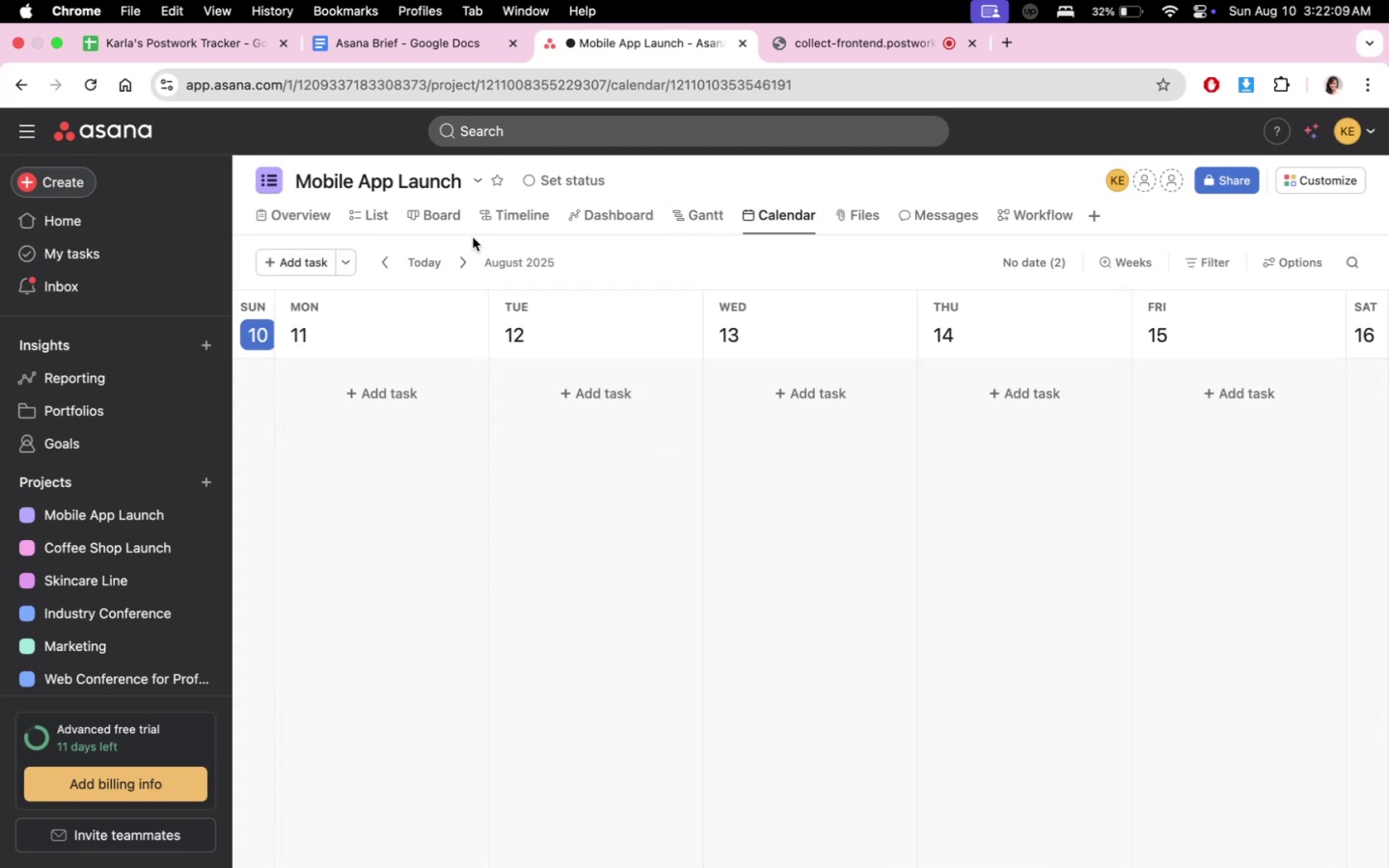 
left_click([592, 226])
 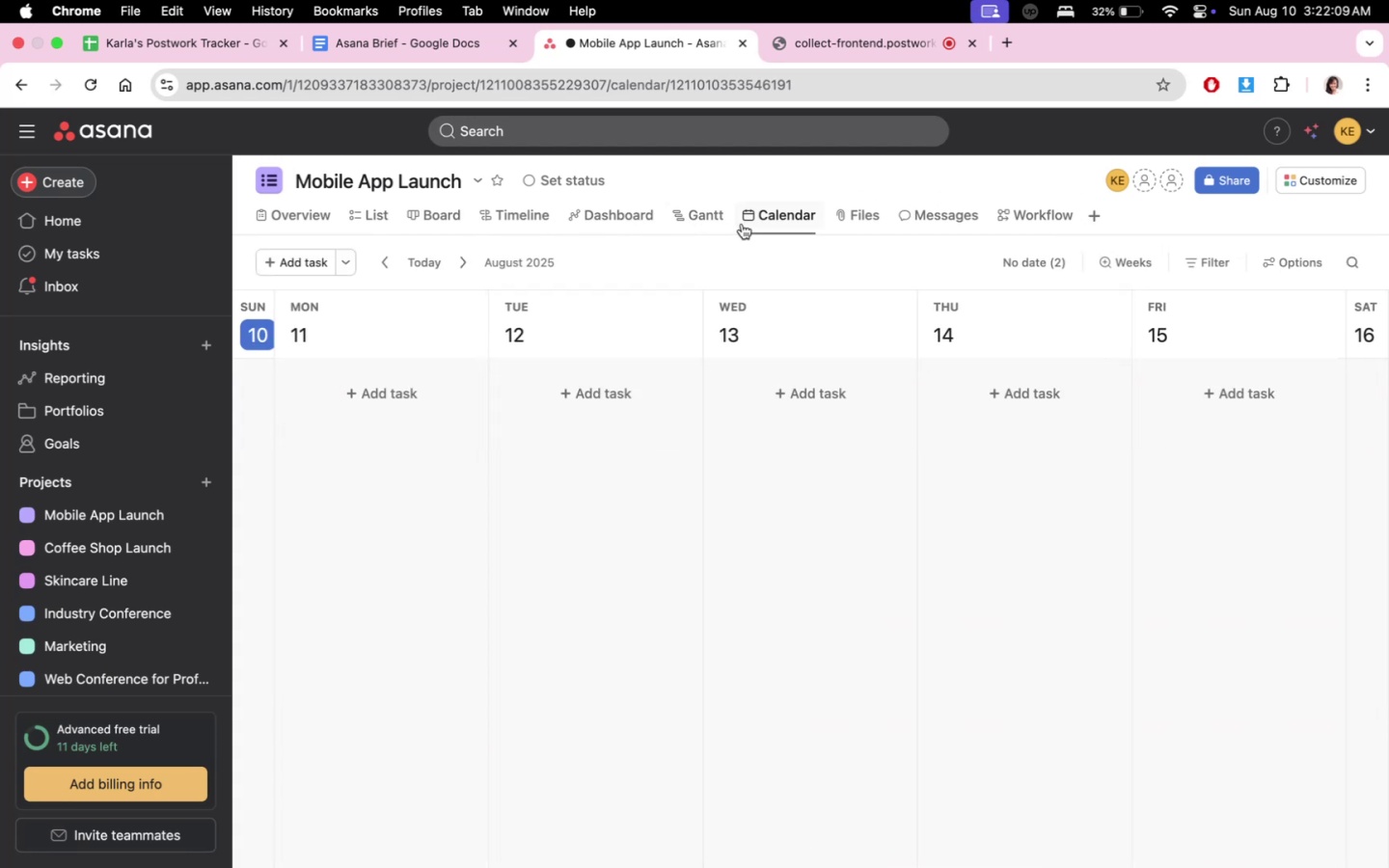 
double_click([701, 223])
 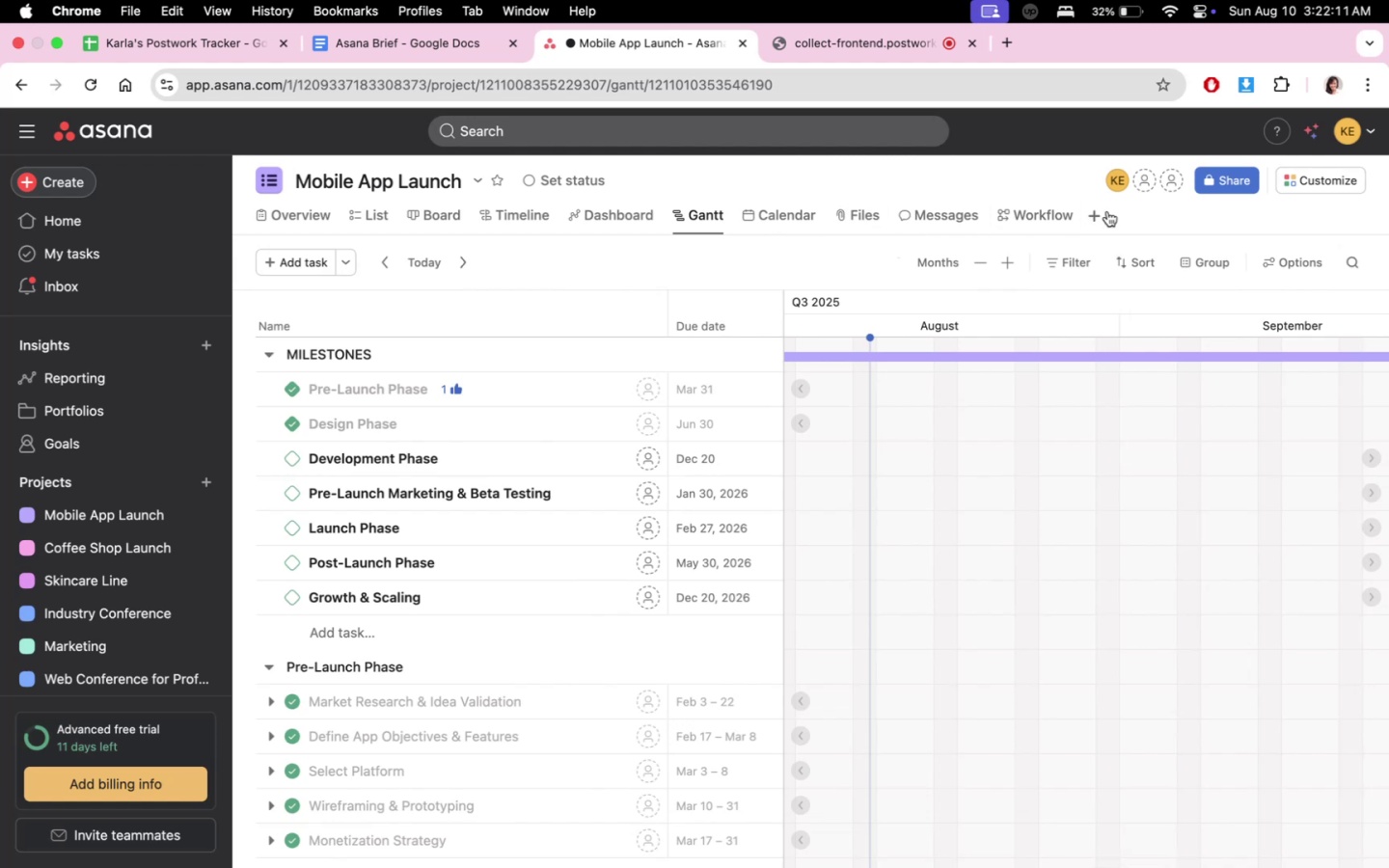 
left_click([1099, 214])
 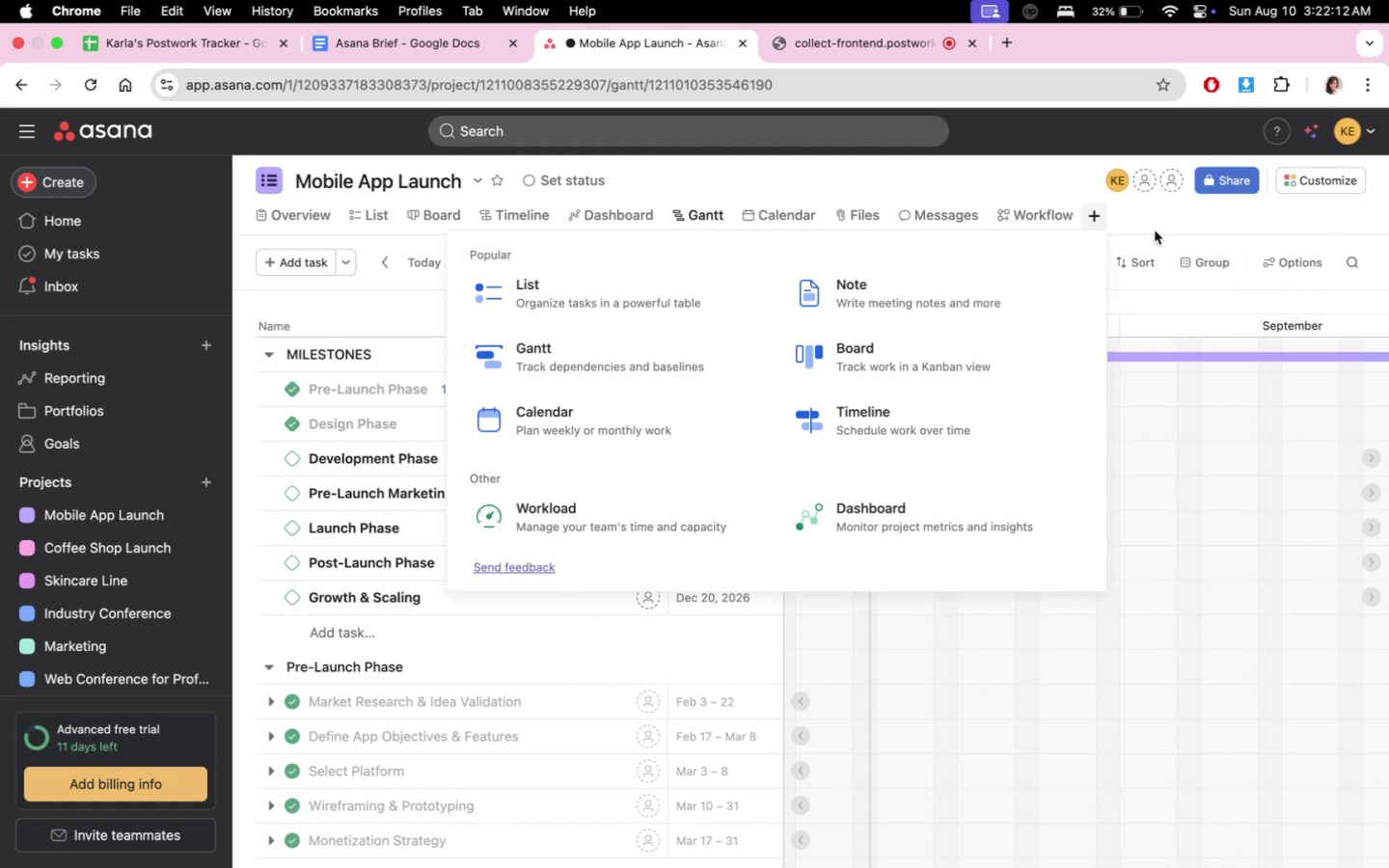 
left_click([1177, 230])
 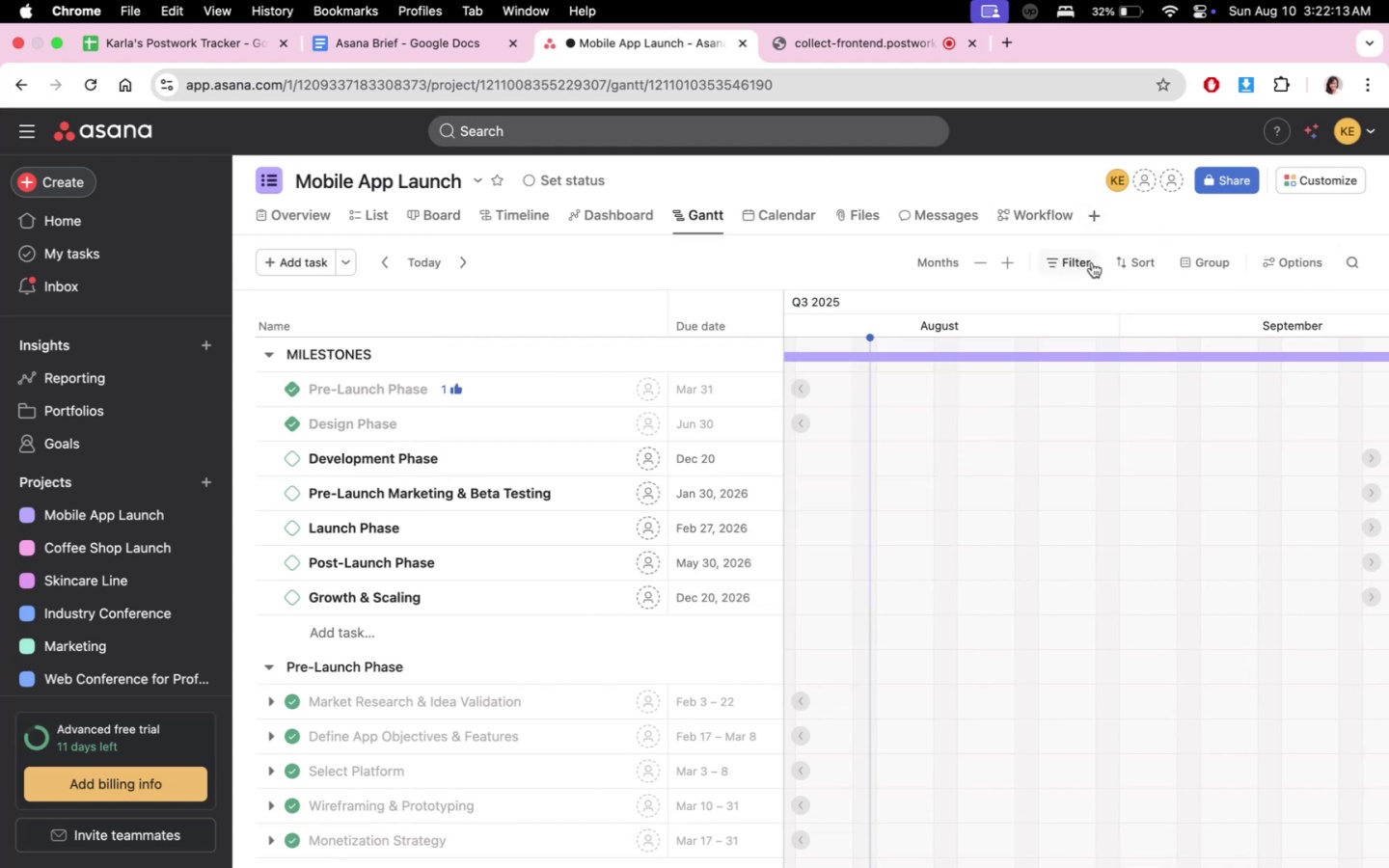 
scroll: coordinate [1087, 568], scroll_direction: up, amount: 4.0
 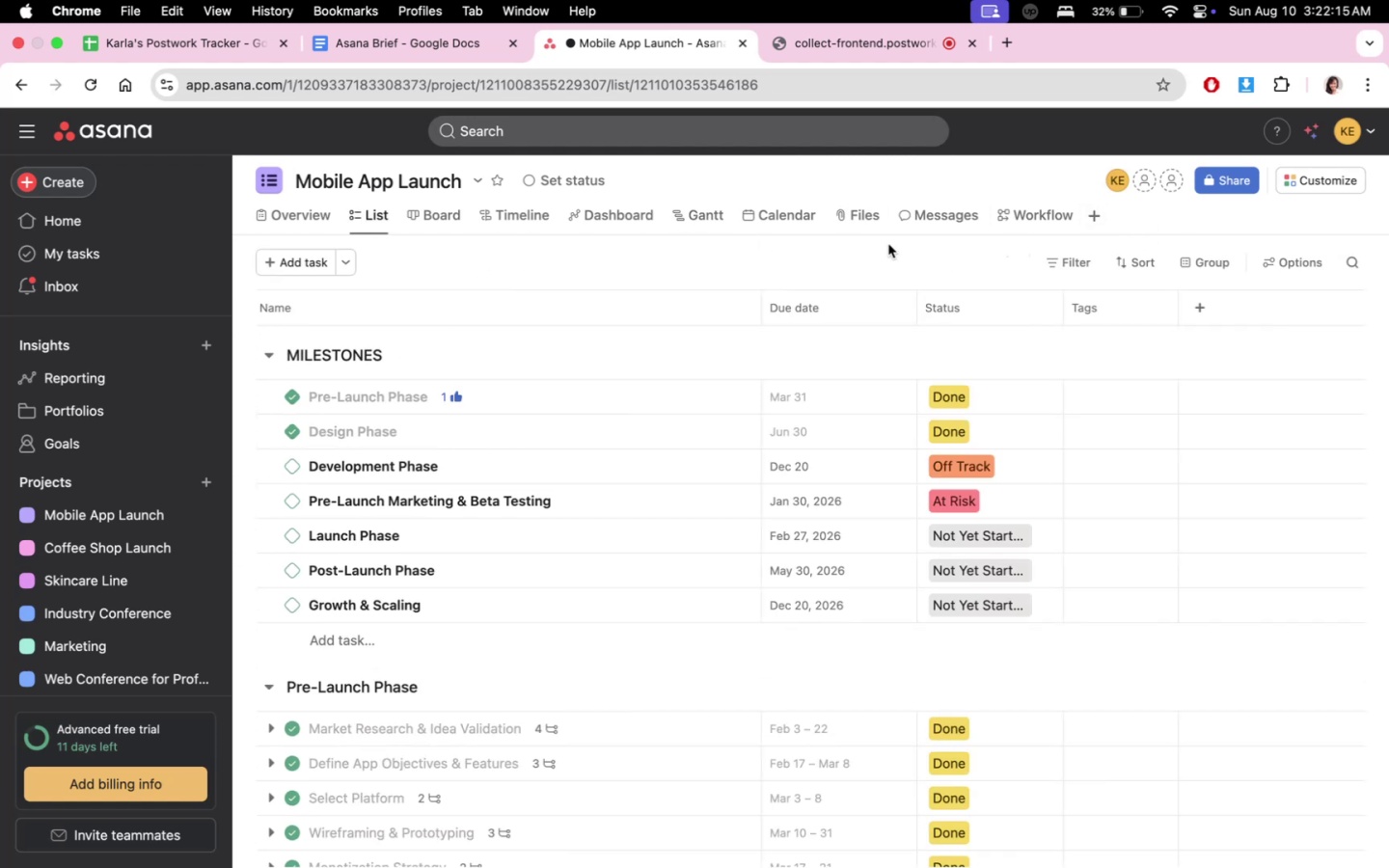 
left_click([1129, 259])
 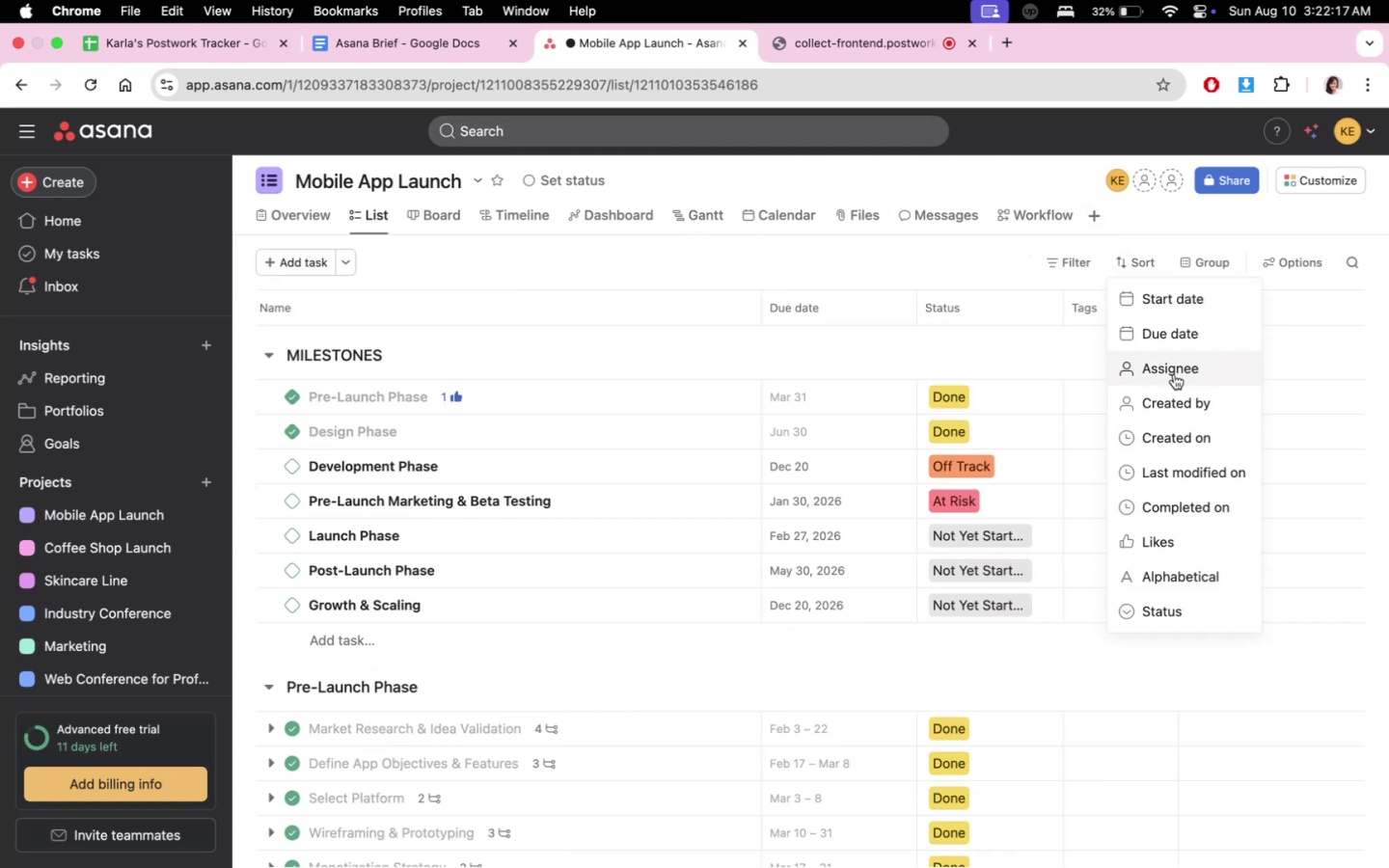 
scroll: coordinate [1173, 467], scroll_direction: down, amount: 2.0
 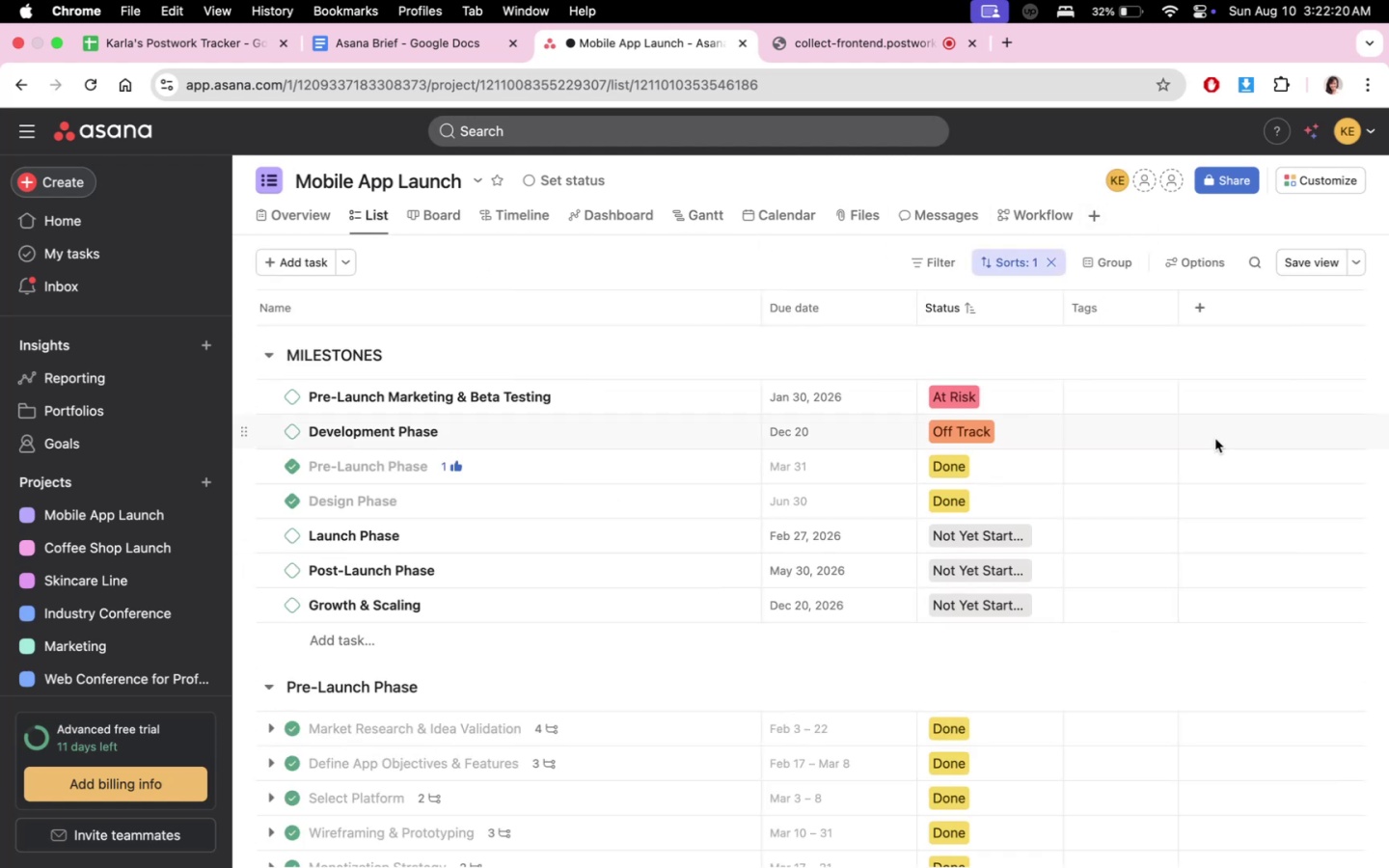 
scroll: coordinate [1174, 480], scroll_direction: up, amount: 10.0
 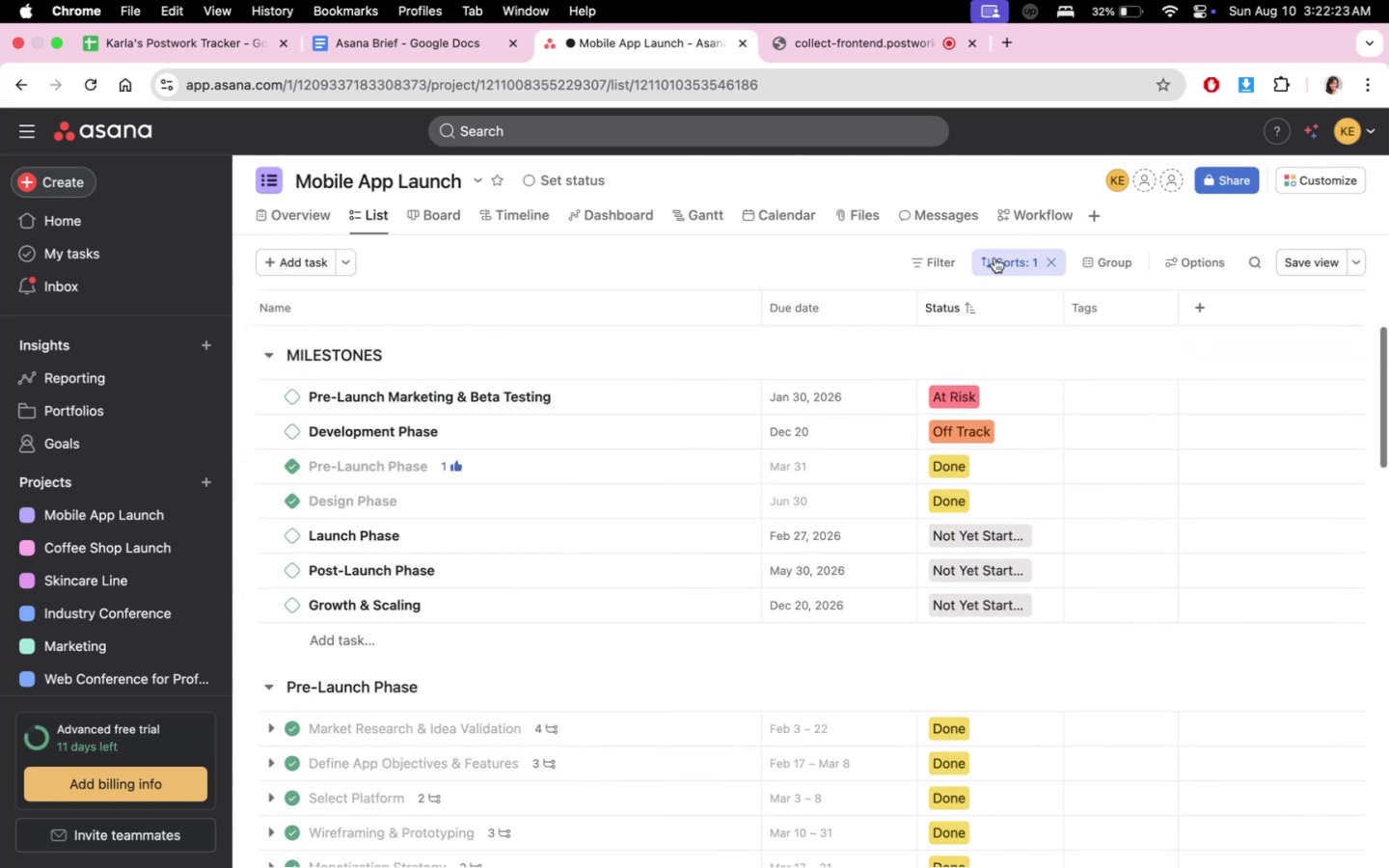 
left_click([984, 264])
 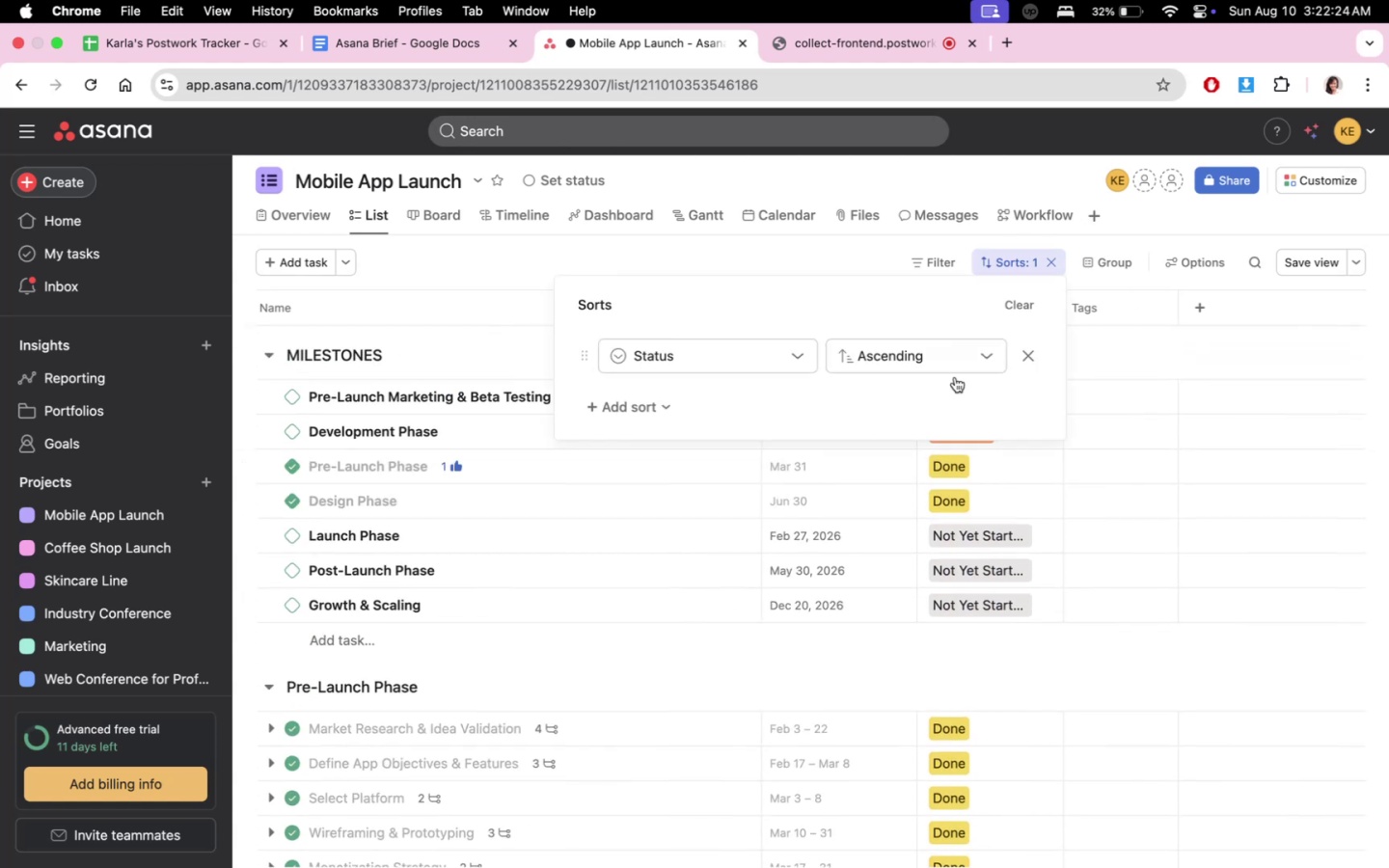 
left_click([951, 357])
 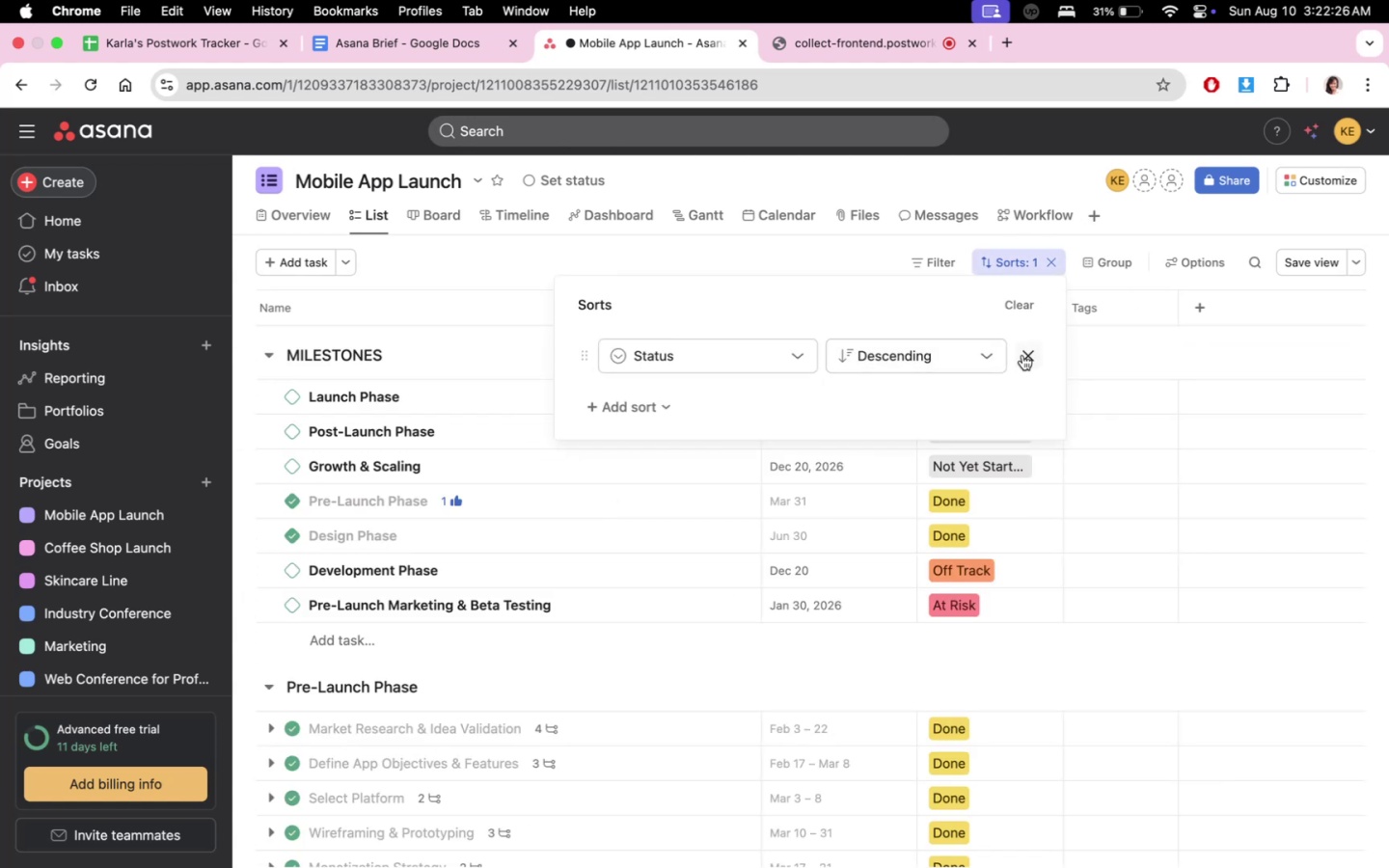 
left_click([1023, 356])
 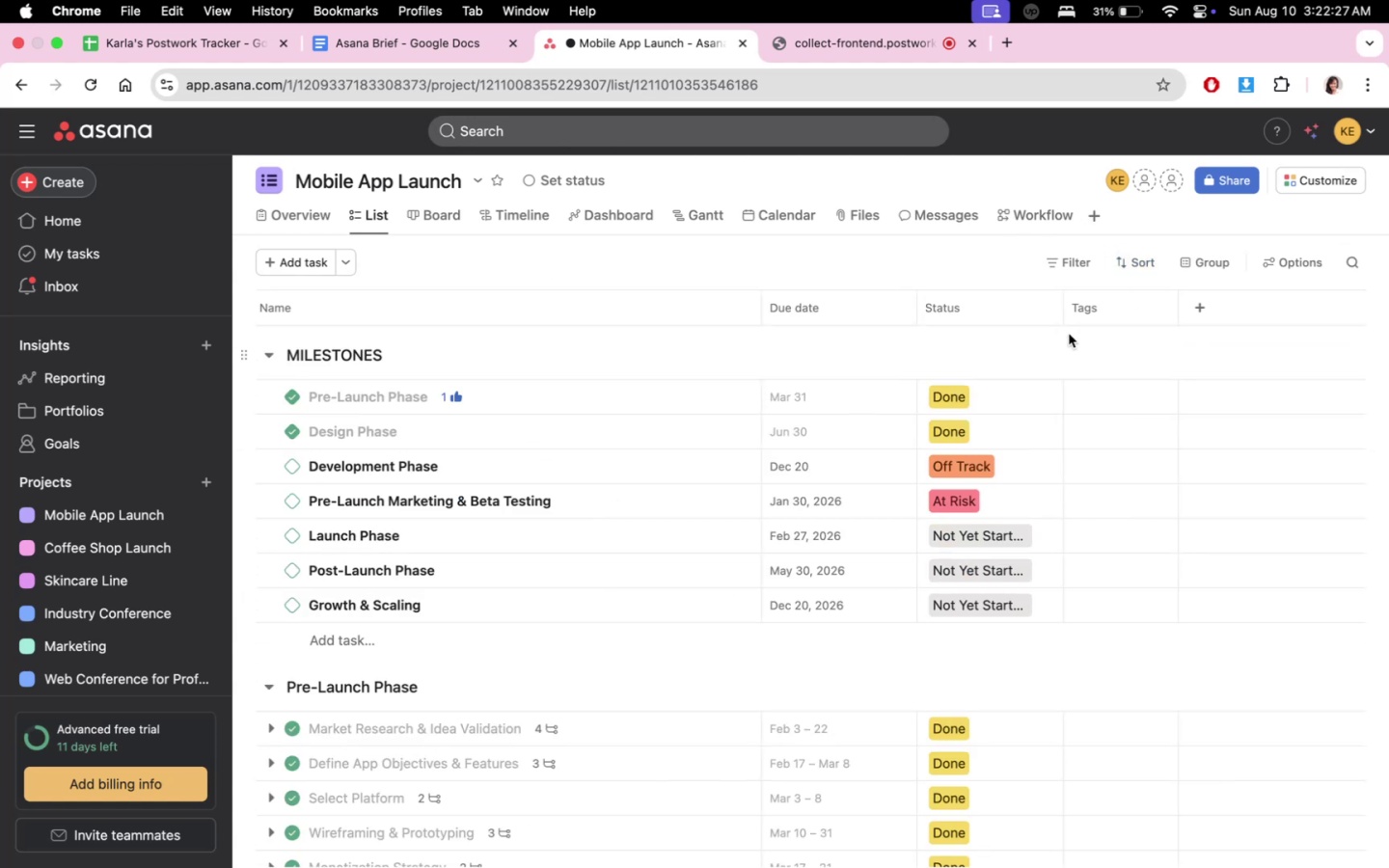 
scroll: coordinate [987, 502], scroll_direction: down, amount: 16.0
 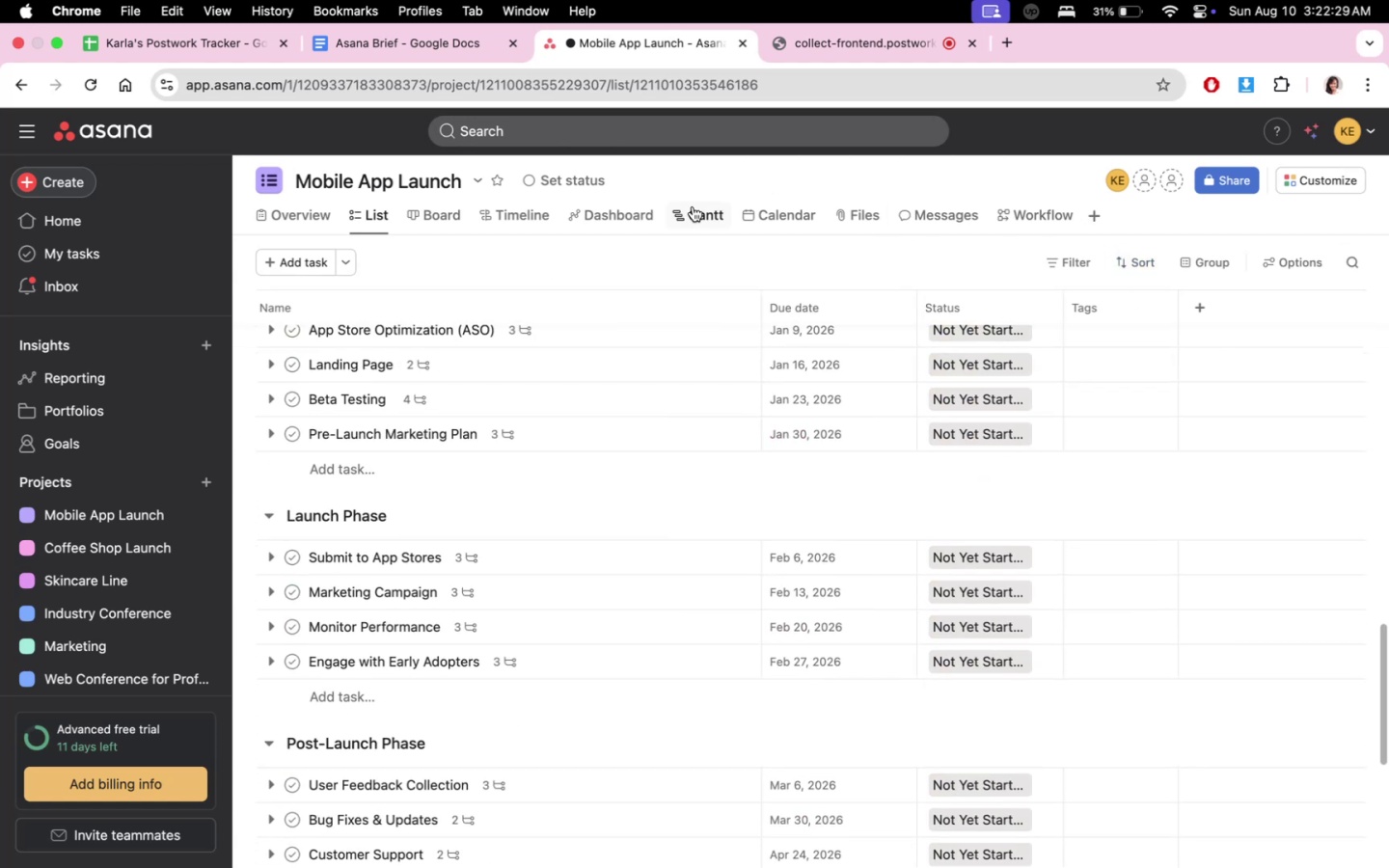 
left_click([693, 209])
 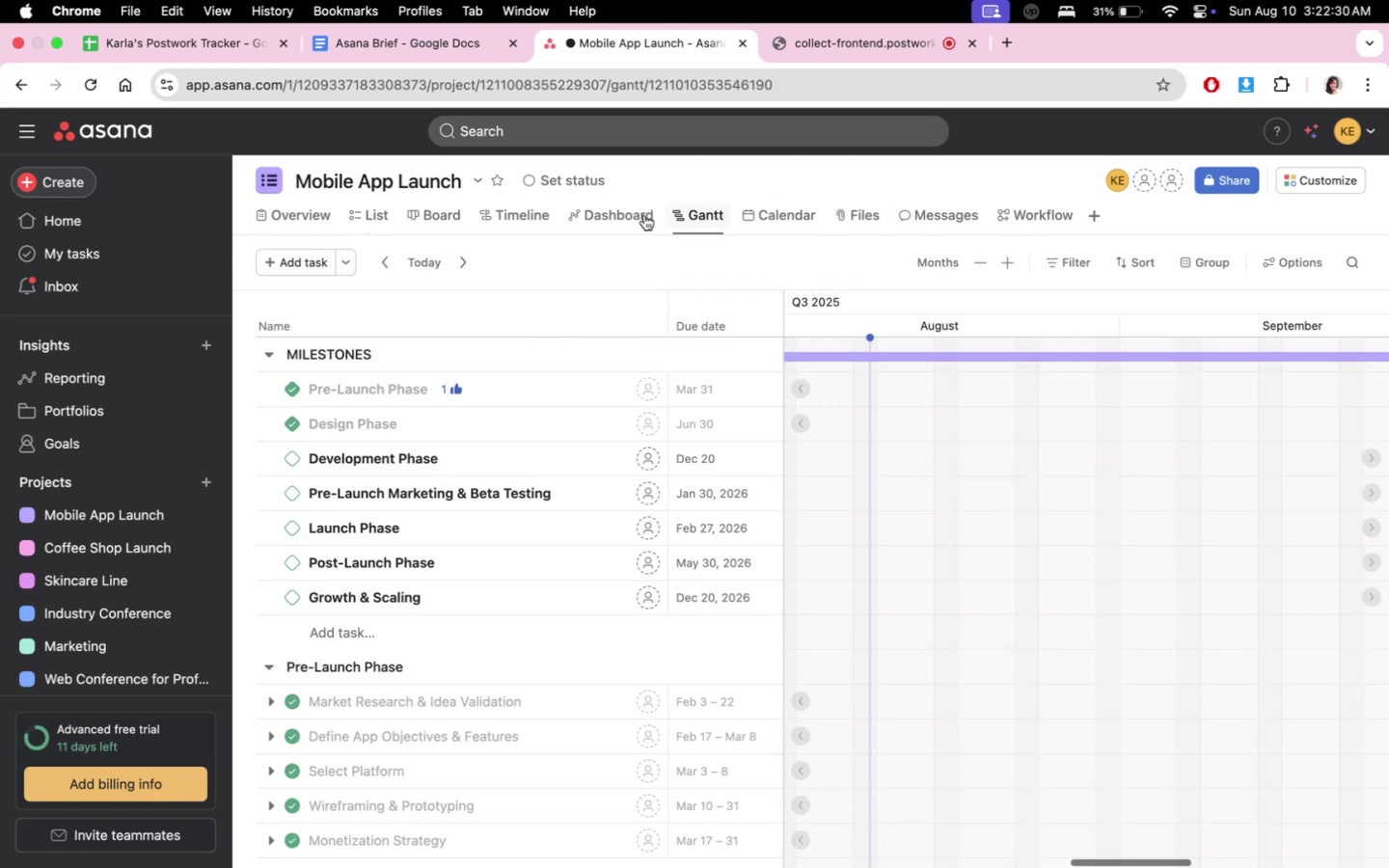 
double_click([619, 214])
 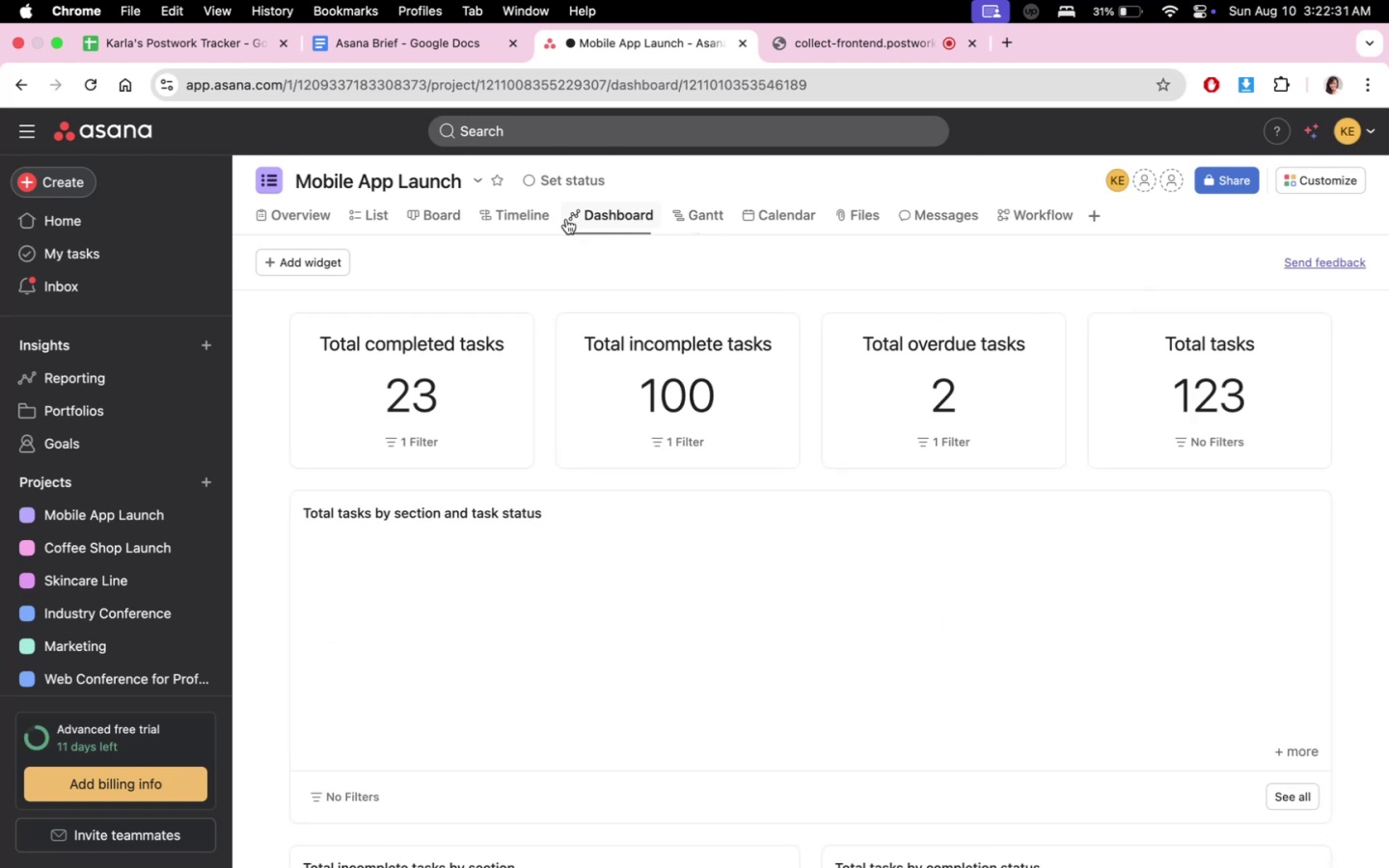 
triple_click([549, 219])
 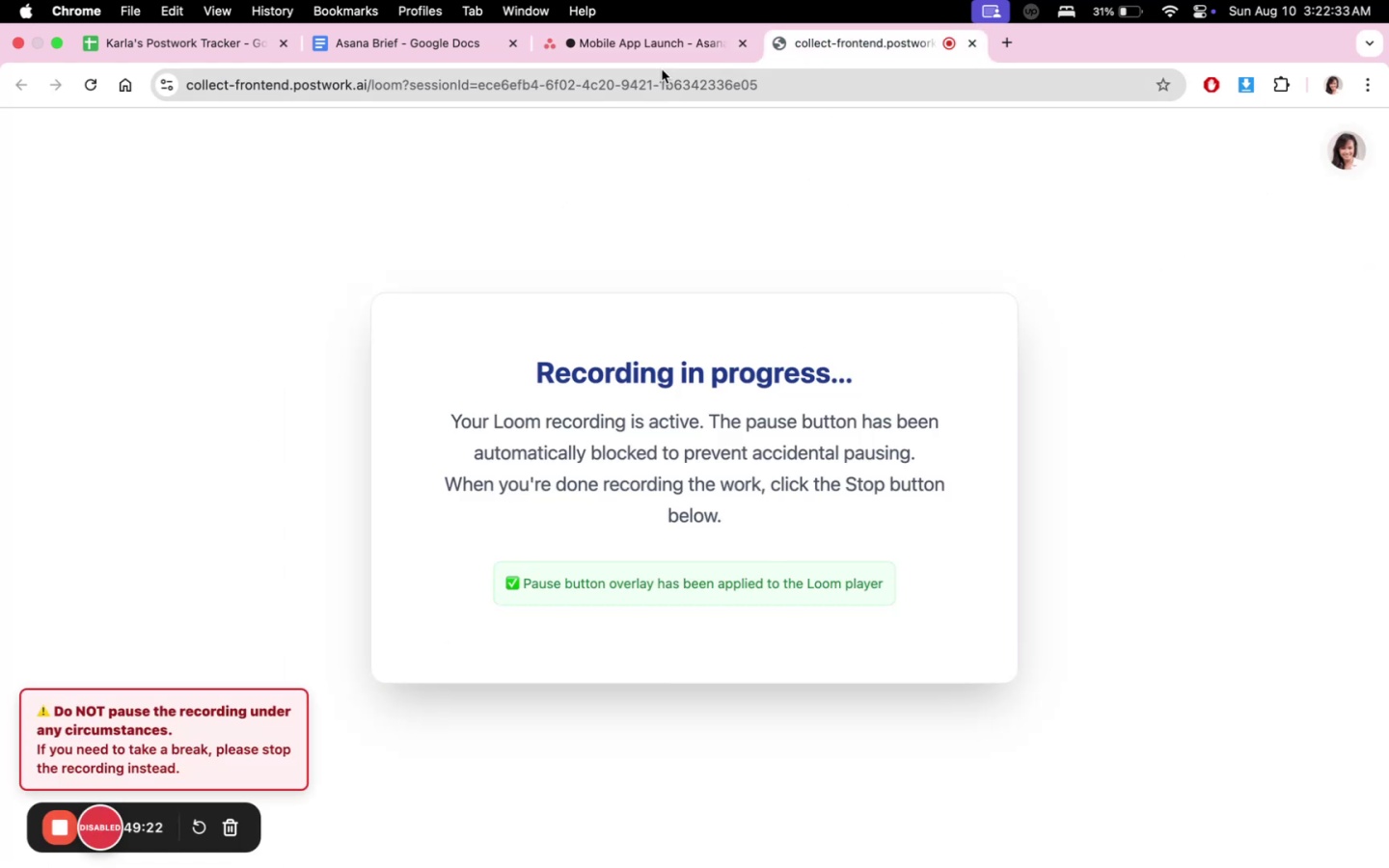 
left_click([667, 52])
 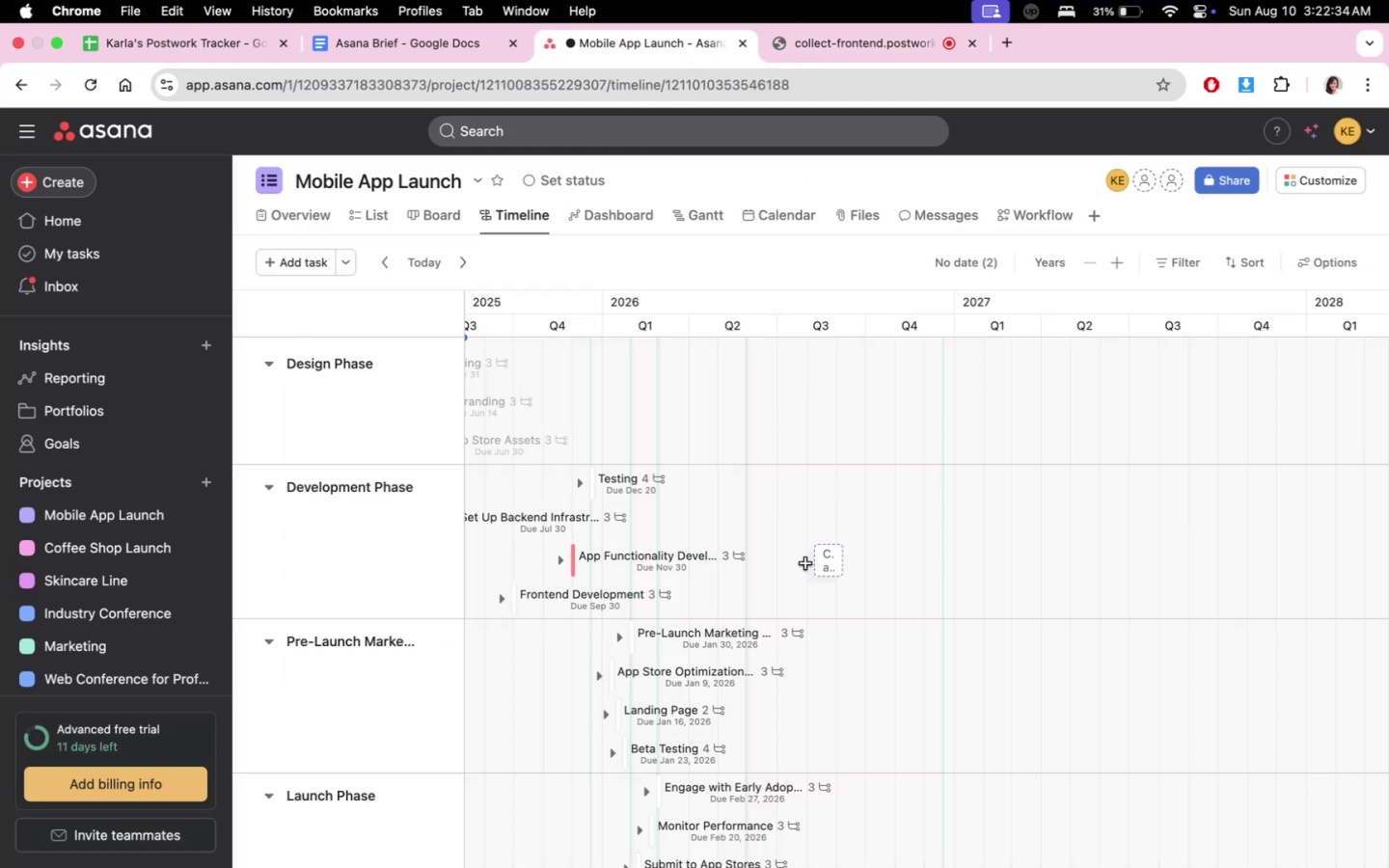 
scroll: coordinate [850, 539], scroll_direction: down, amount: 9.0
 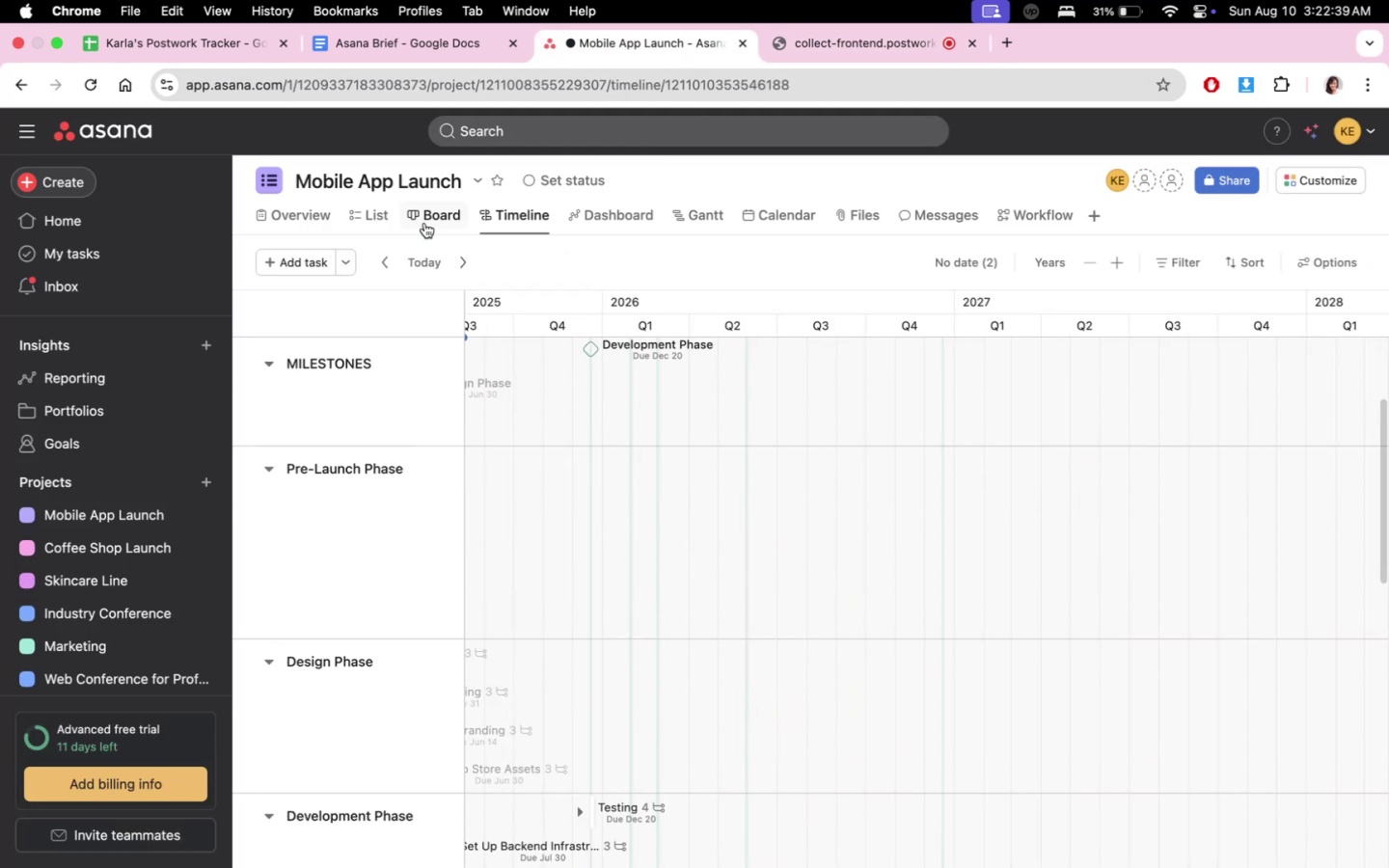 
double_click([387, 222])
 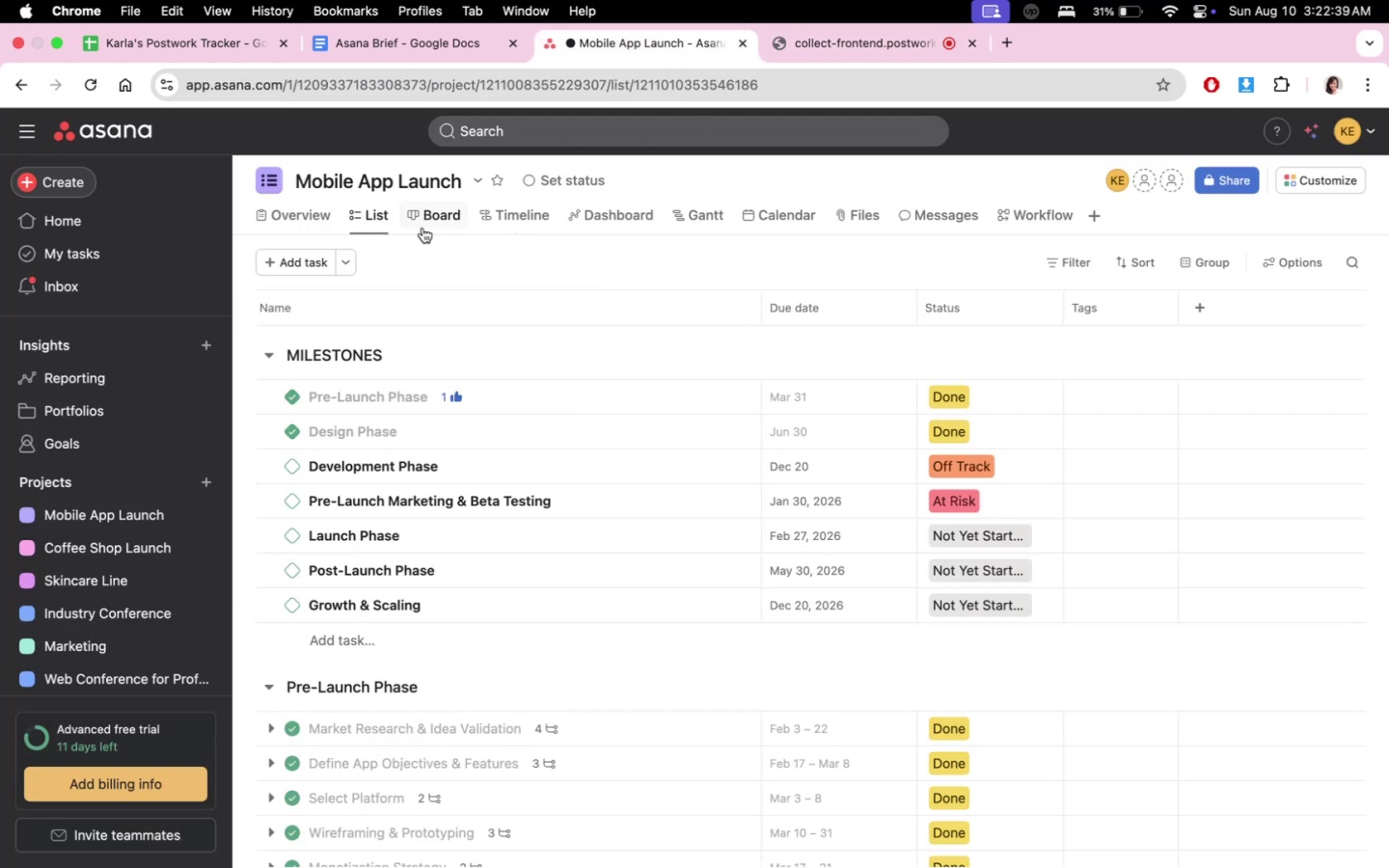 
scroll: coordinate [841, 534], scroll_direction: down, amount: 50.0
 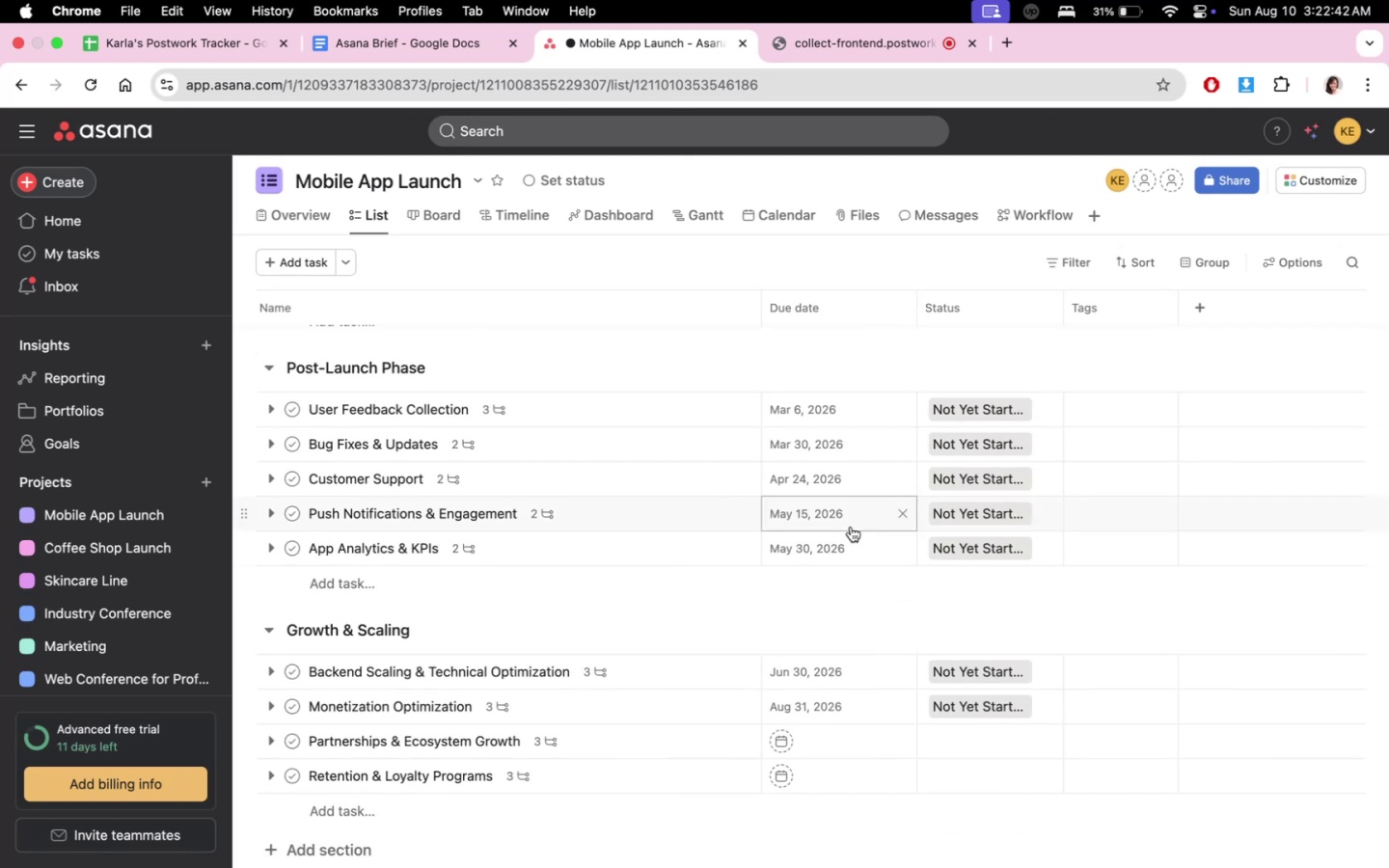 
scroll: coordinate [848, 526], scroll_direction: up, amount: 11.0
 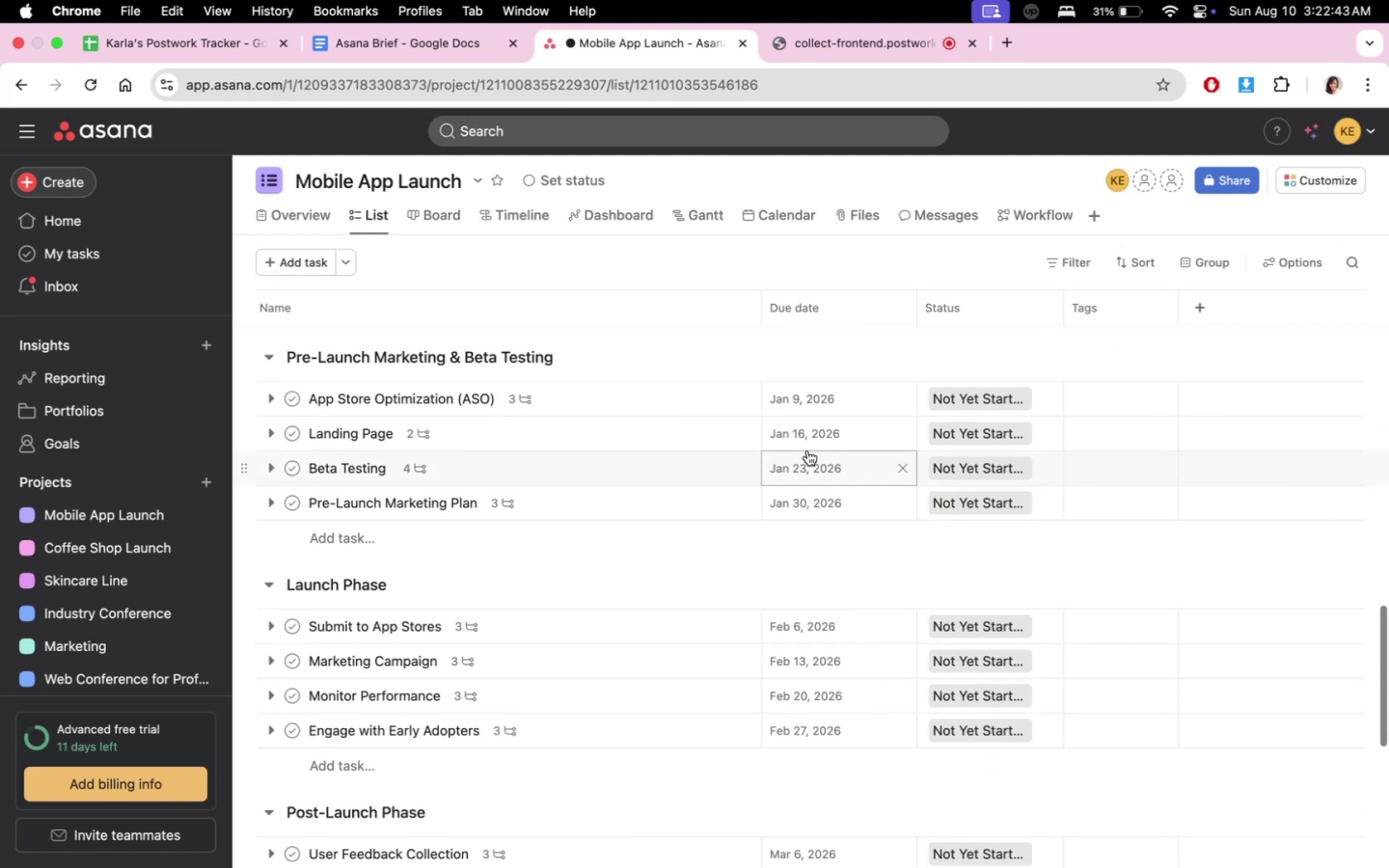 
scroll: coordinate [792, 497], scroll_direction: down, amount: 11.0
 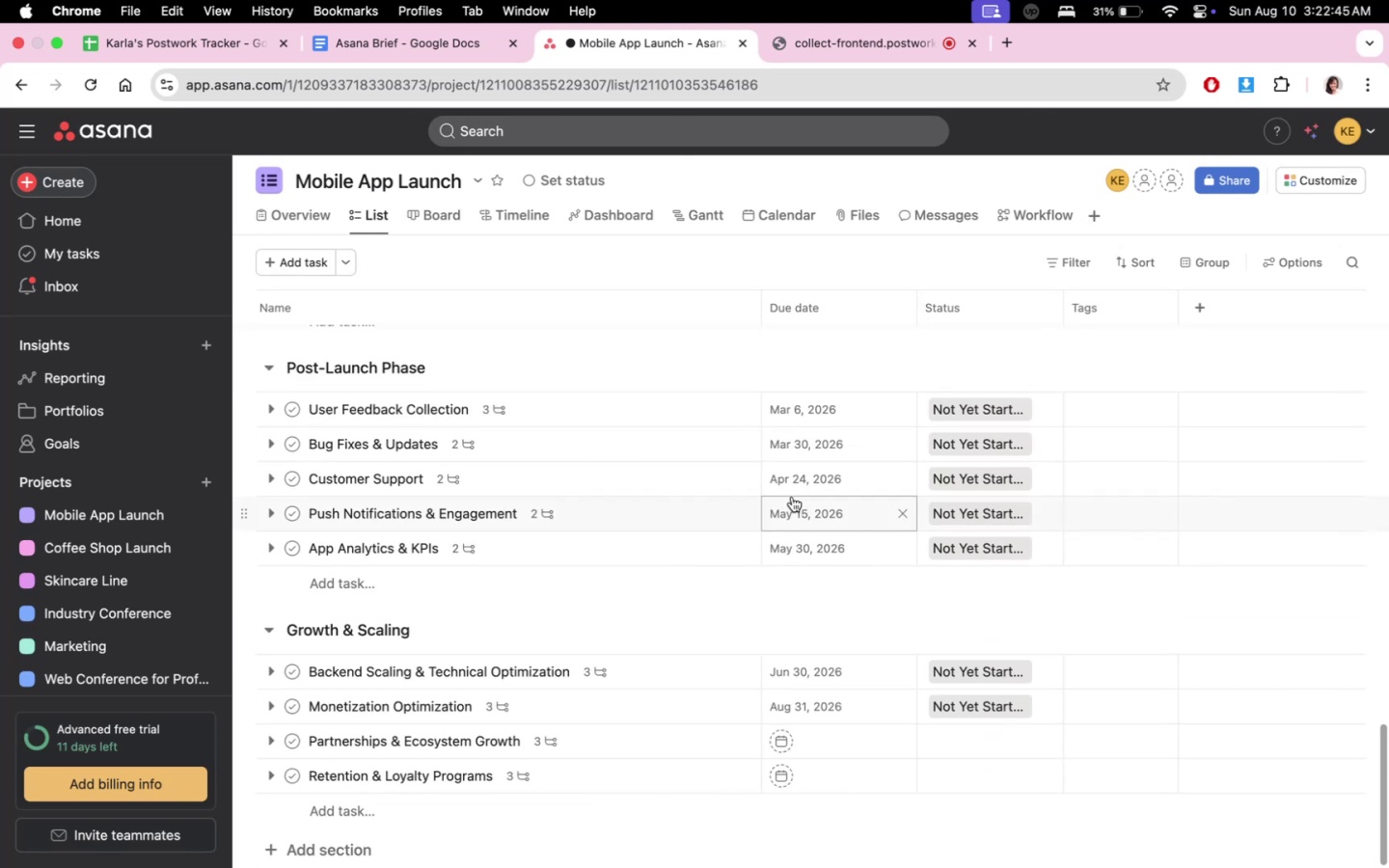 
scroll: coordinate [692, 502], scroll_direction: up, amount: 15.0
 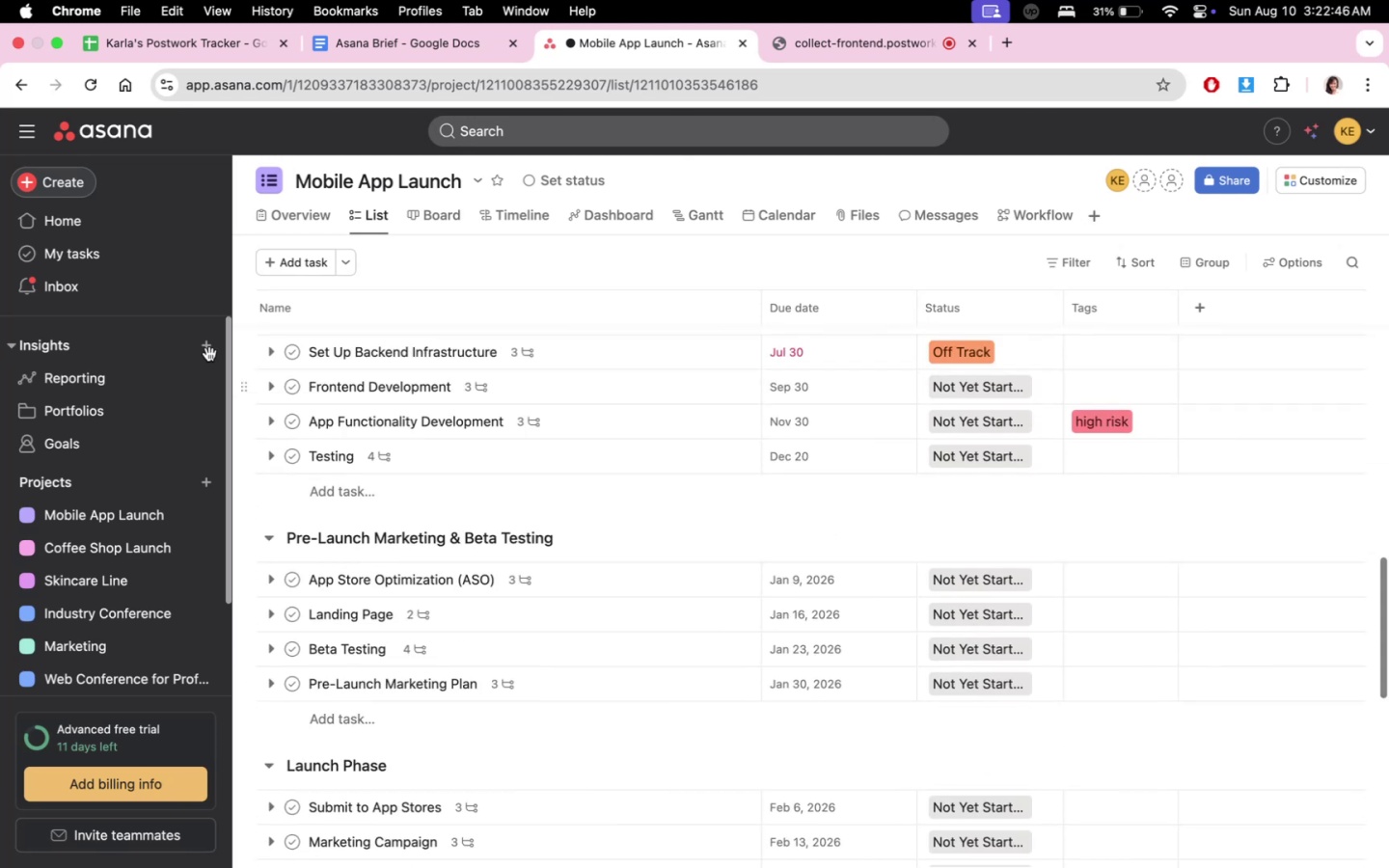 
left_click([135, 284])
 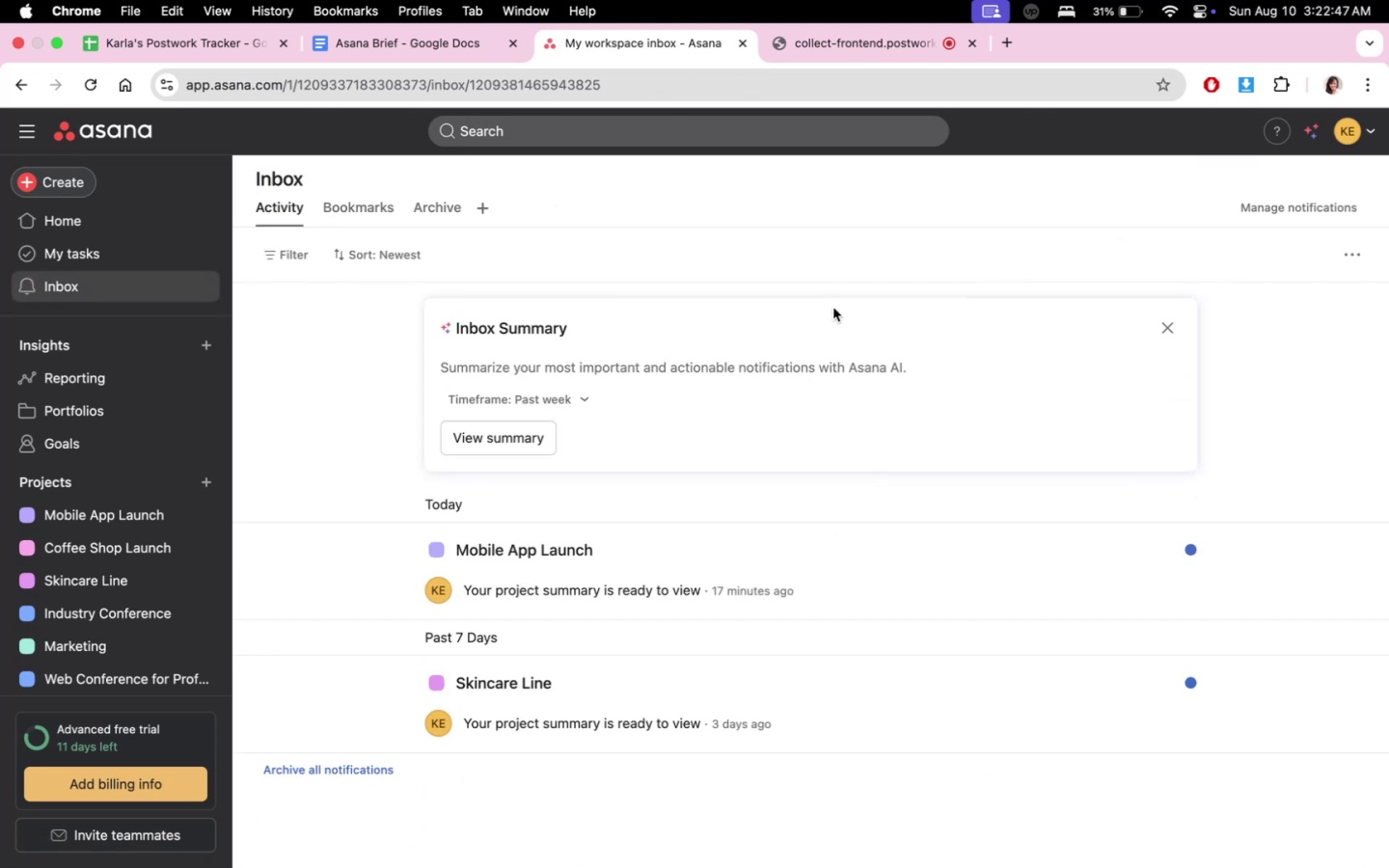 
scroll: coordinate [901, 613], scroll_direction: down, amount: 10.0
 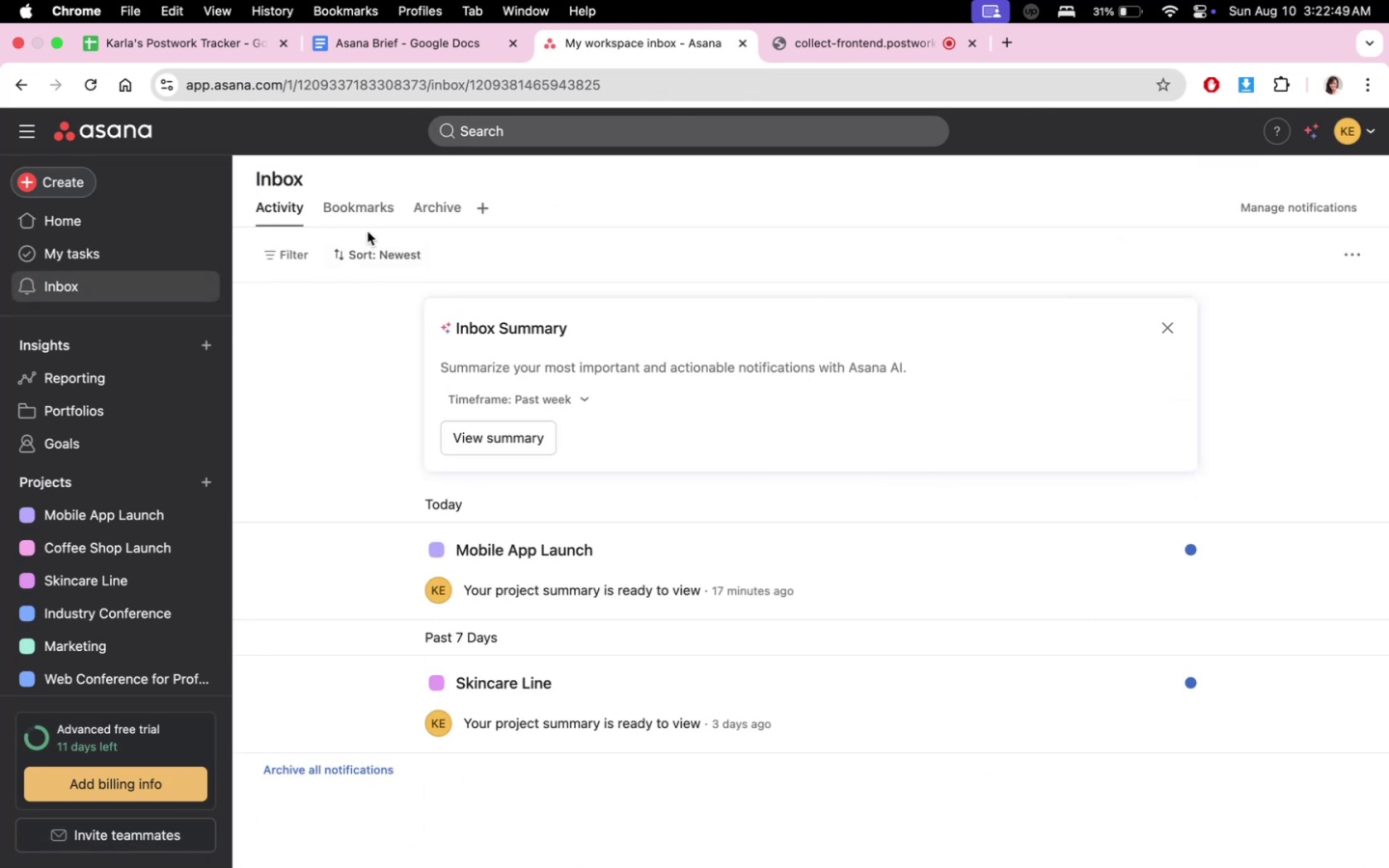 
left_click([361, 219])
 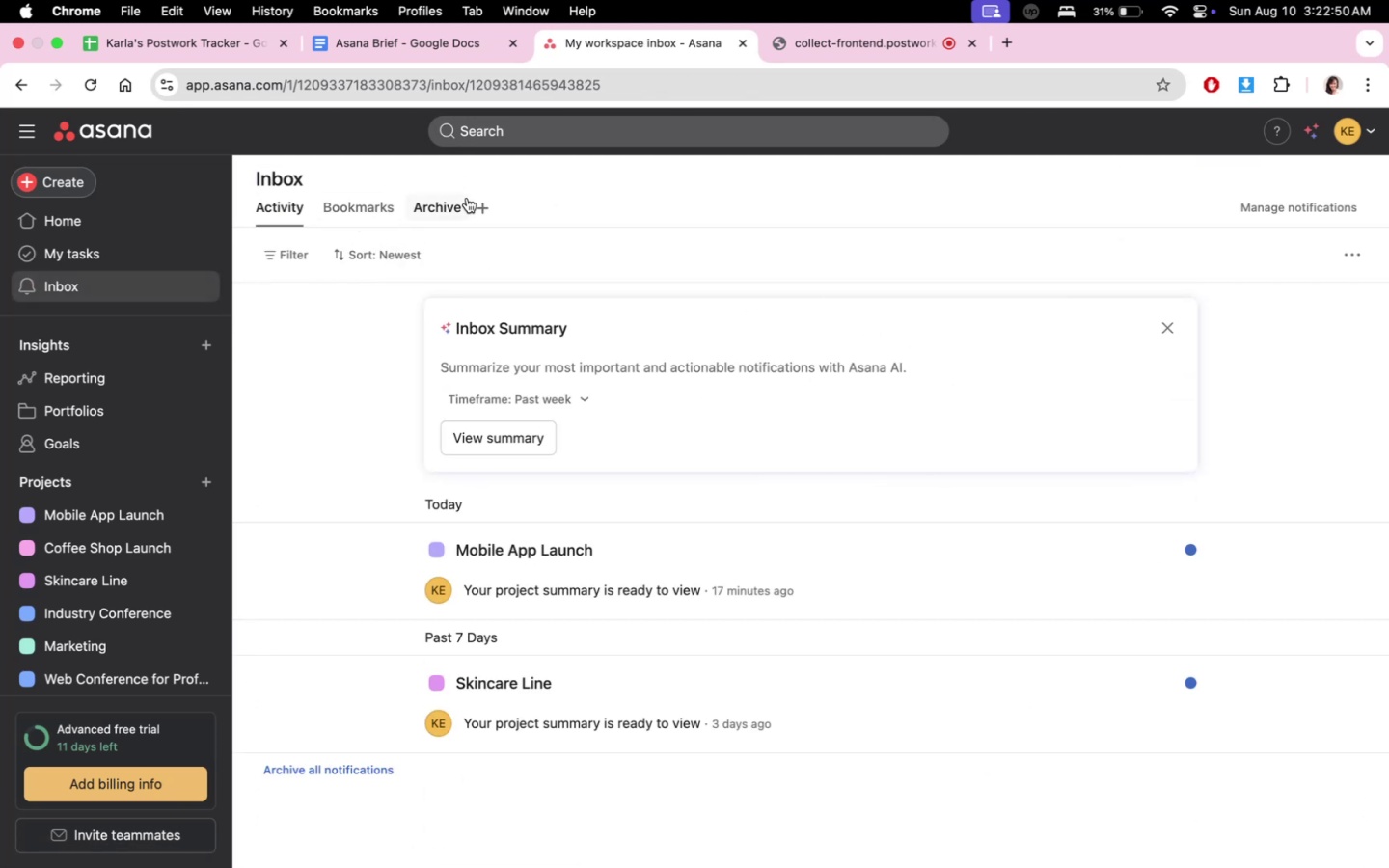 
double_click([445, 201])
 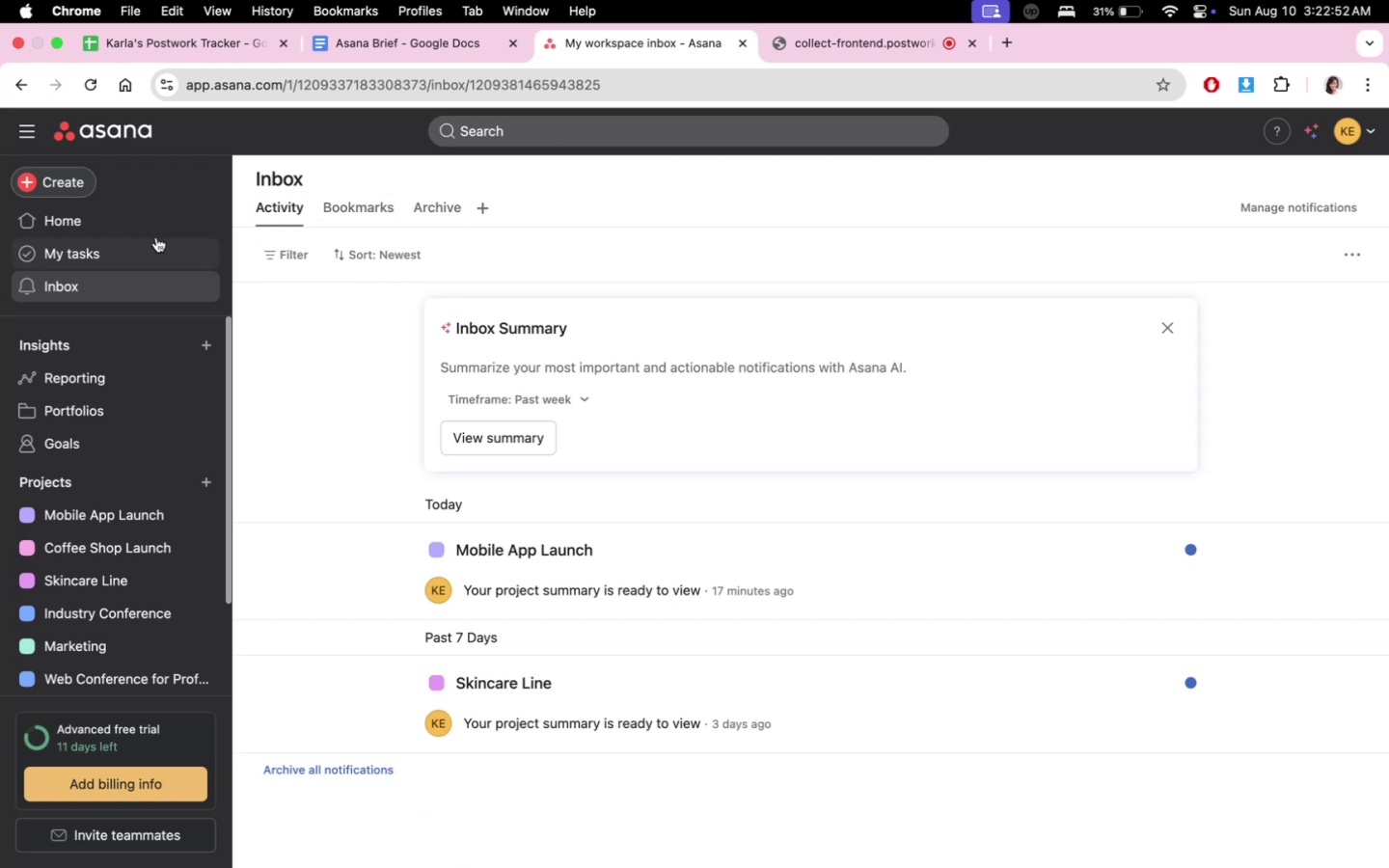 
left_click([146, 388])
 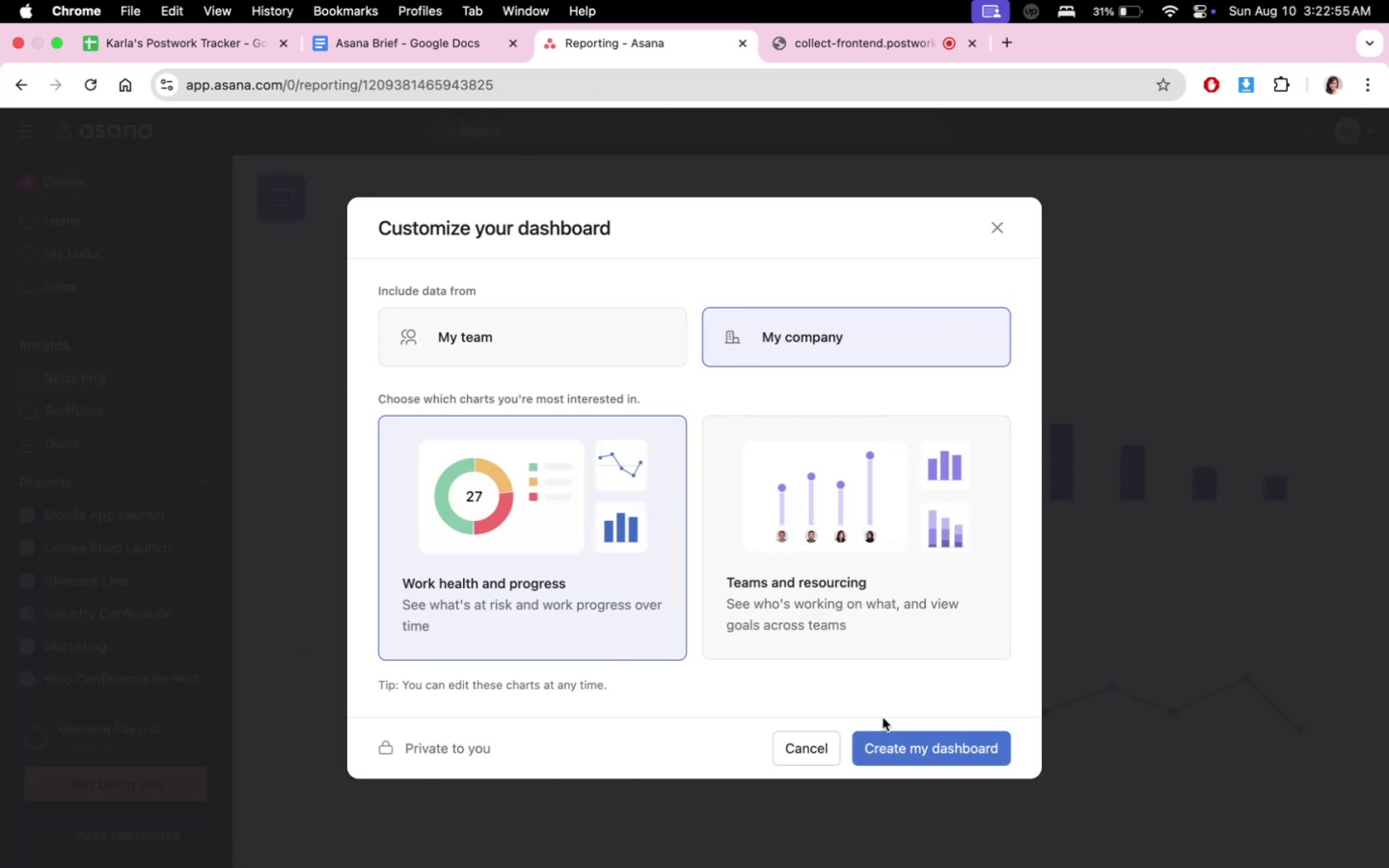 
left_click([885, 745])
 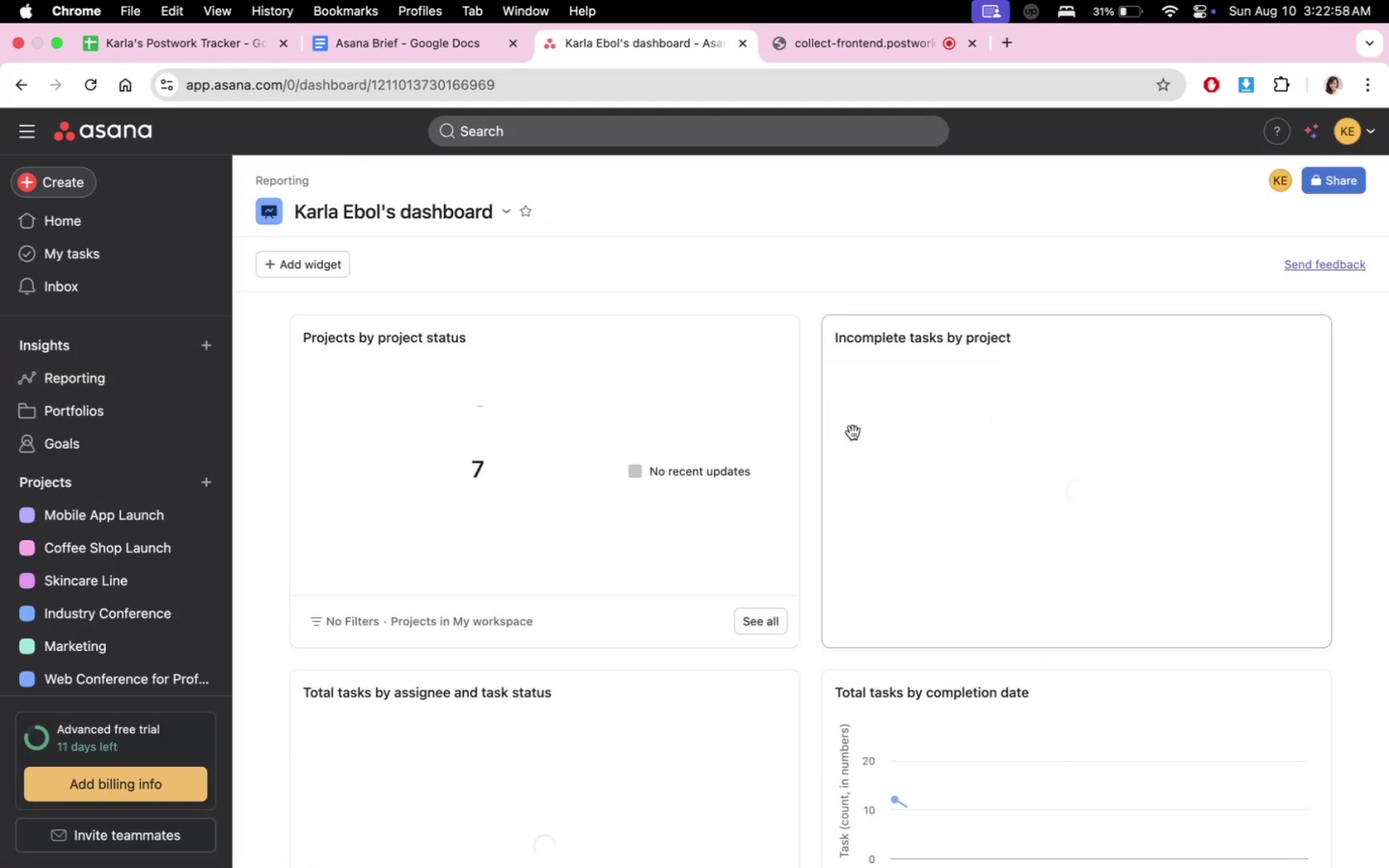 
scroll: coordinate [1121, 607], scroll_direction: down, amount: 13.0
 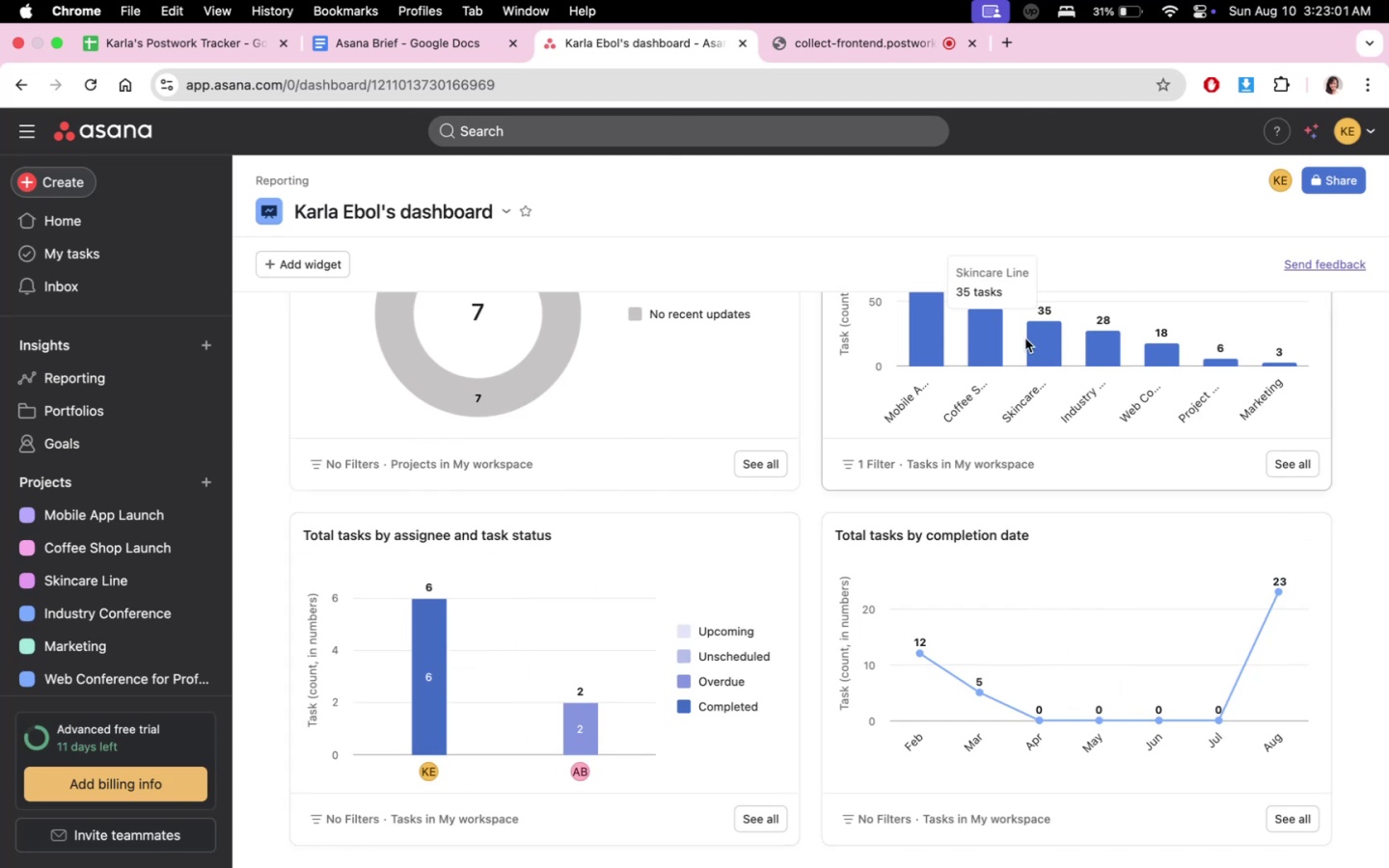 
scroll: coordinate [454, 430], scroll_direction: up, amount: 2.0
 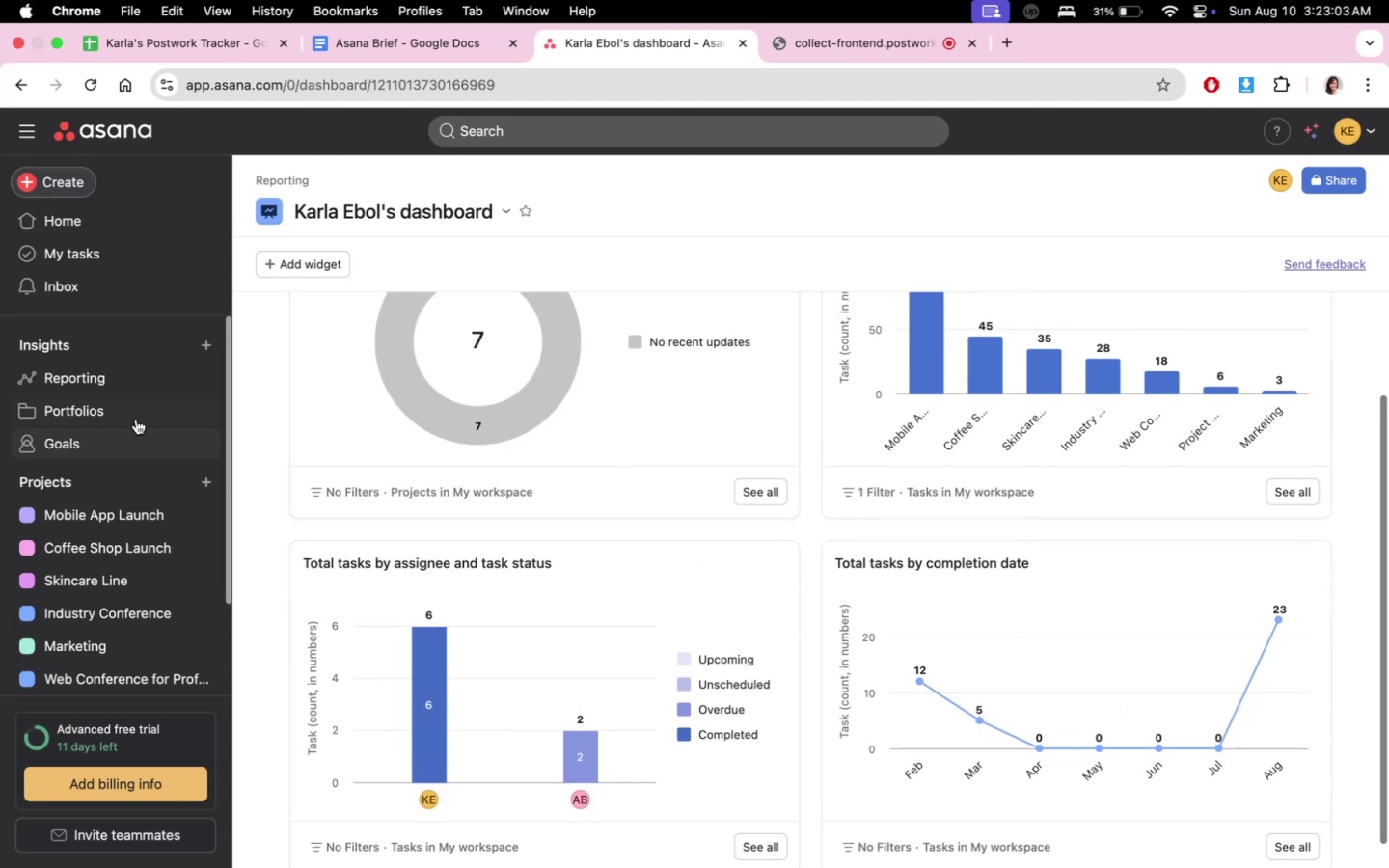 
left_click([138, 414])
 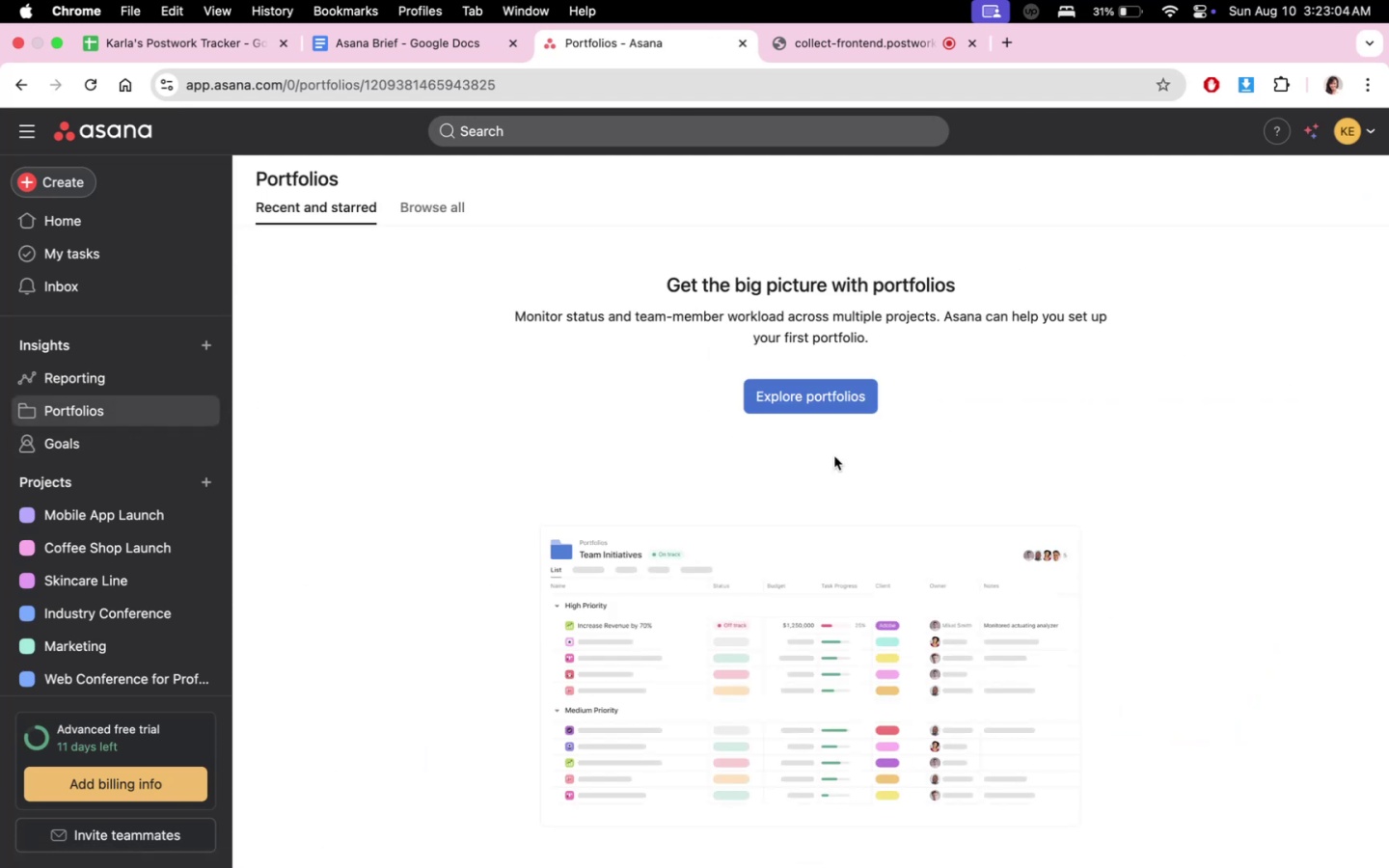 
scroll: coordinate [758, 549], scroll_direction: down, amount: 6.0
 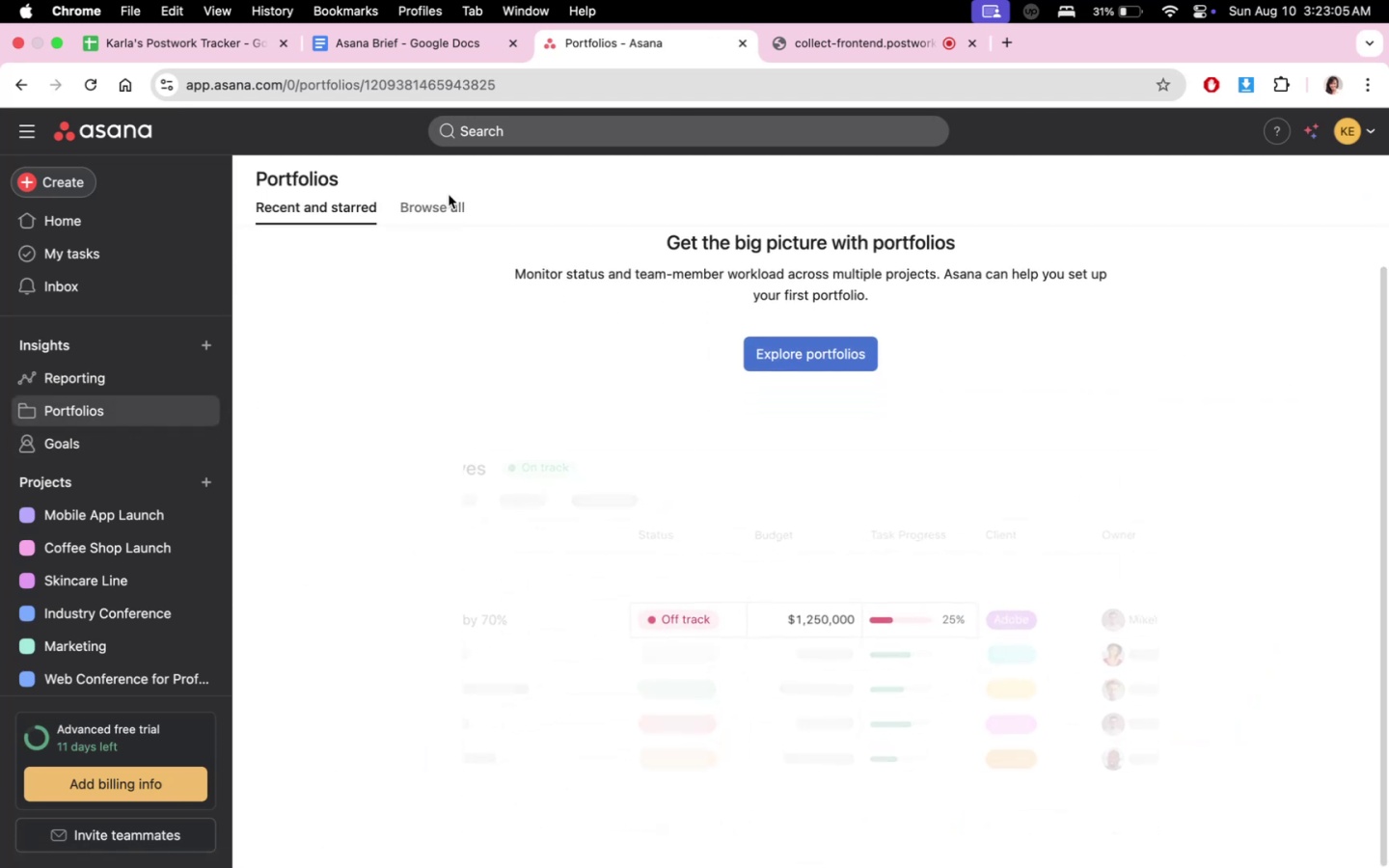 
double_click([441, 208])
 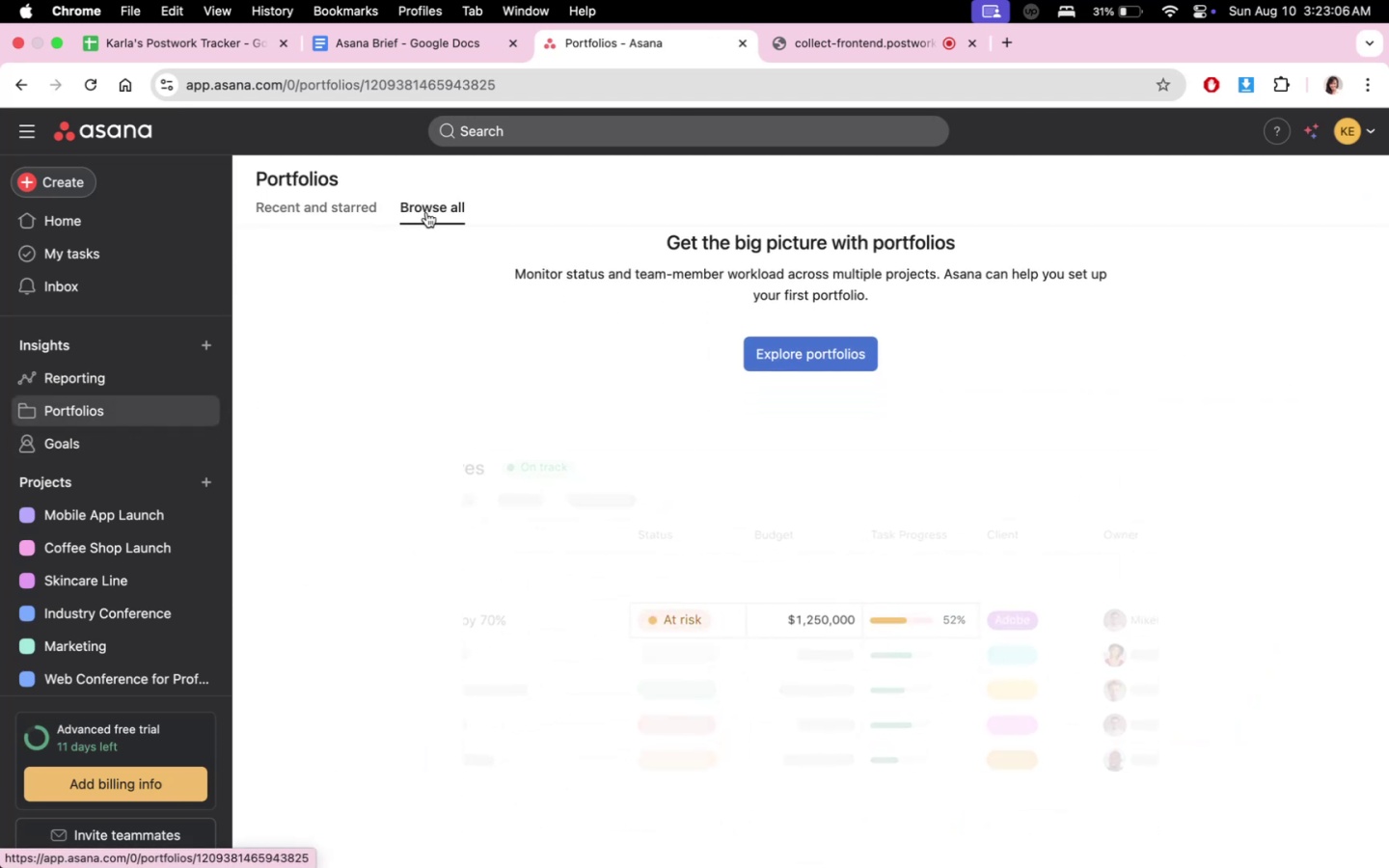 
left_click([303, 212])
 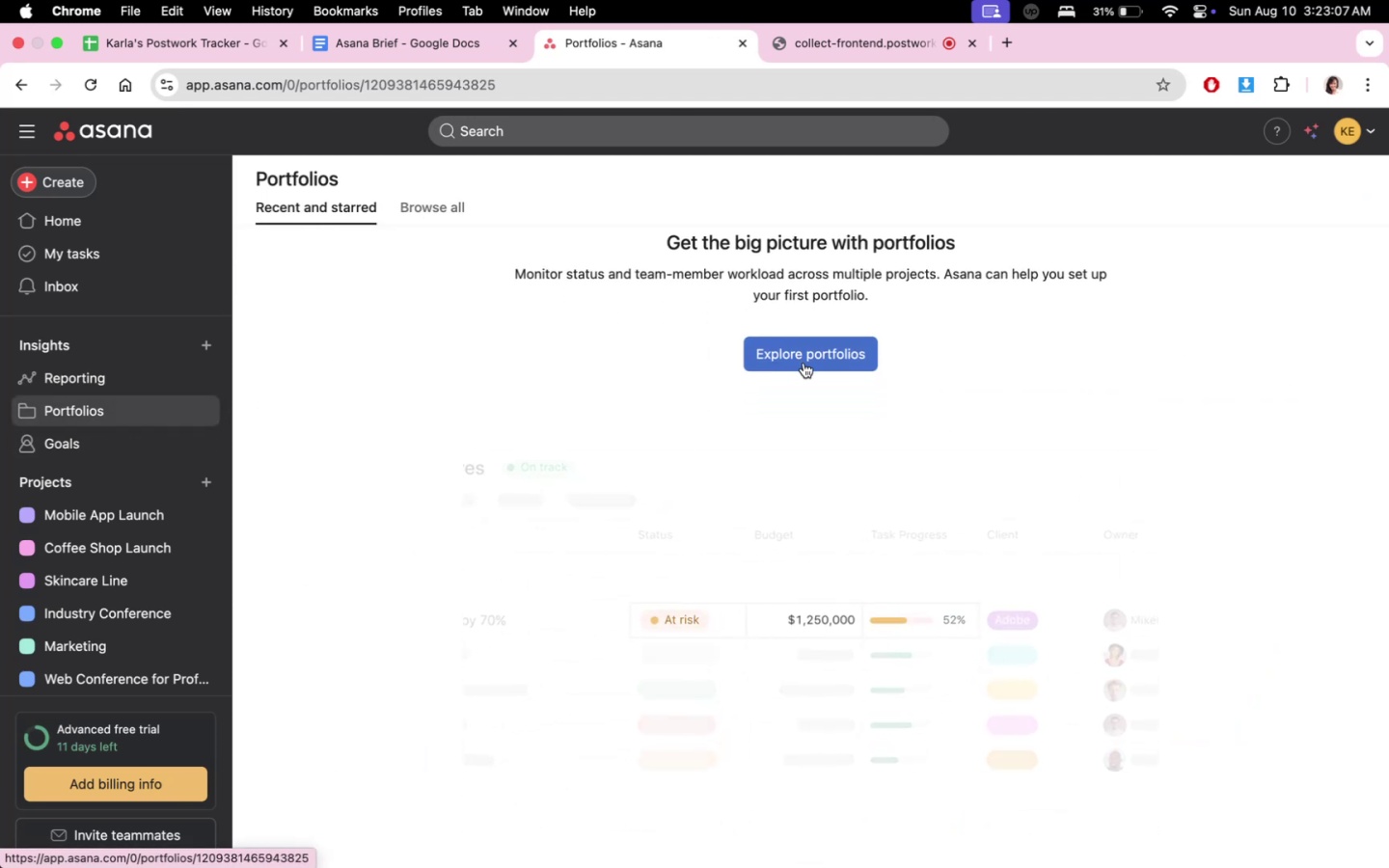 
double_click([836, 355])
 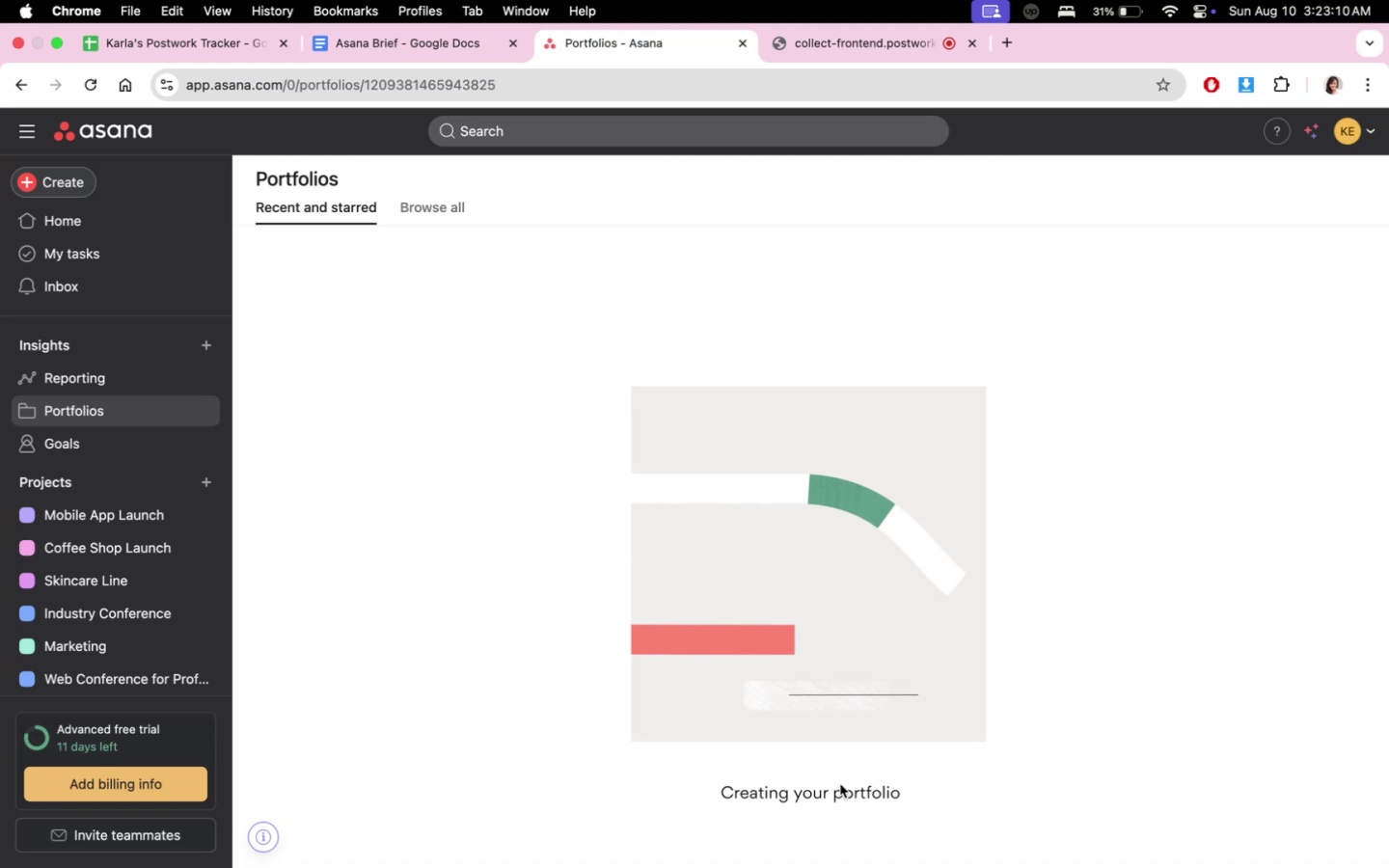 
left_click([134, 449])
 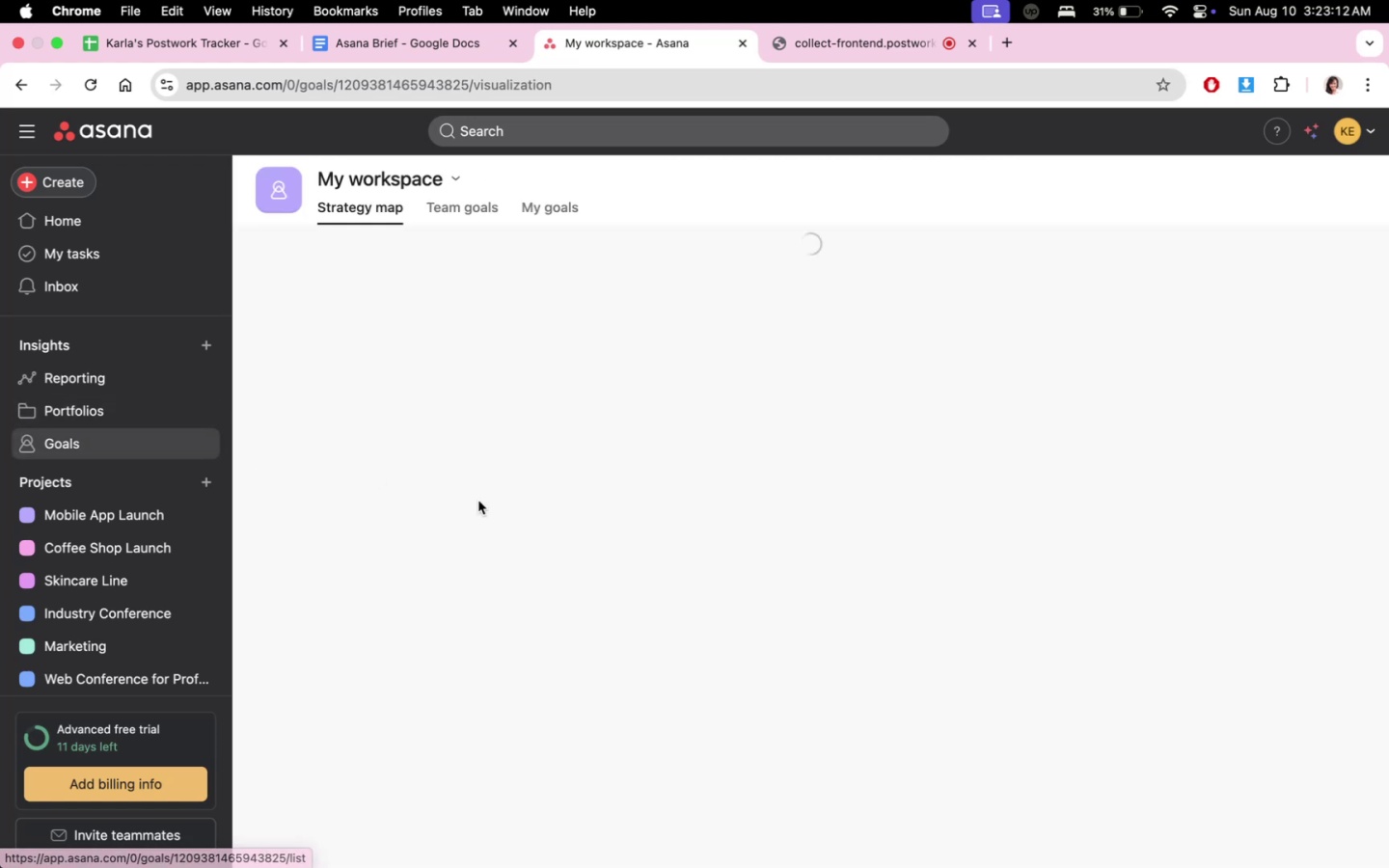 
scroll: coordinate [138, 620], scroll_direction: down, amount: 9.0
 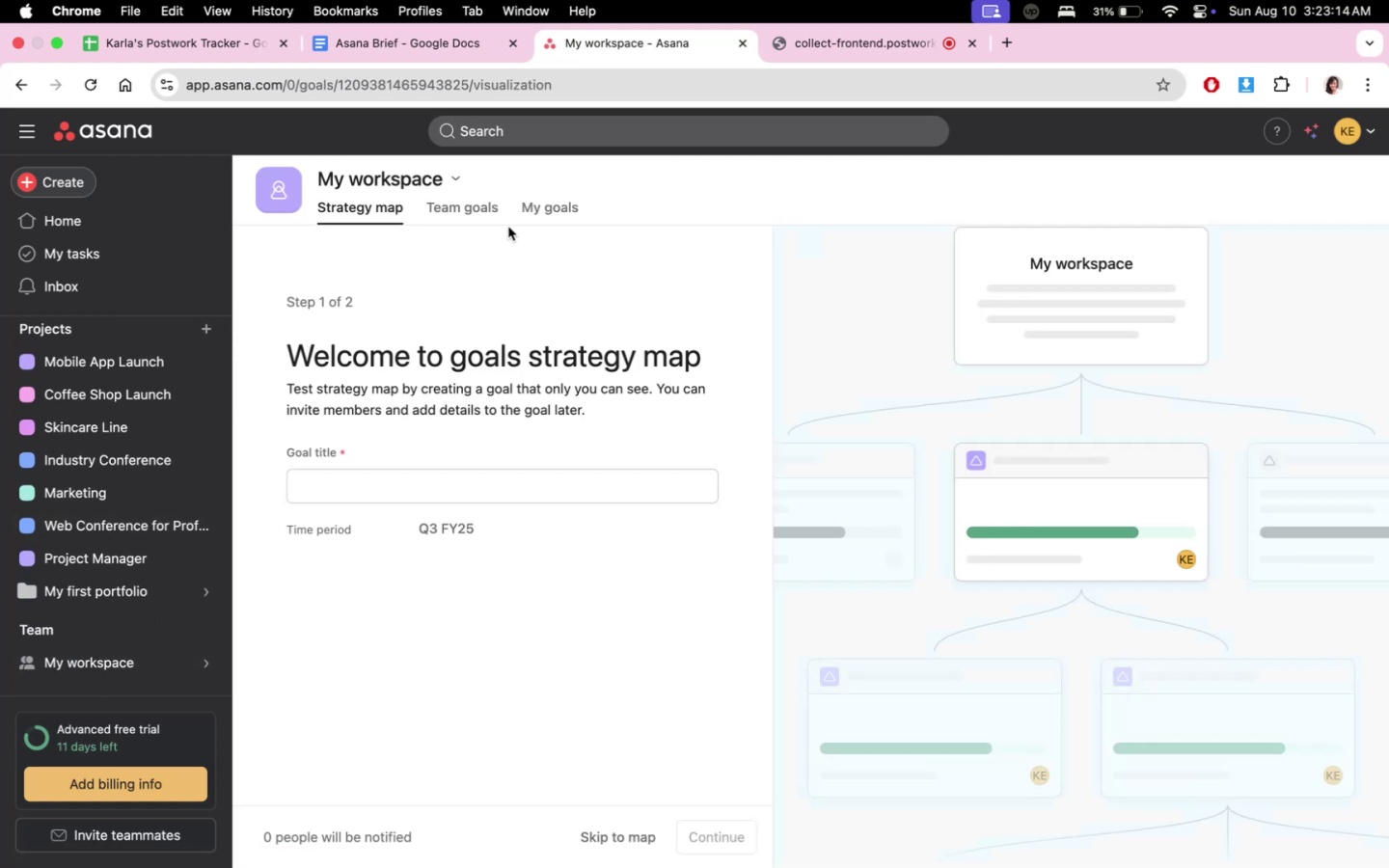 
left_click([524, 216])
 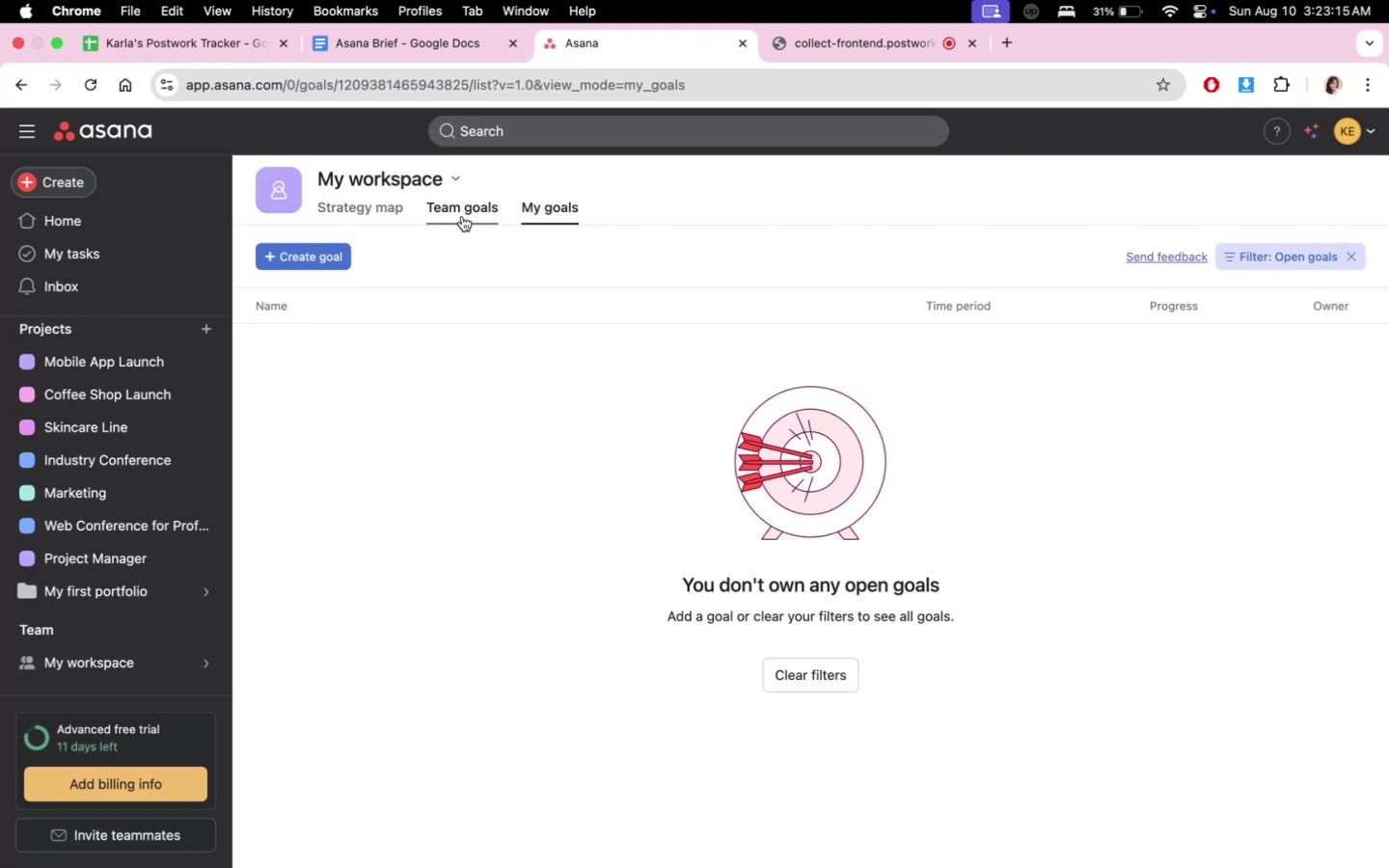 
double_click([462, 216])
 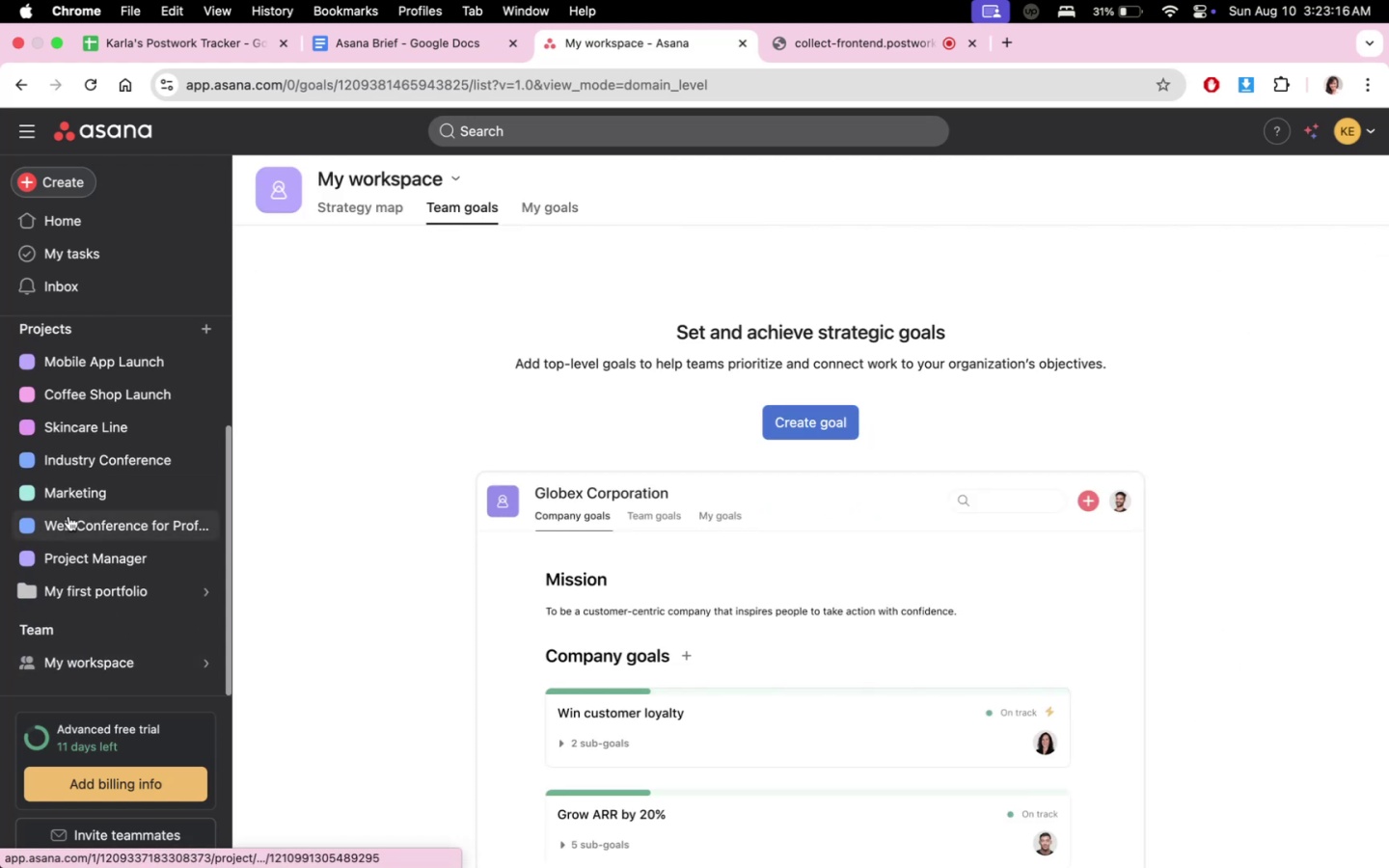 
scroll: coordinate [95, 615], scroll_direction: down, amount: 3.0
 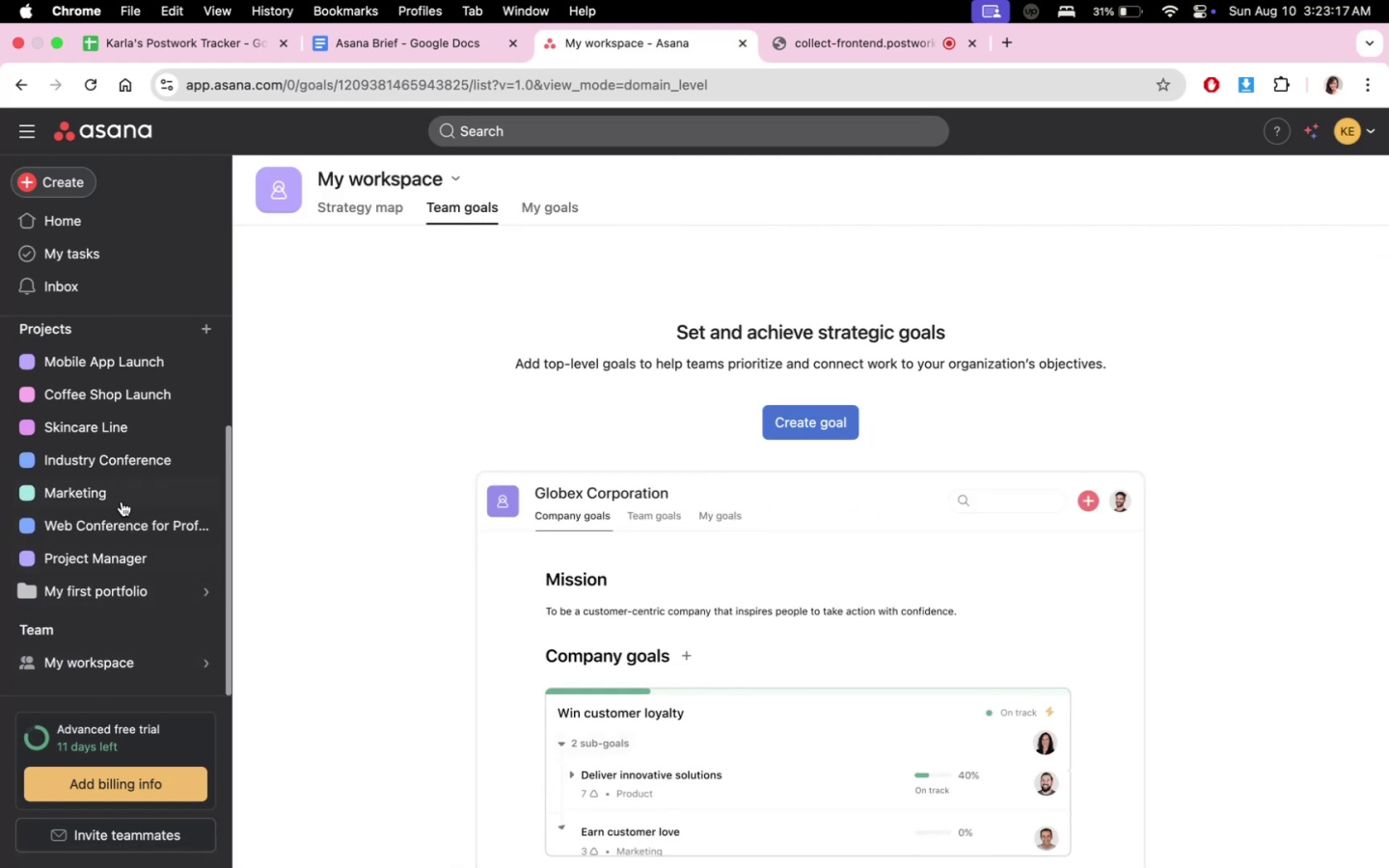 
mouse_move([128, 596])
 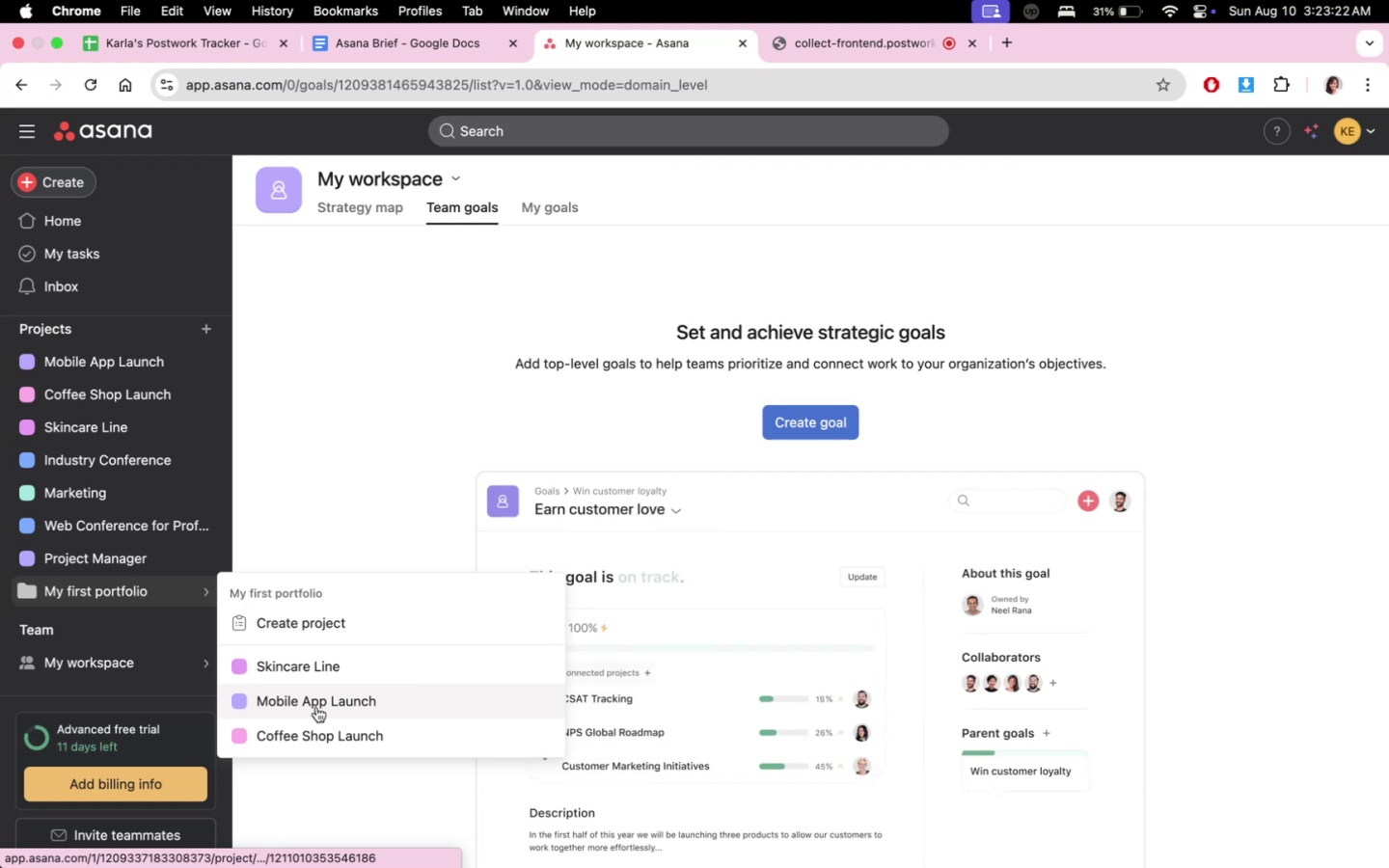 
left_click([316, 707])
 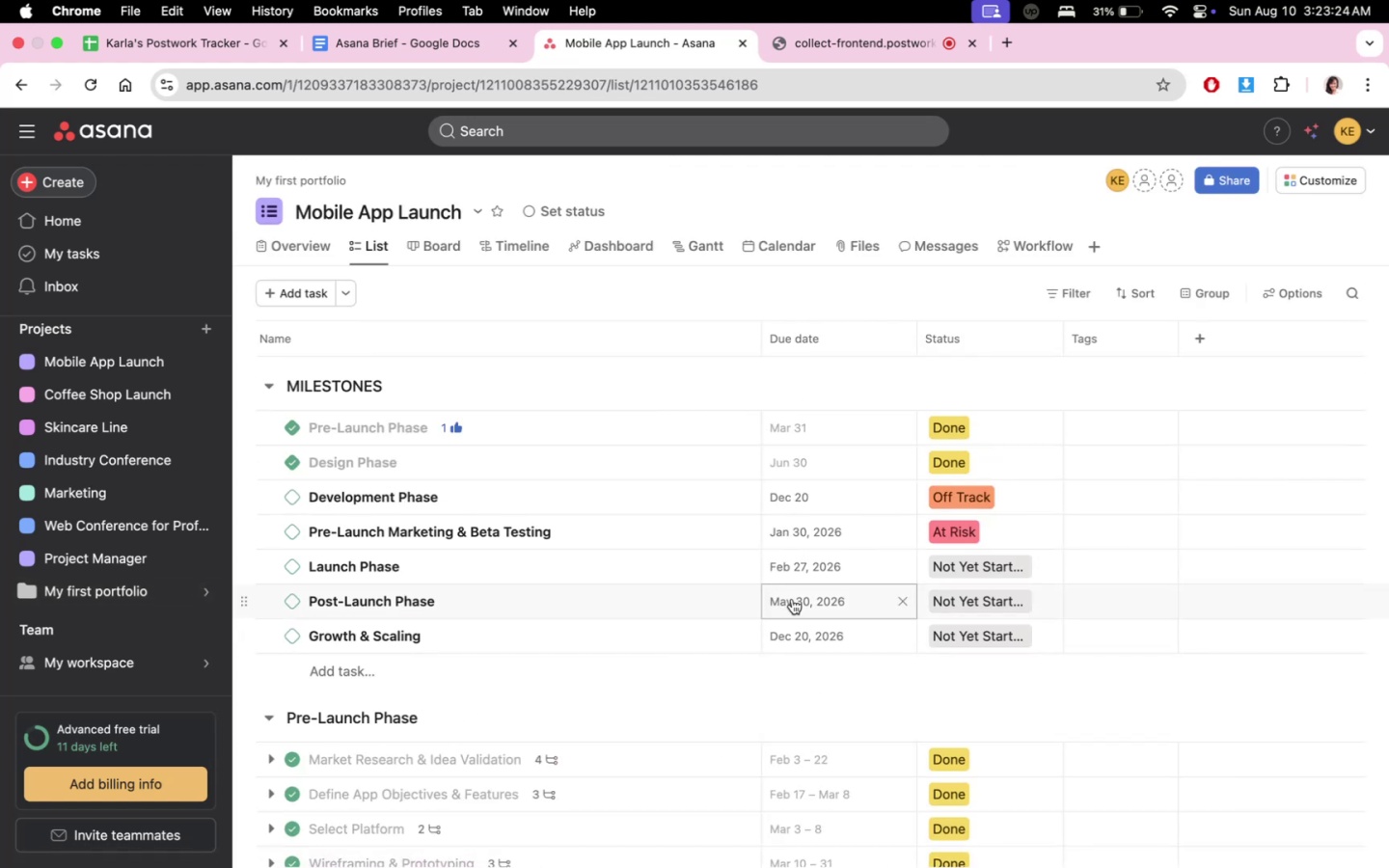 
scroll: coordinate [778, 638], scroll_direction: down, amount: 5.0
 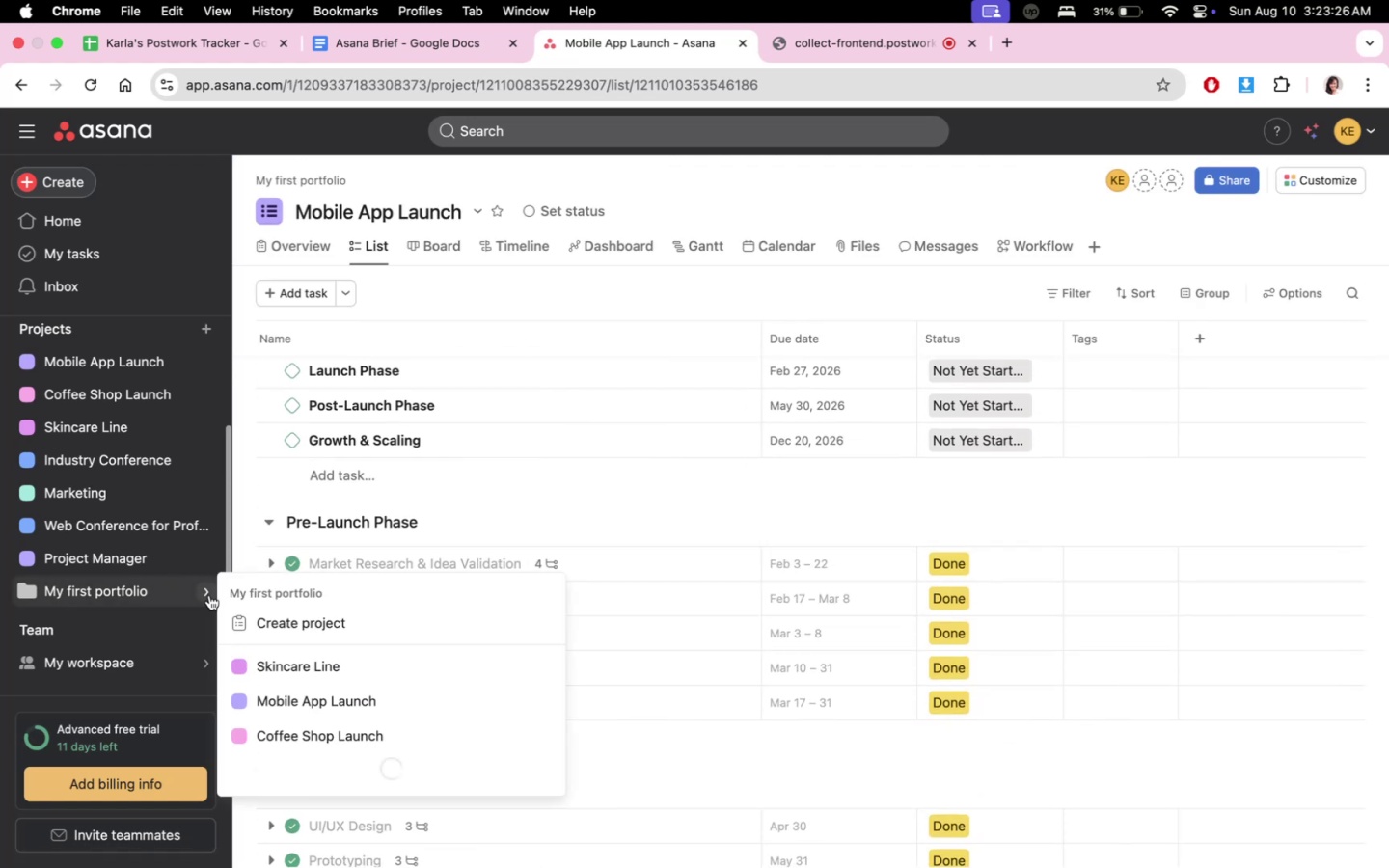 
double_click([209, 594])
 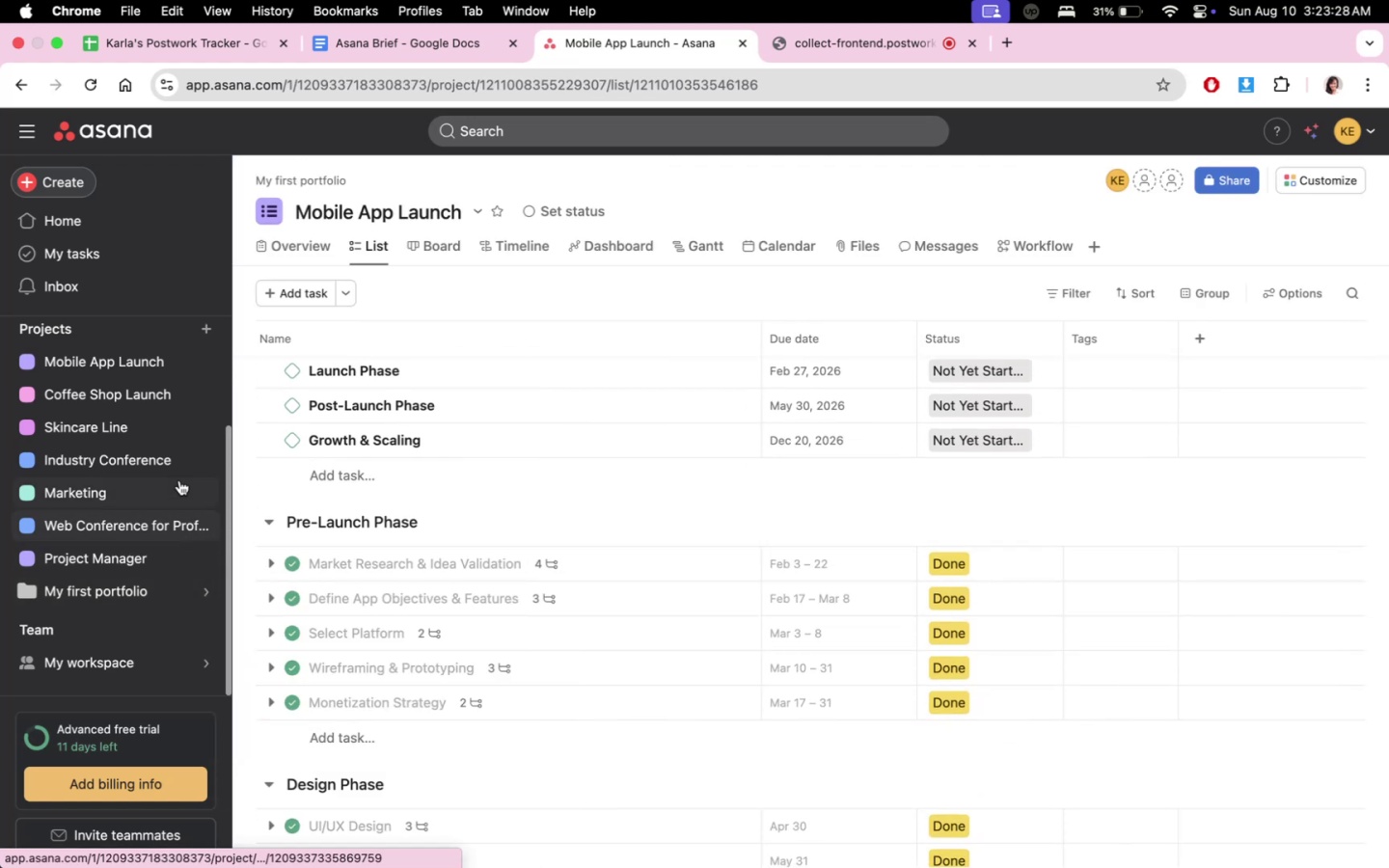 
left_click([173, 354])
 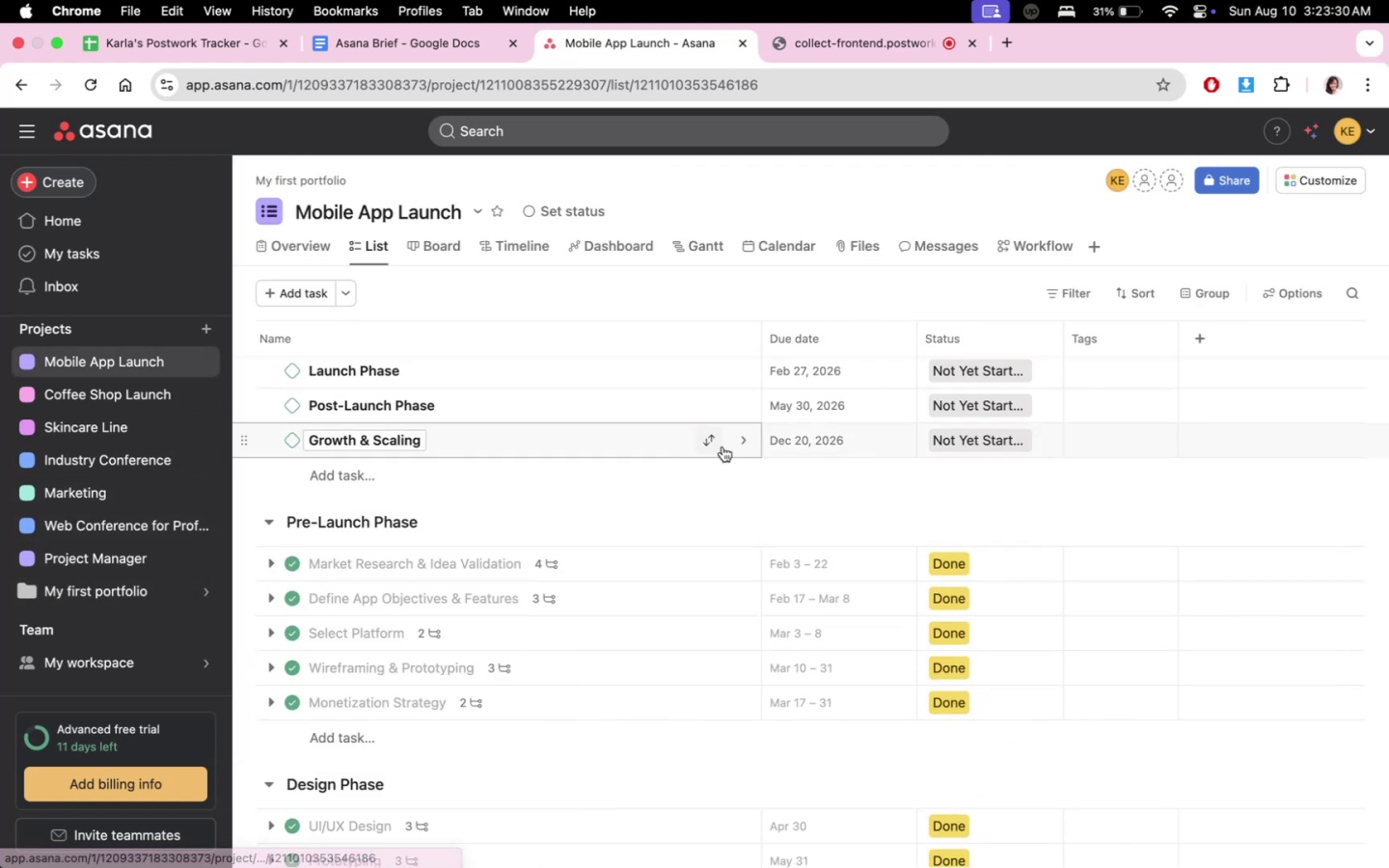 
scroll: coordinate [716, 538], scroll_direction: up, amount: 3.0
 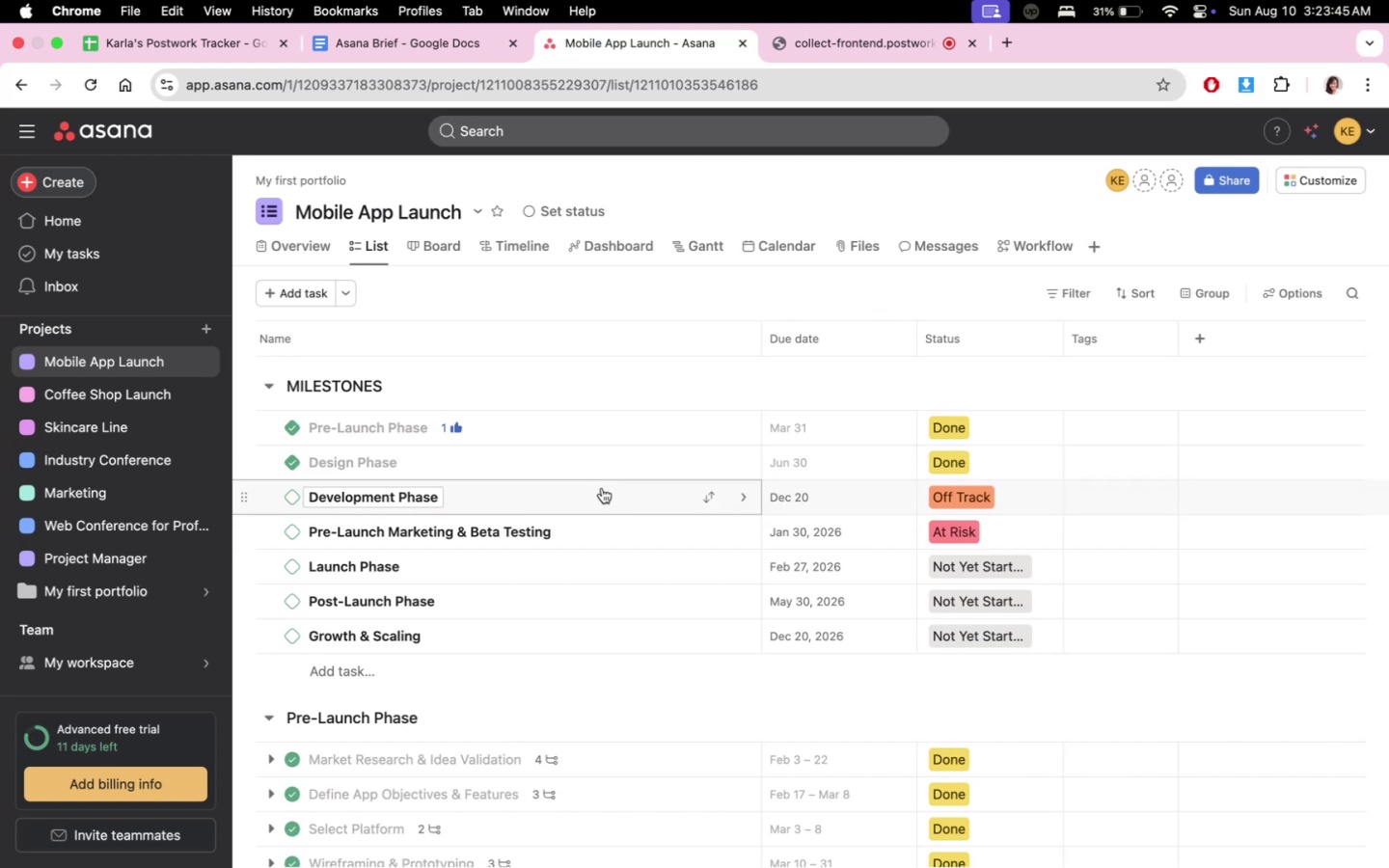 
wait(18.51)
 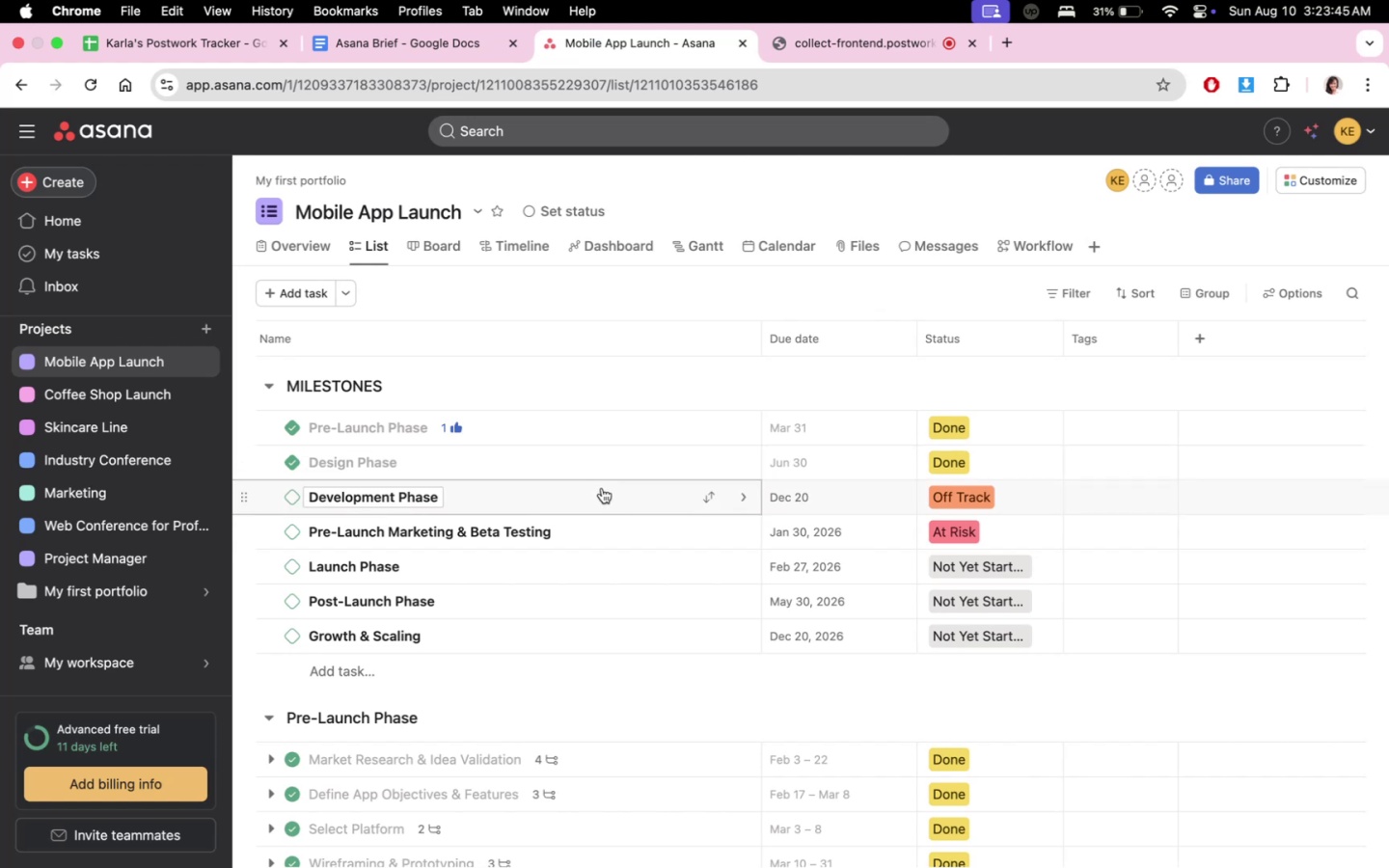 
scroll: coordinate [752, 669], scroll_direction: down, amount: 16.0
 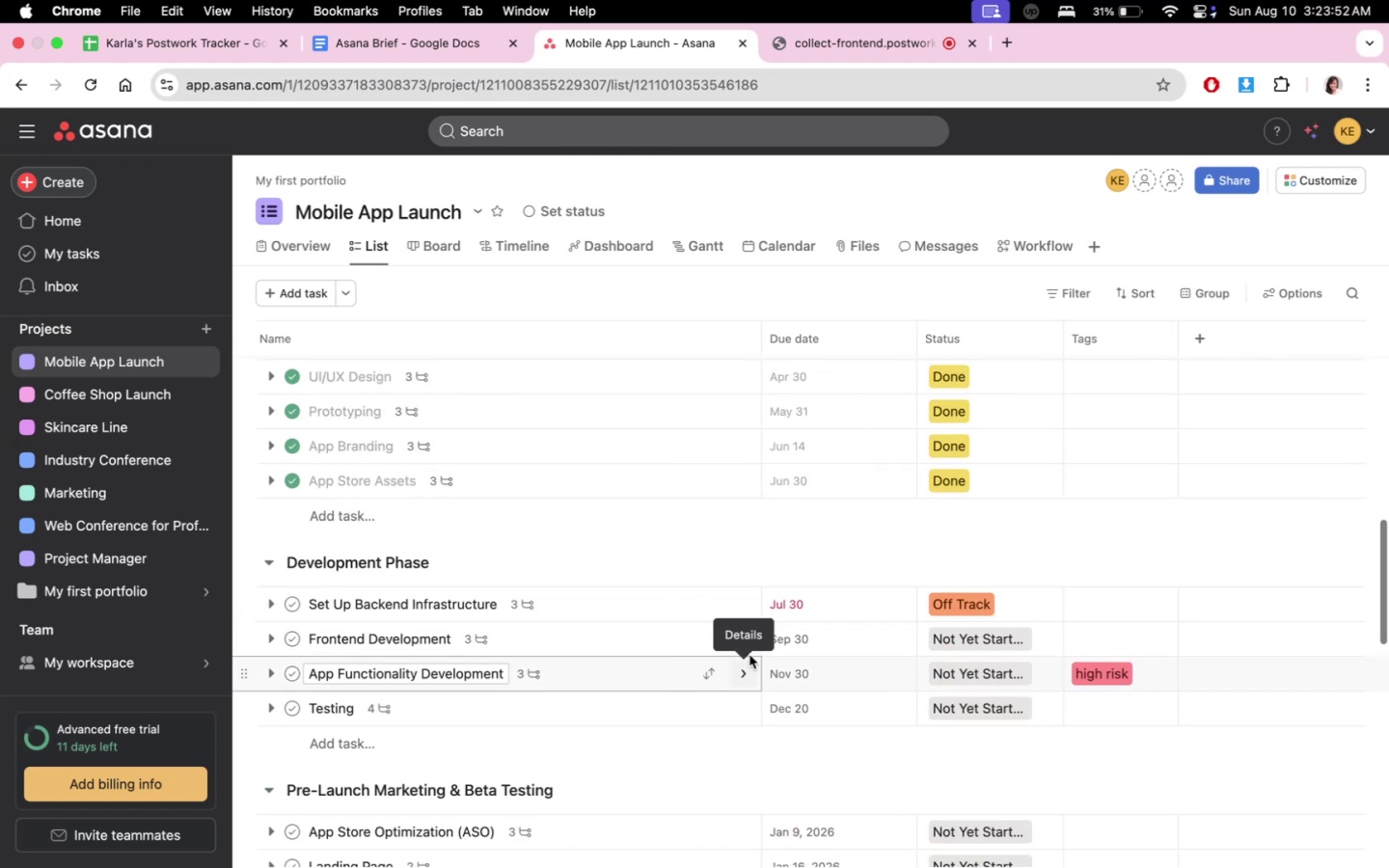 
scroll: coordinate [748, 623], scroll_direction: up, amount: 34.0
 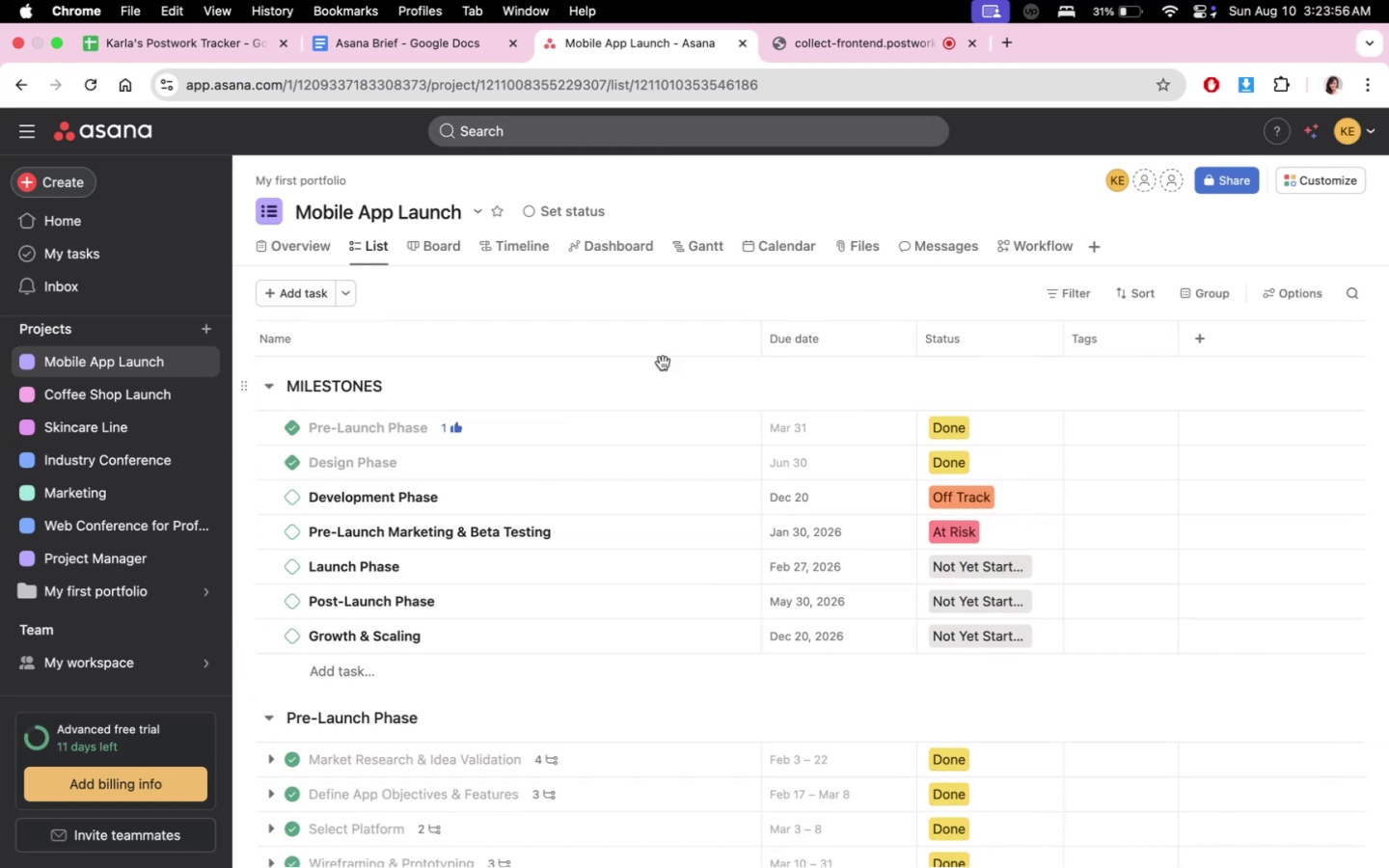 
wait(8.47)
 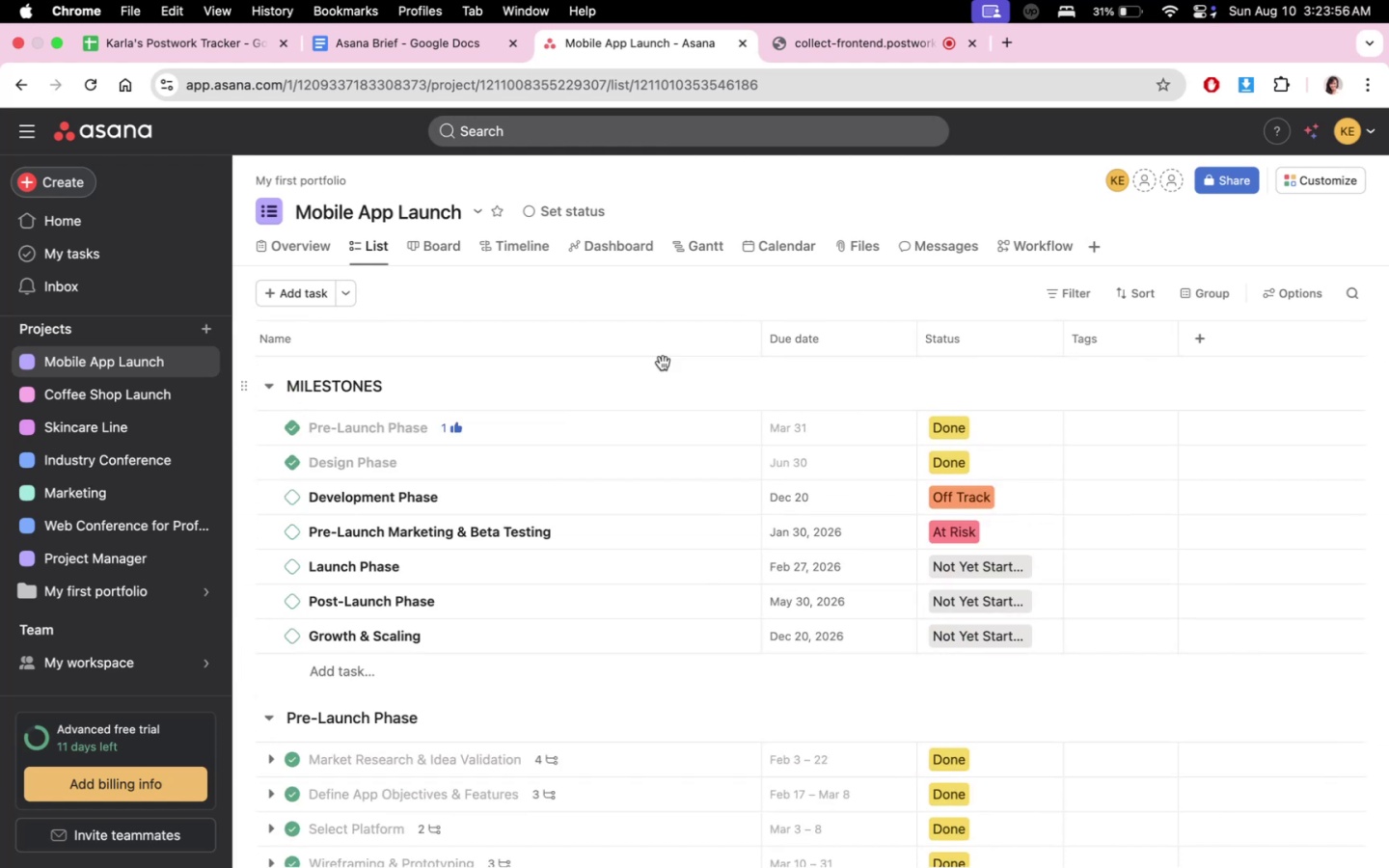 
scroll: coordinate [676, 483], scroll_direction: down, amount: 25.0
 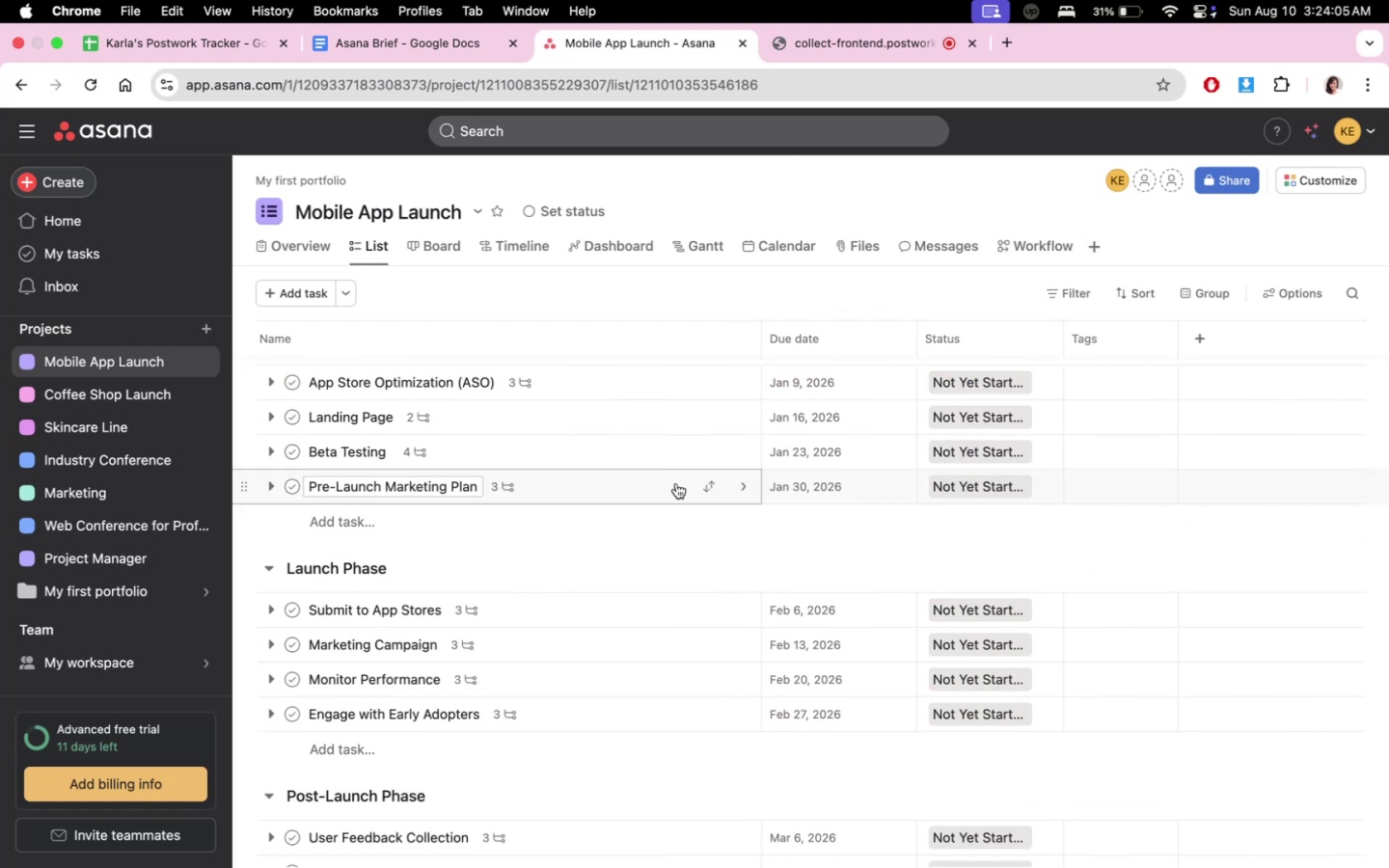 
scroll: coordinate [636, 616], scroll_direction: up, amount: 35.0
 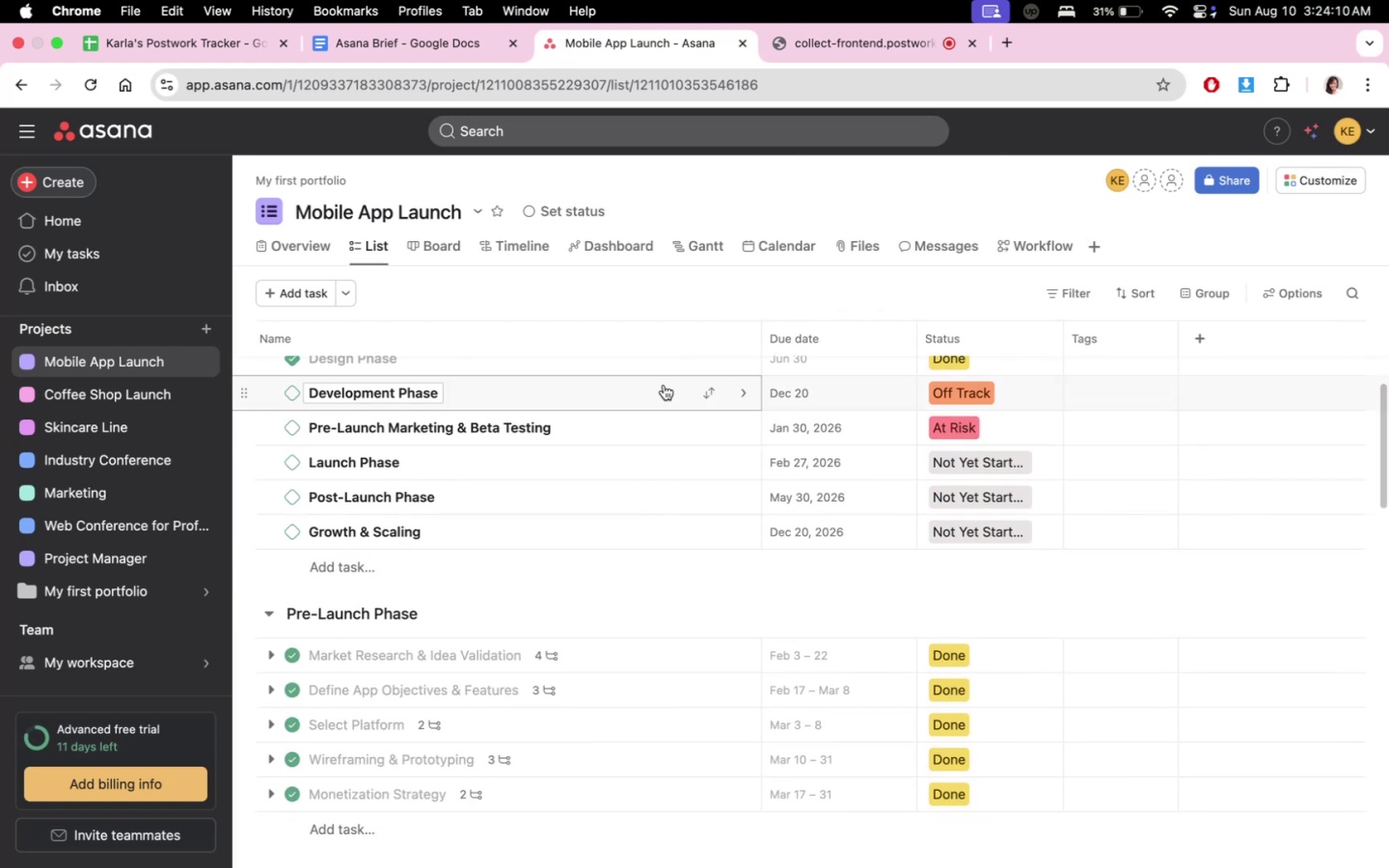 
scroll: coordinate [647, 580], scroll_direction: down, amount: 5.0
 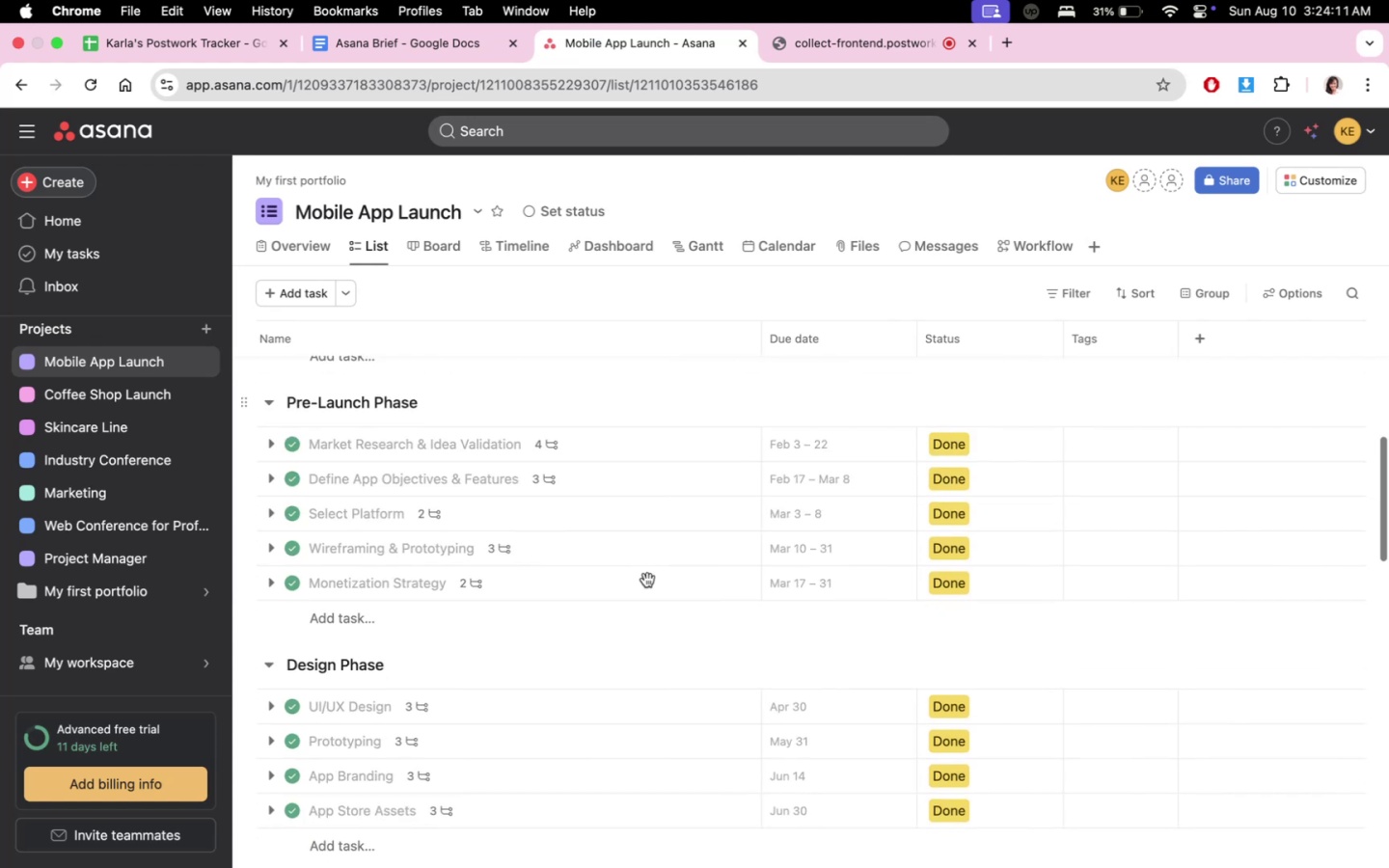 
scroll: coordinate [647, 580], scroll_direction: up, amount: 11.0
 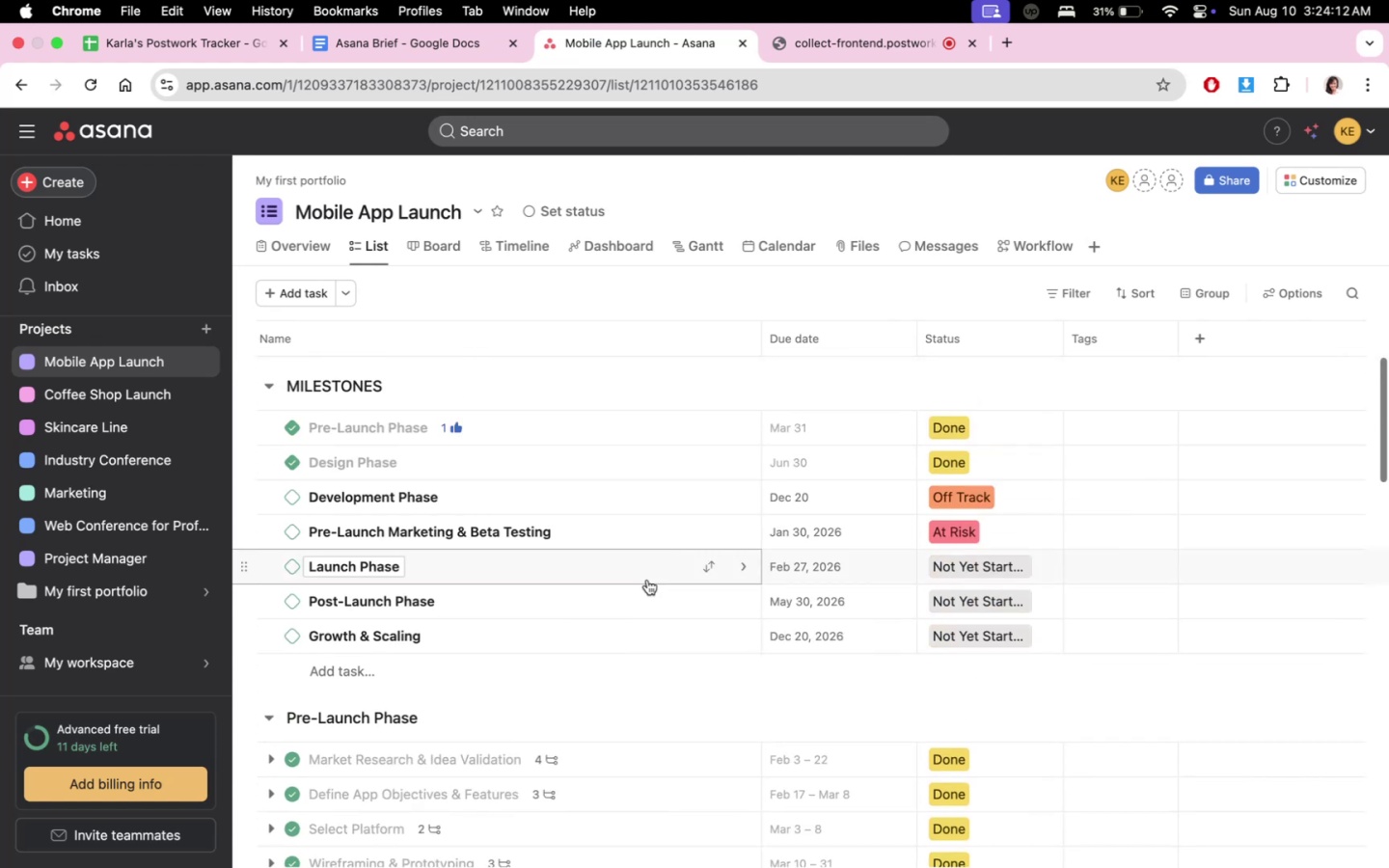 
scroll: coordinate [686, 568], scroll_direction: down, amount: 35.0
 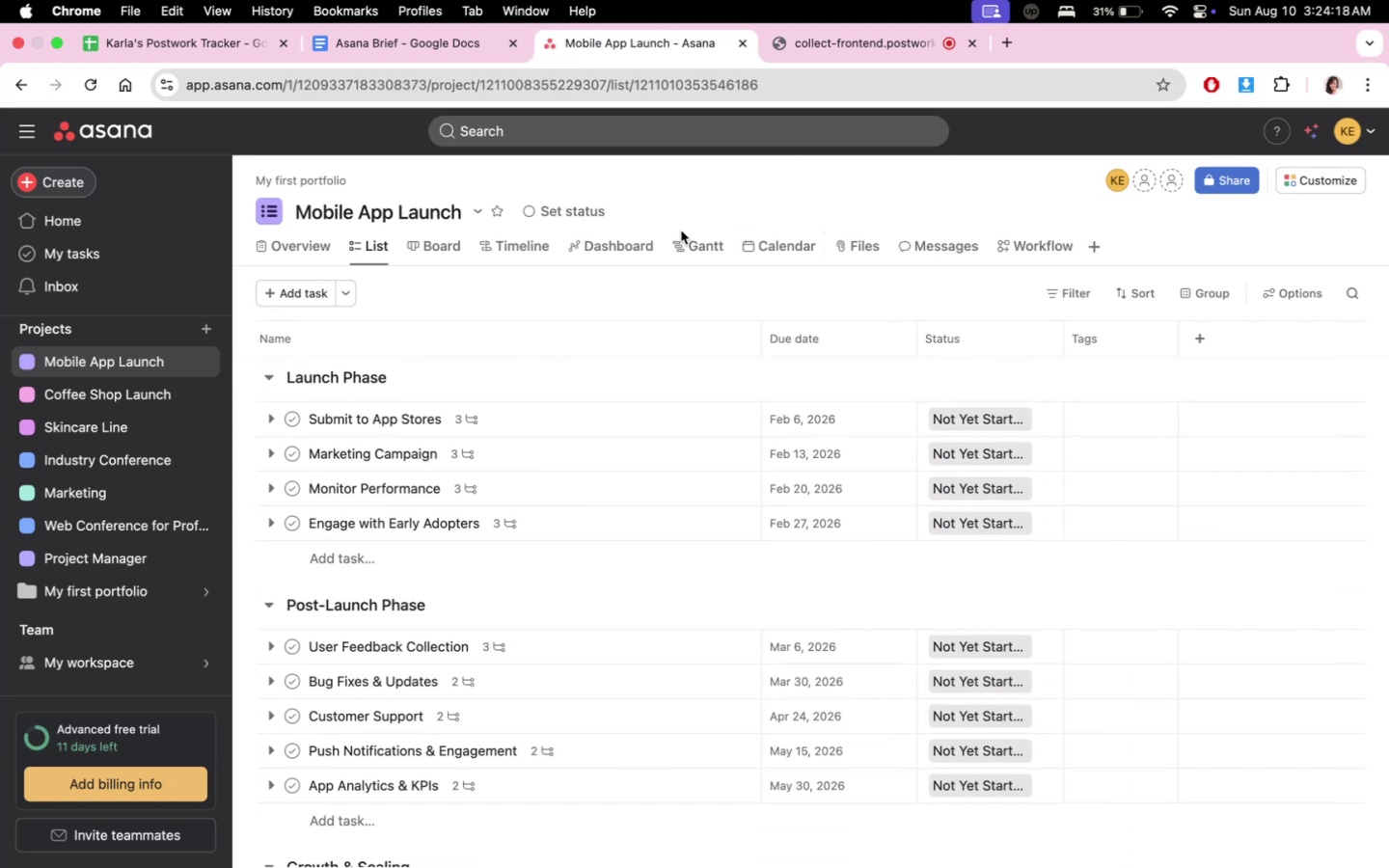 
double_click([647, 244])
 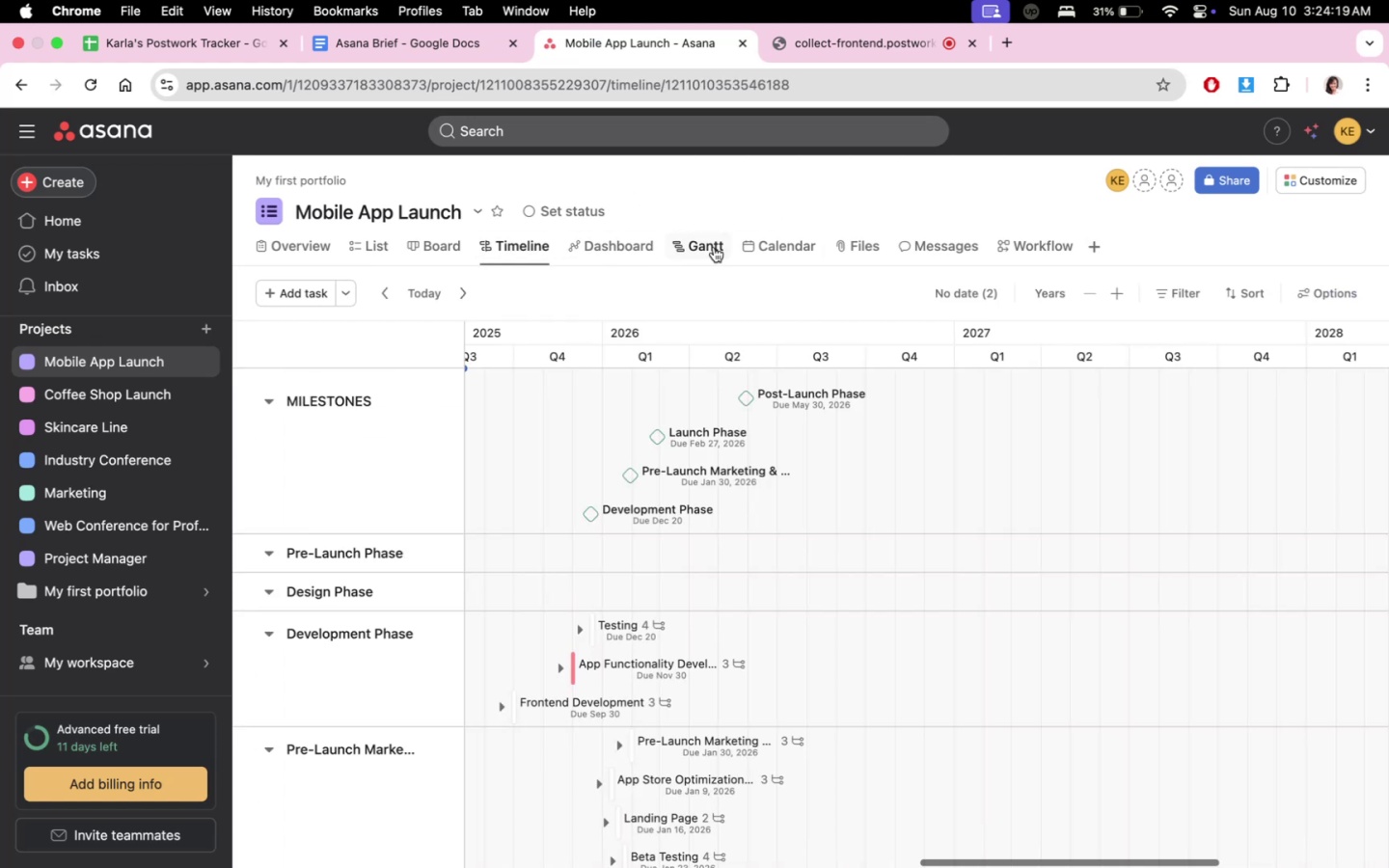 
triple_click([698, 247])
 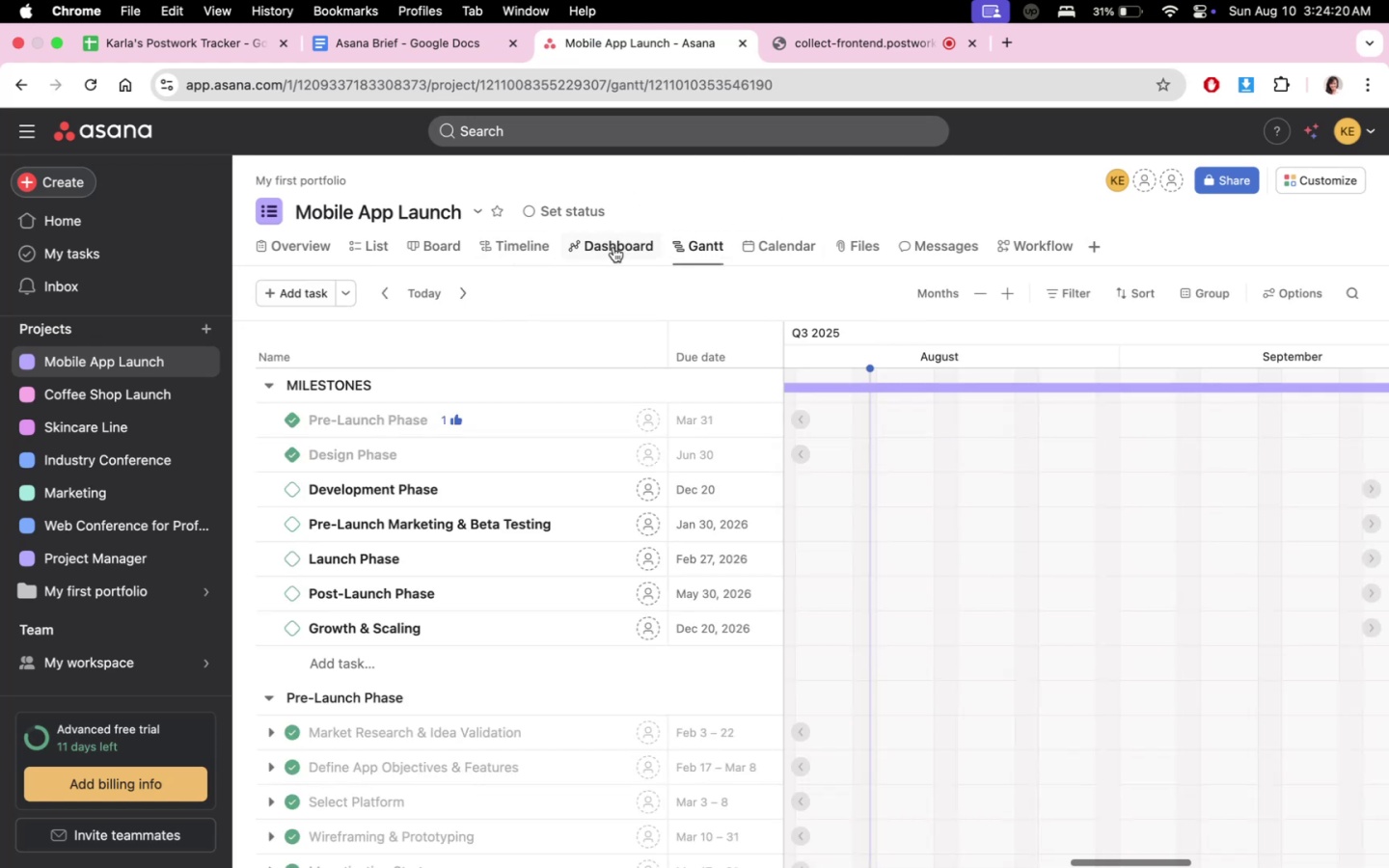 
triple_click([613, 247])
 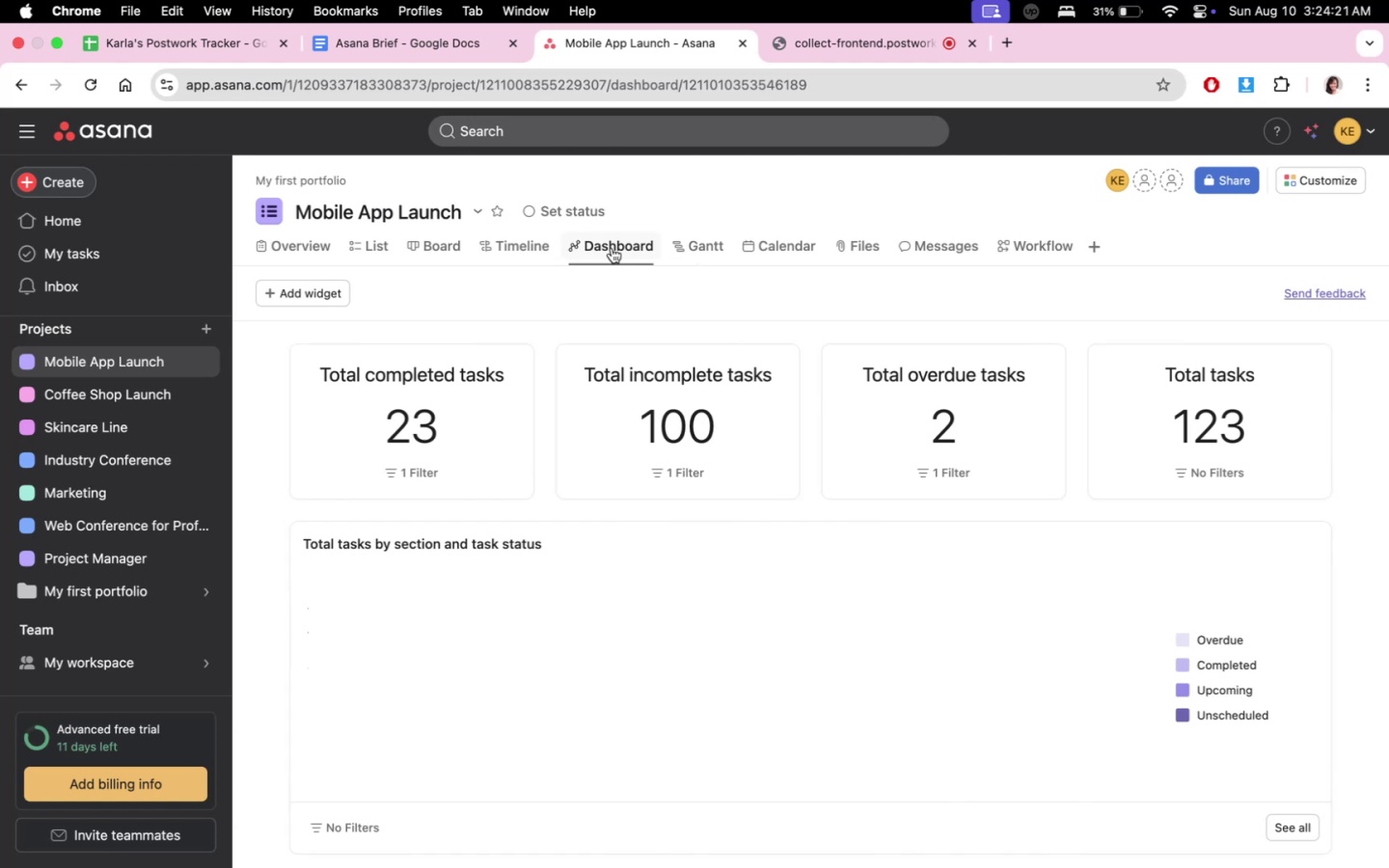 
scroll: coordinate [1162, 579], scroll_direction: down, amount: 15.0
 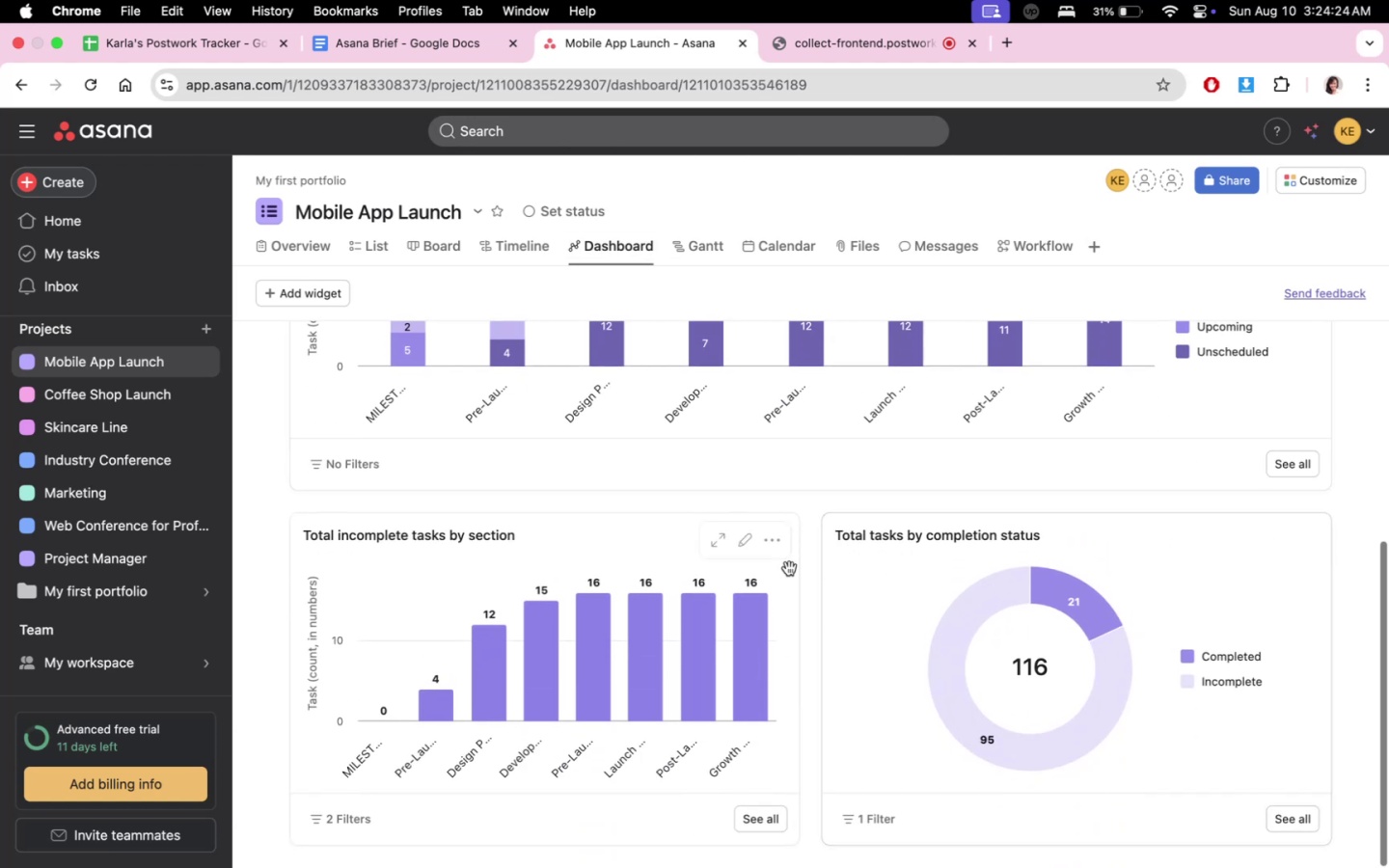 
scroll: coordinate [1102, 493], scroll_direction: up, amount: 7.0
 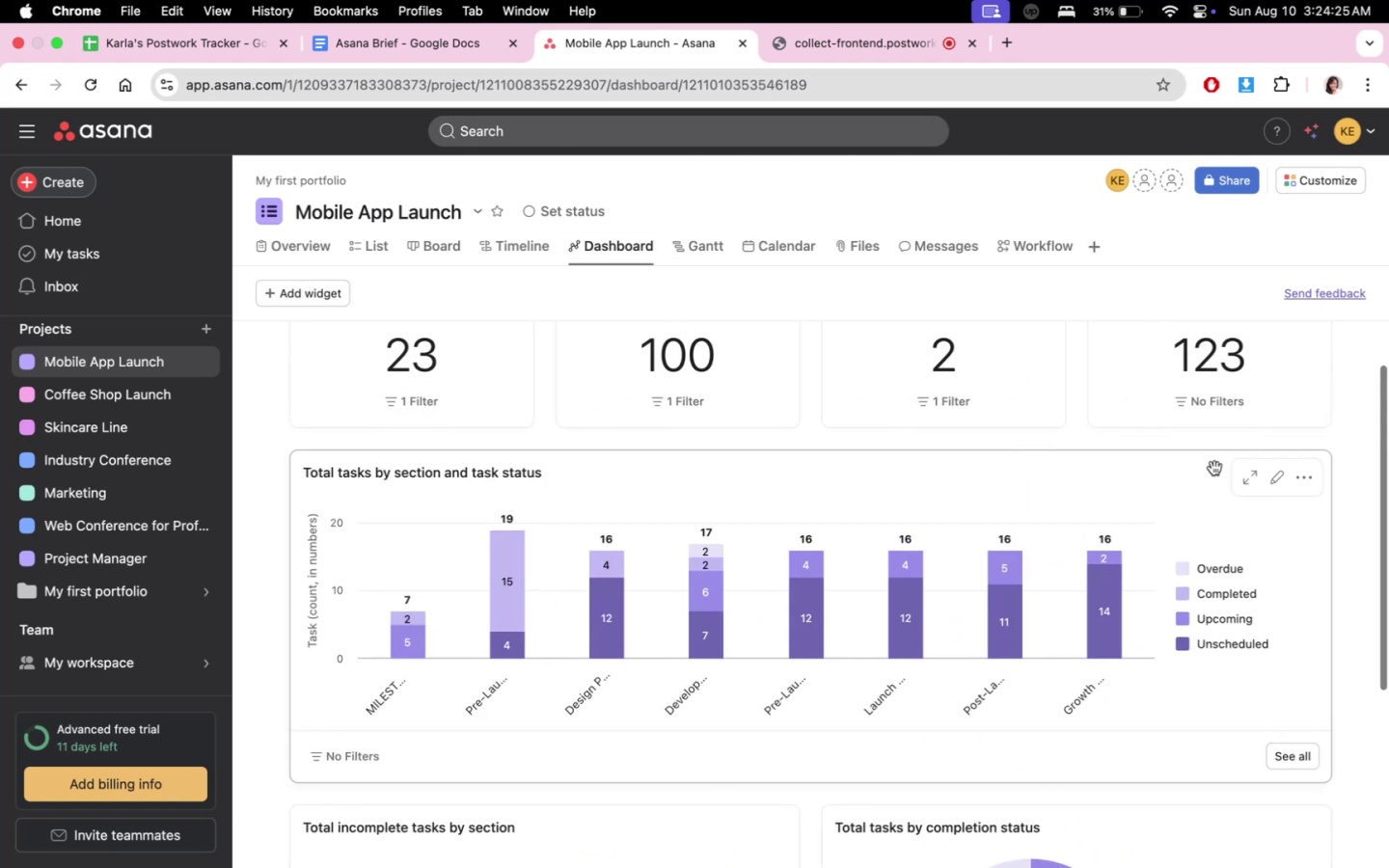 
left_click([1248, 481])
 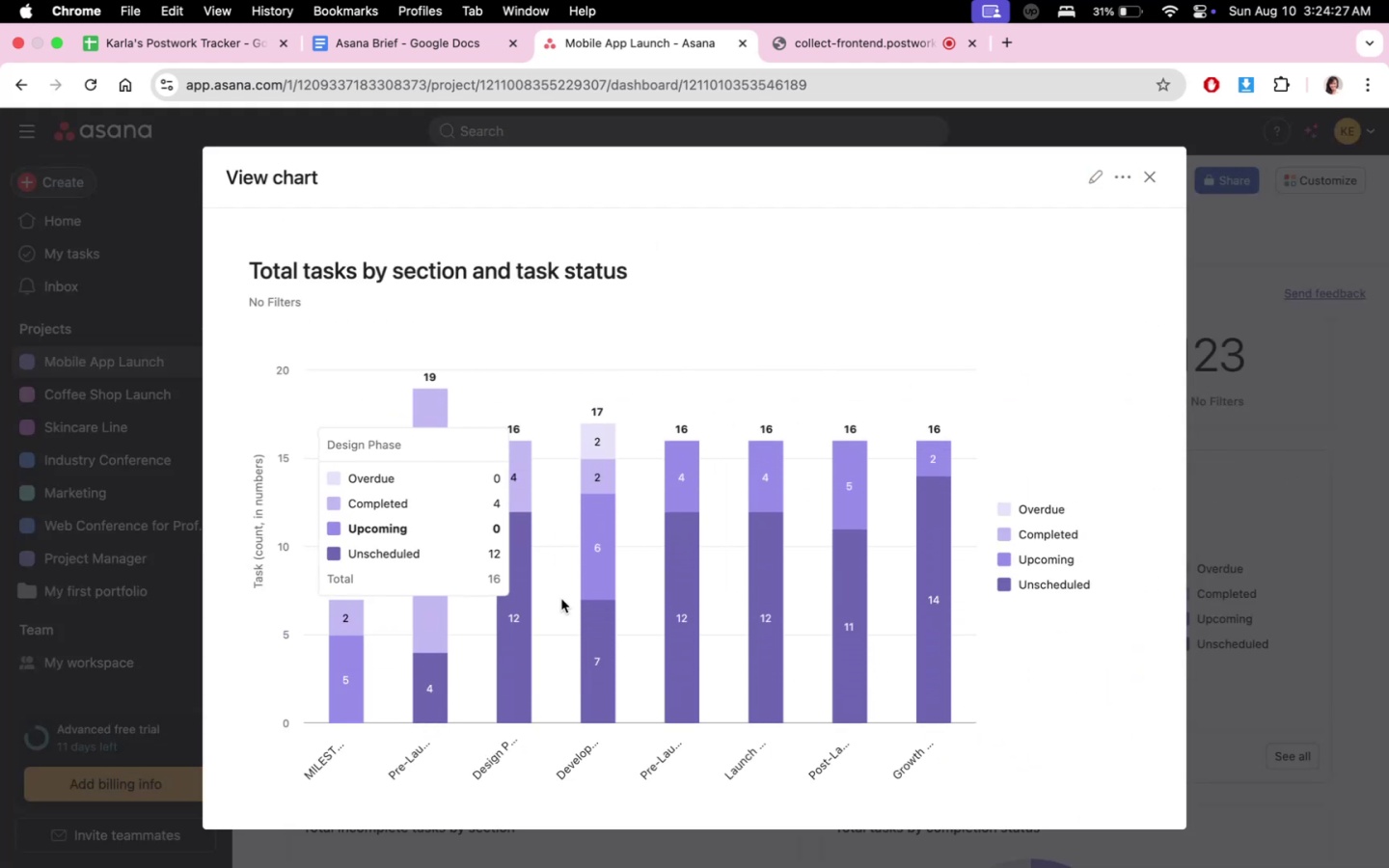 
left_click([603, 592])
 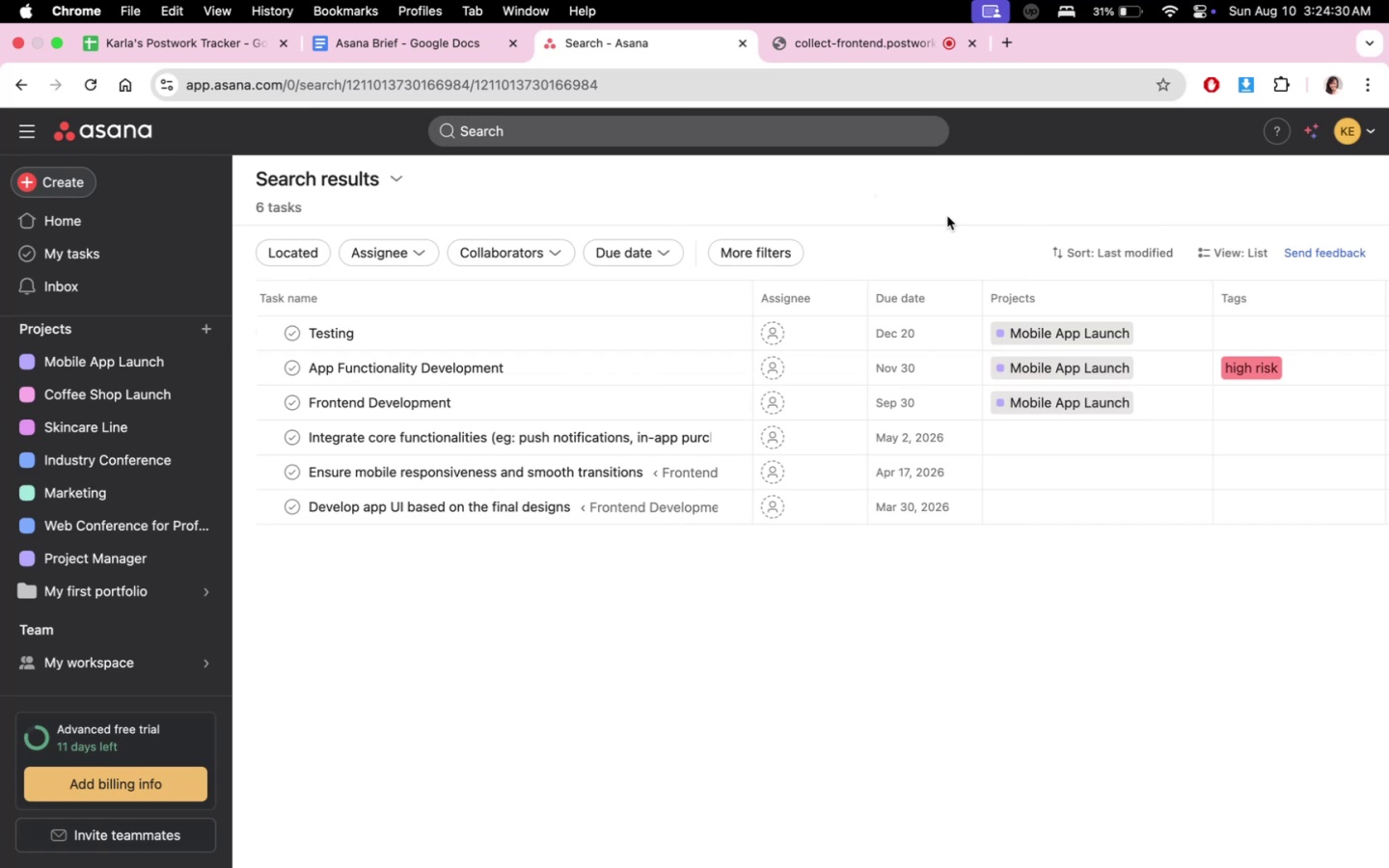 
left_click([20, 83])
 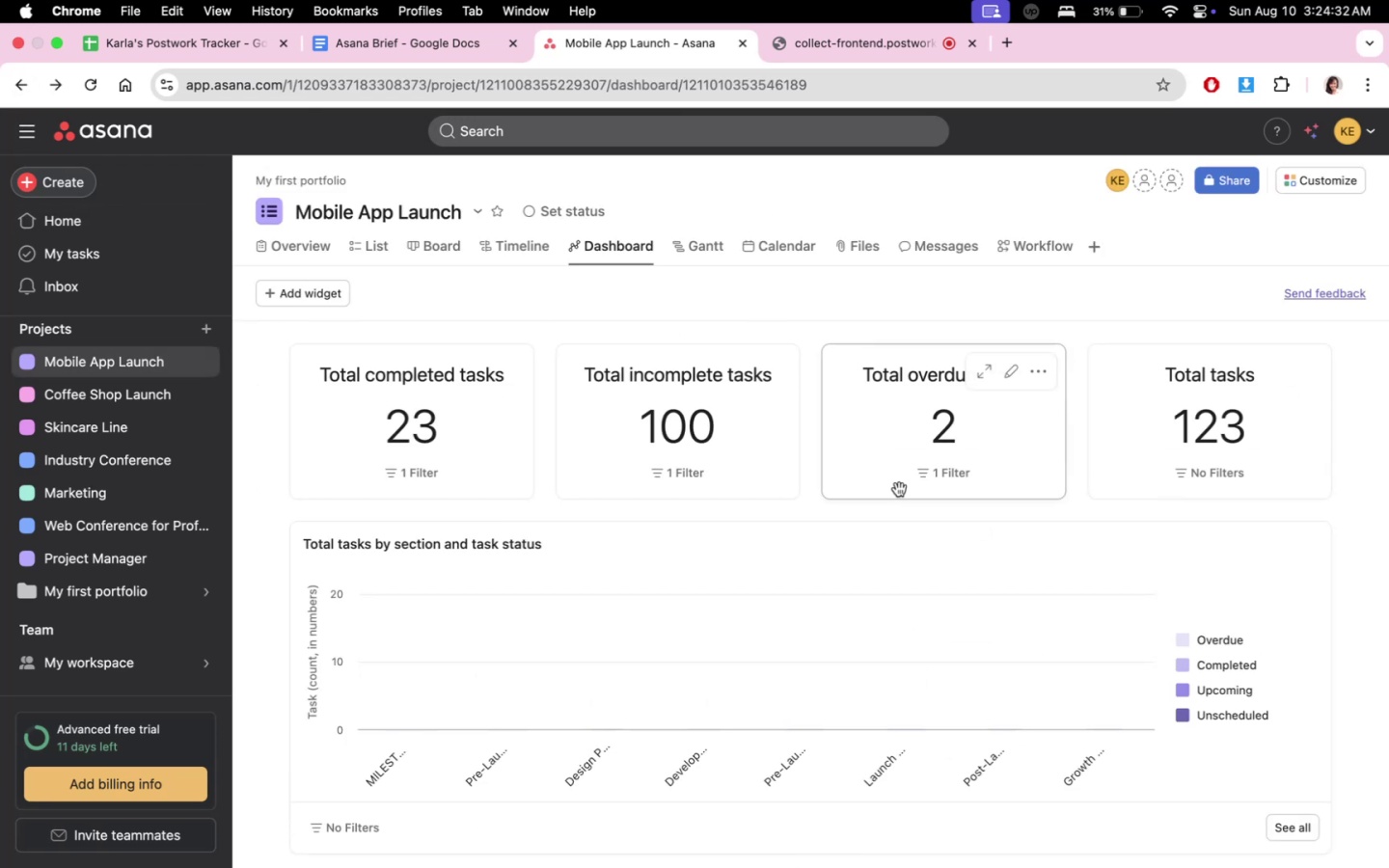 
scroll: coordinate [901, 586], scroll_direction: none, amount: 0.0
 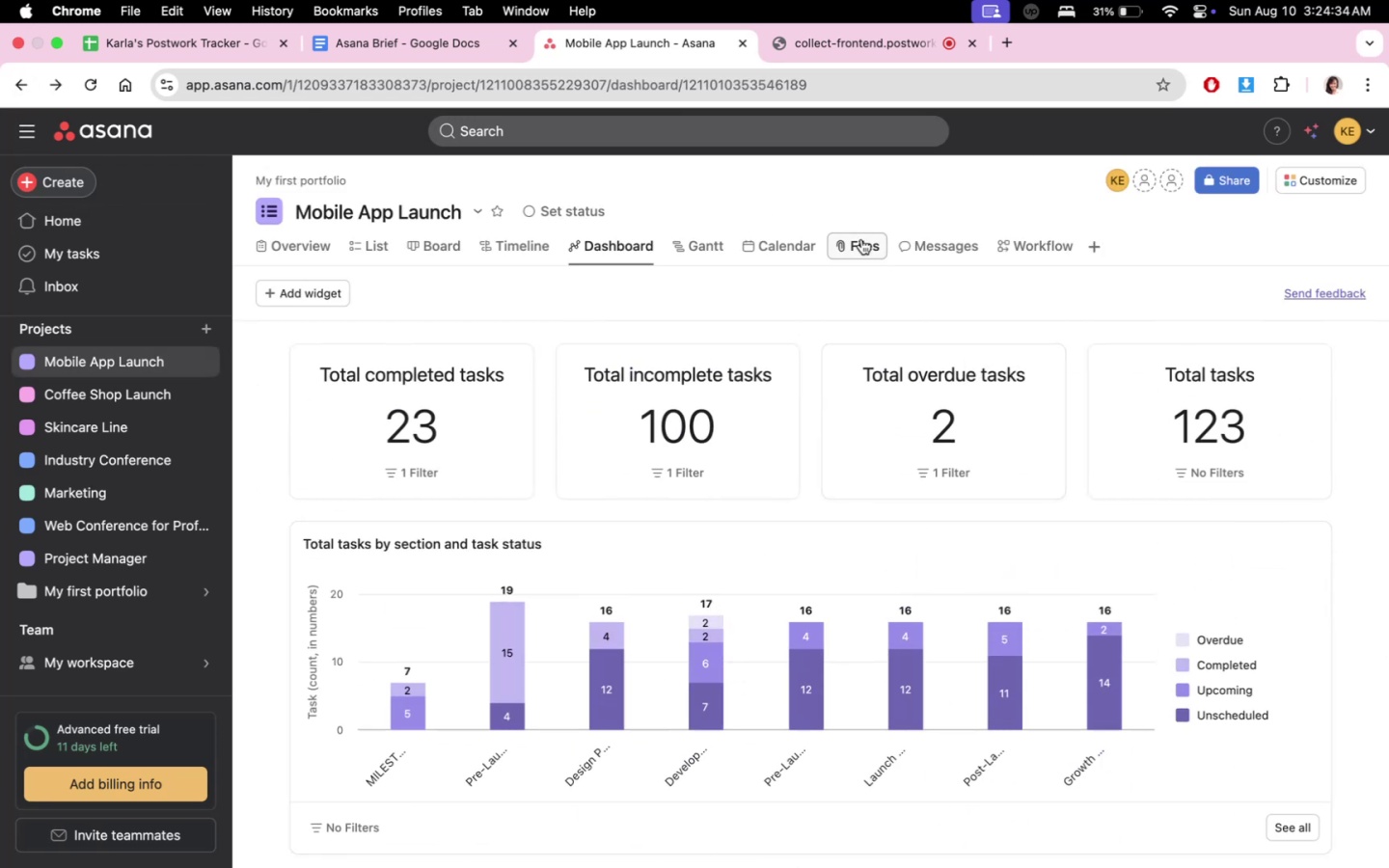 
double_click([802, 250])
 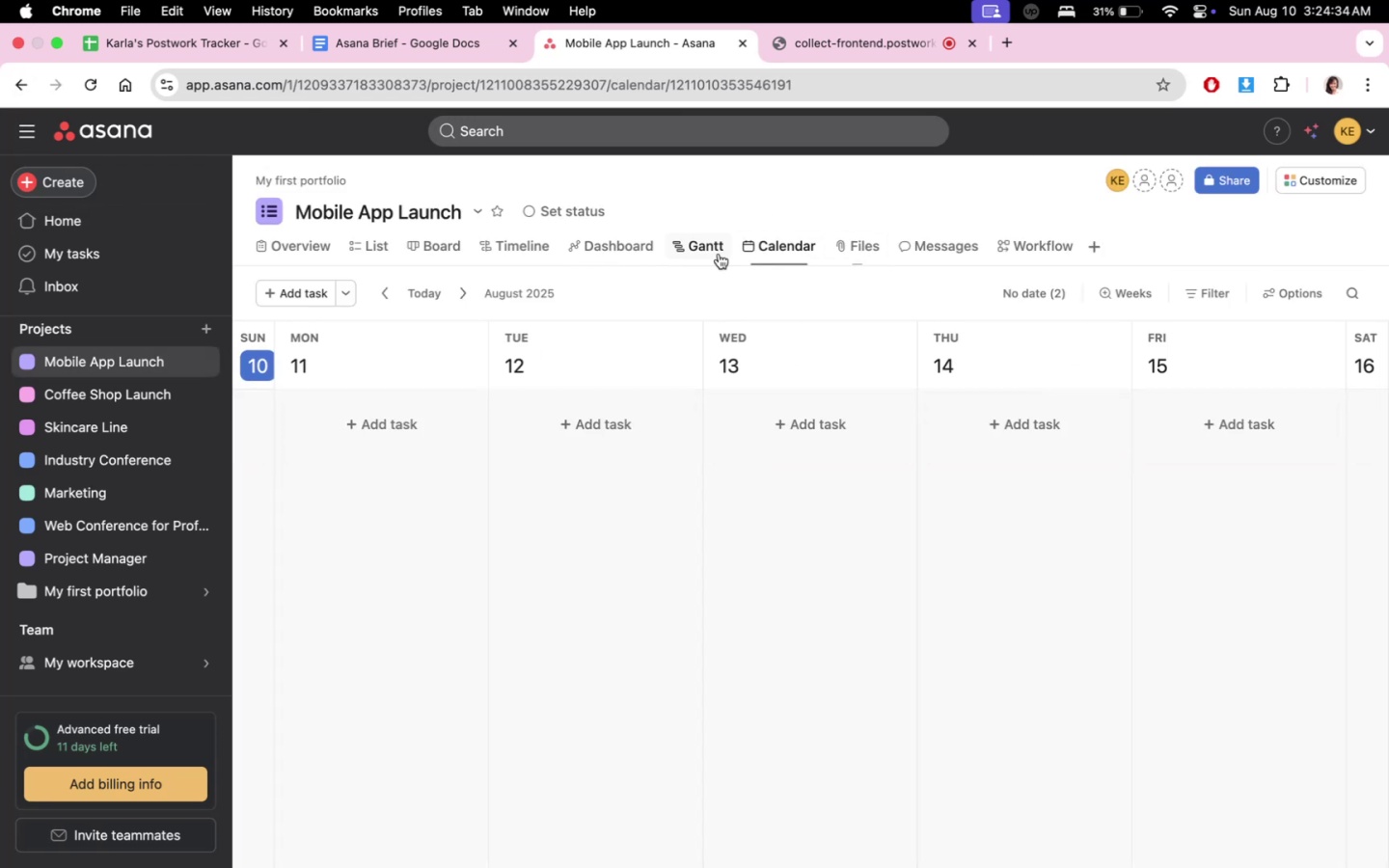 
triple_click([717, 253])
 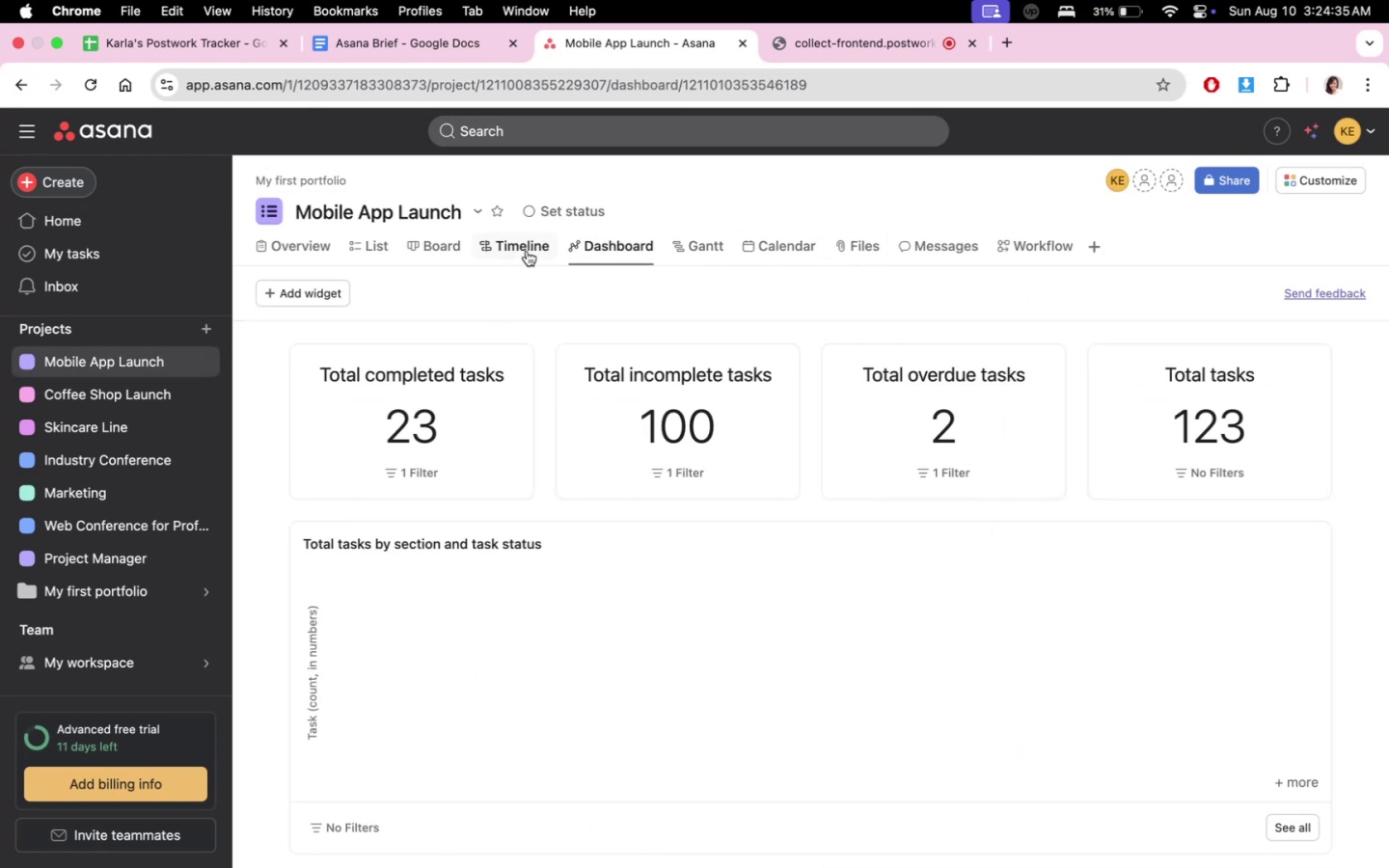 
triple_click([503, 250])
 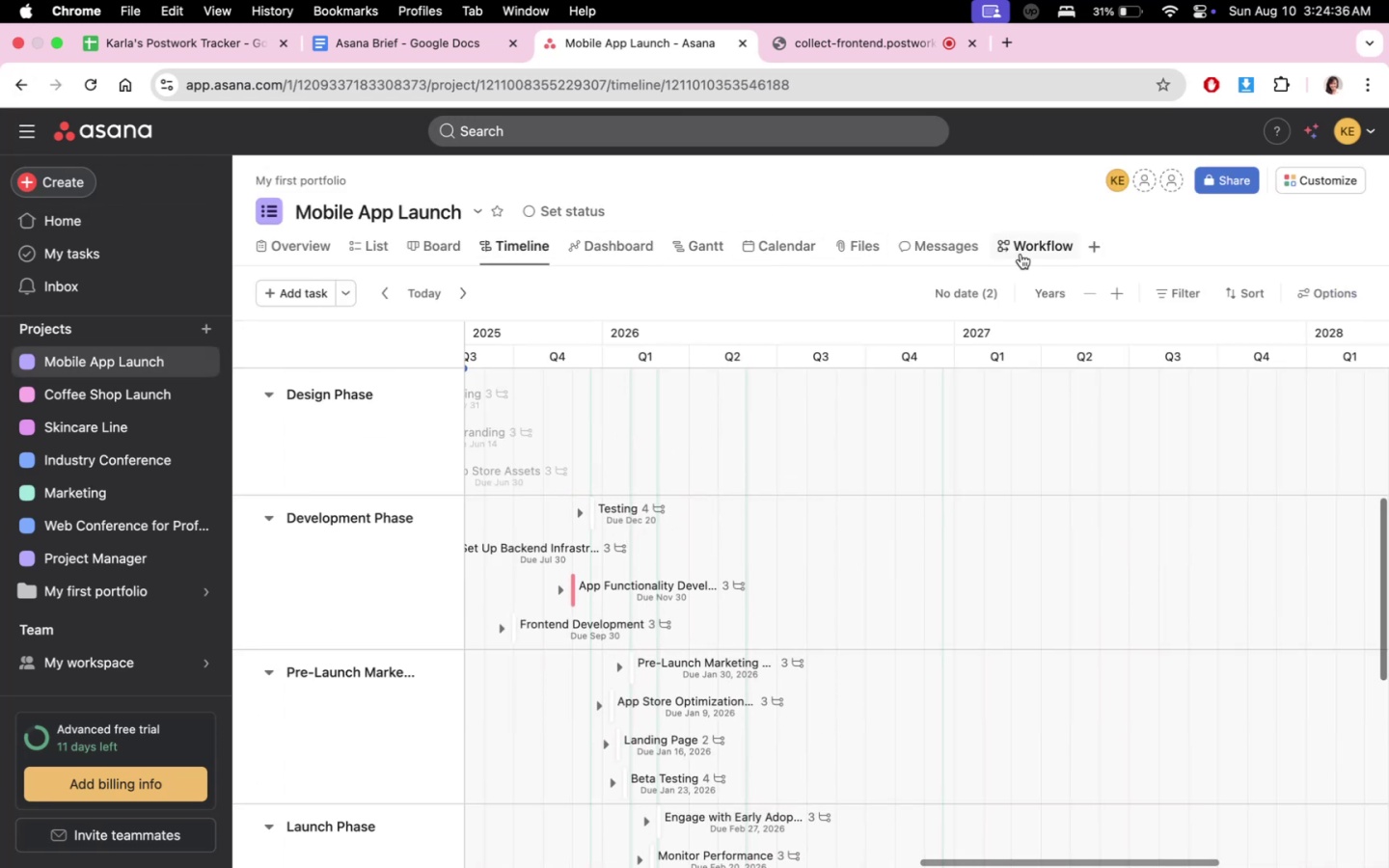 
left_click([936, 251])
 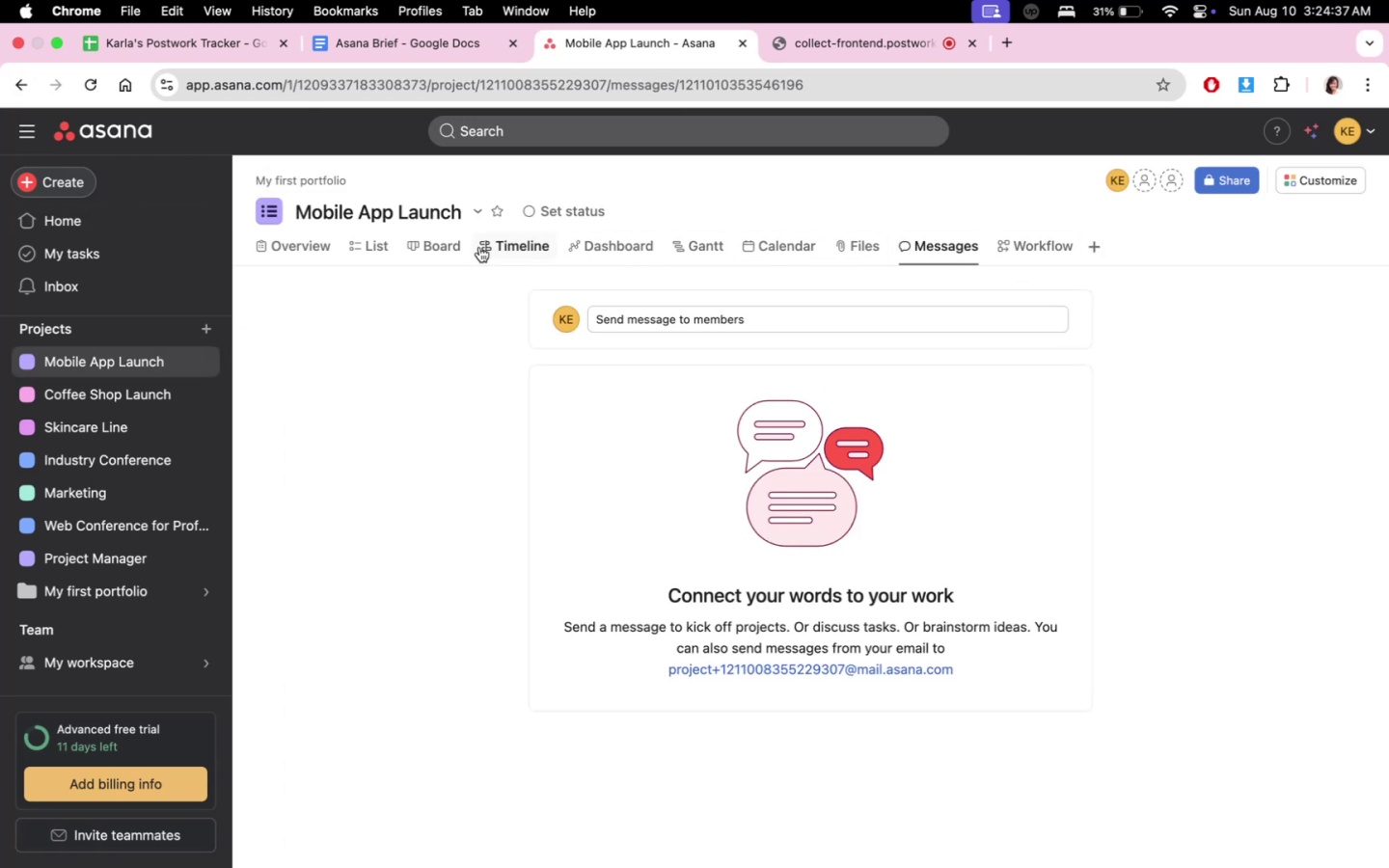 
double_click([437, 250])
 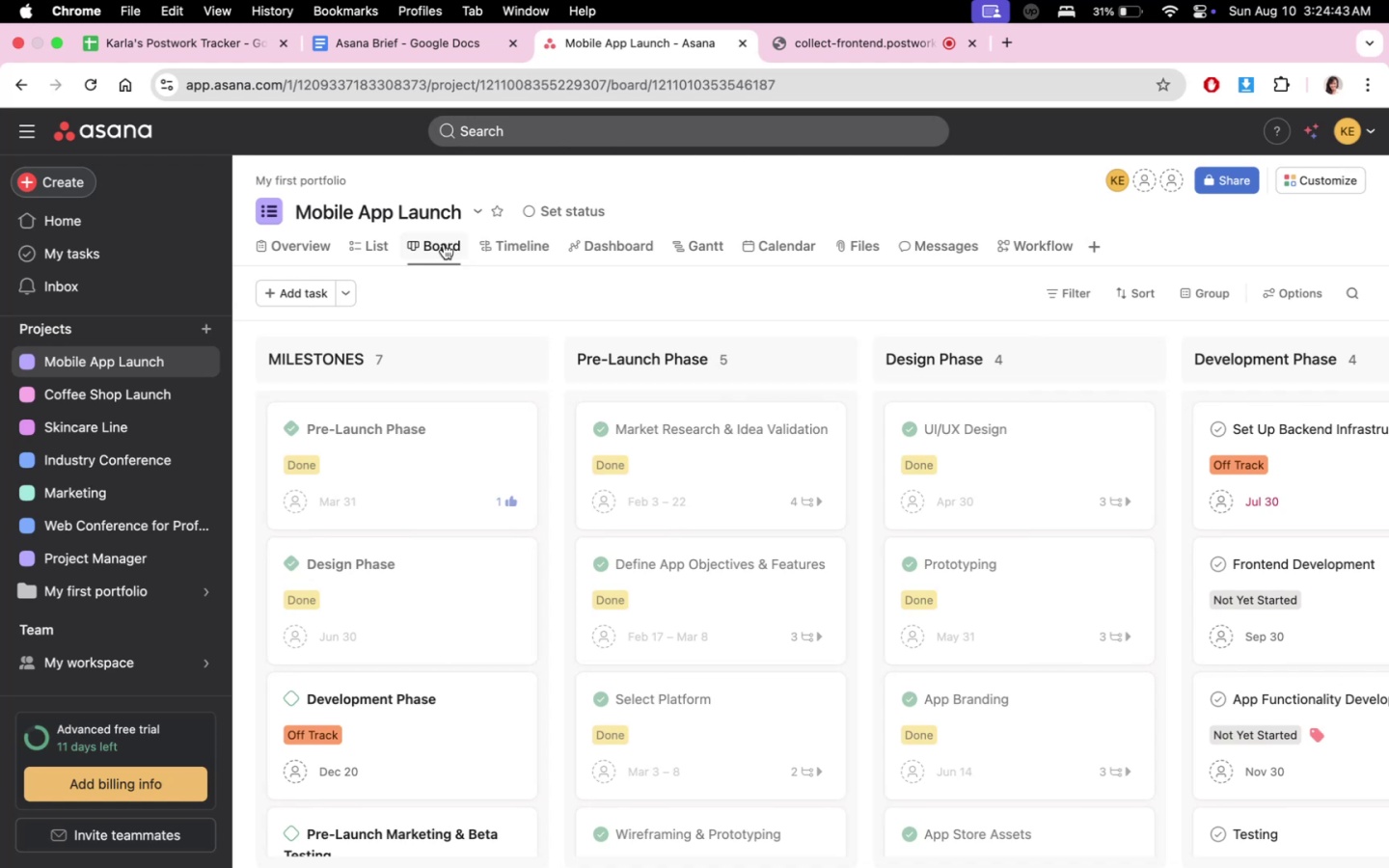 
wait(6.68)
 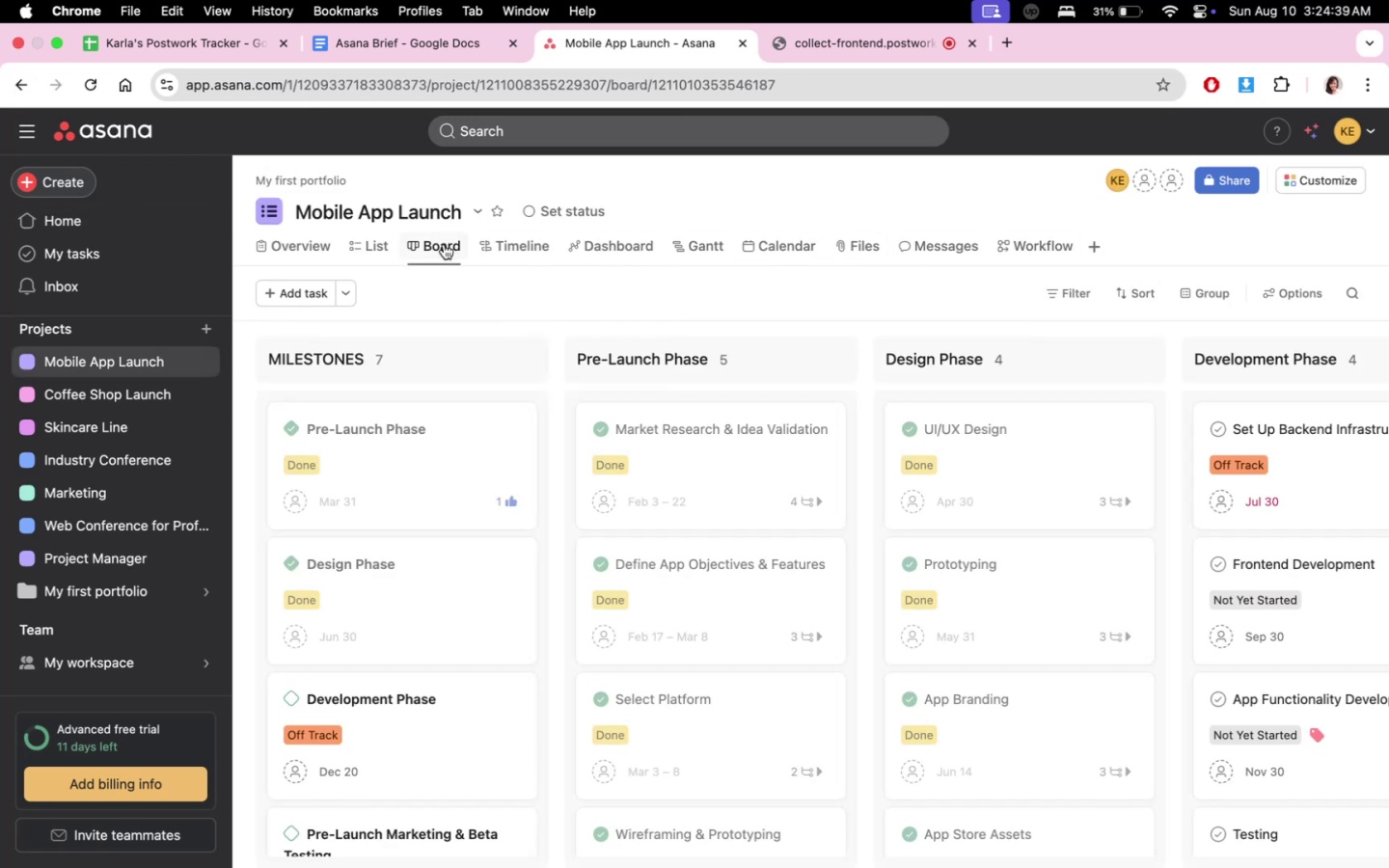 
left_click([843, 54])
 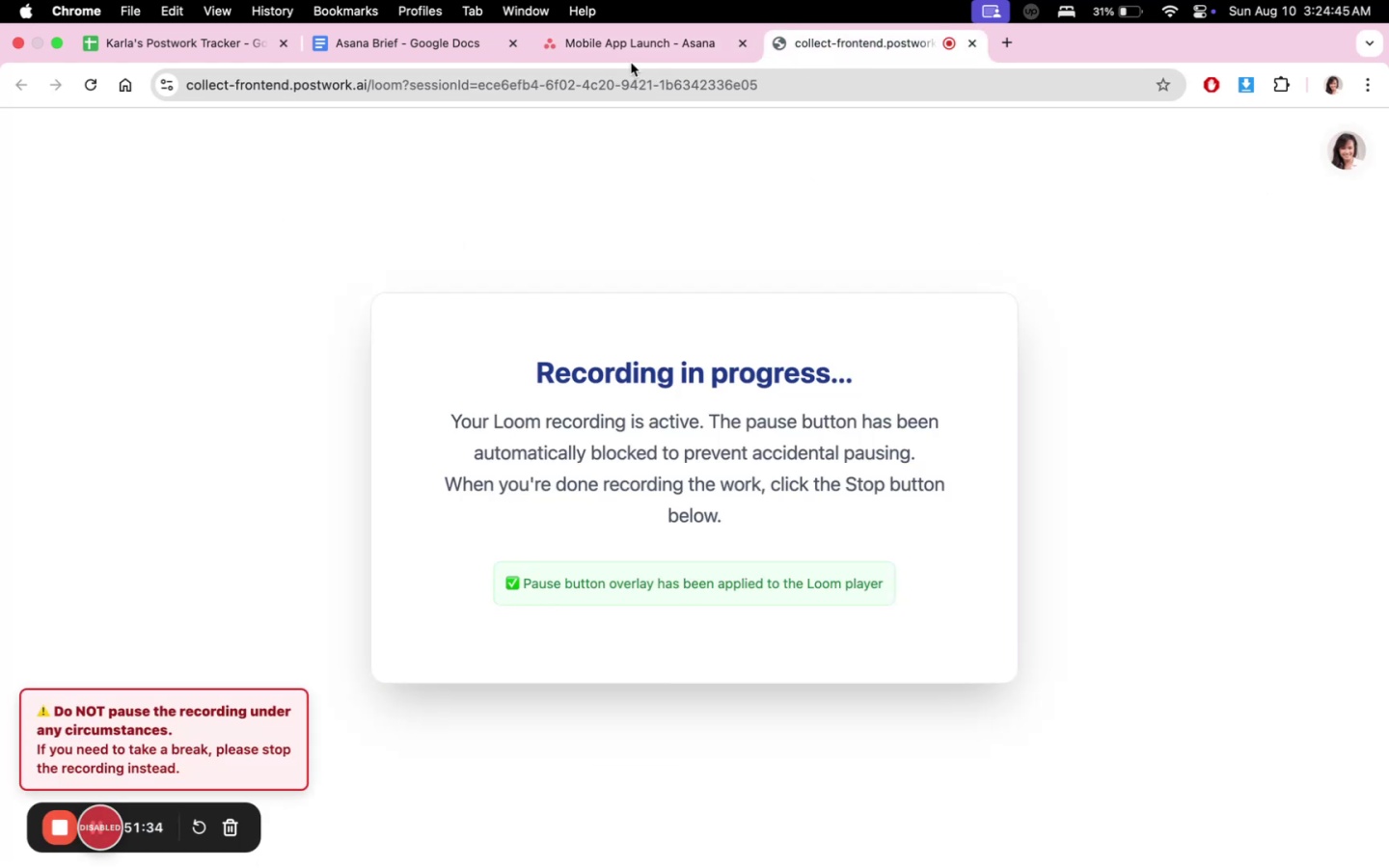 
left_click([628, 55])
 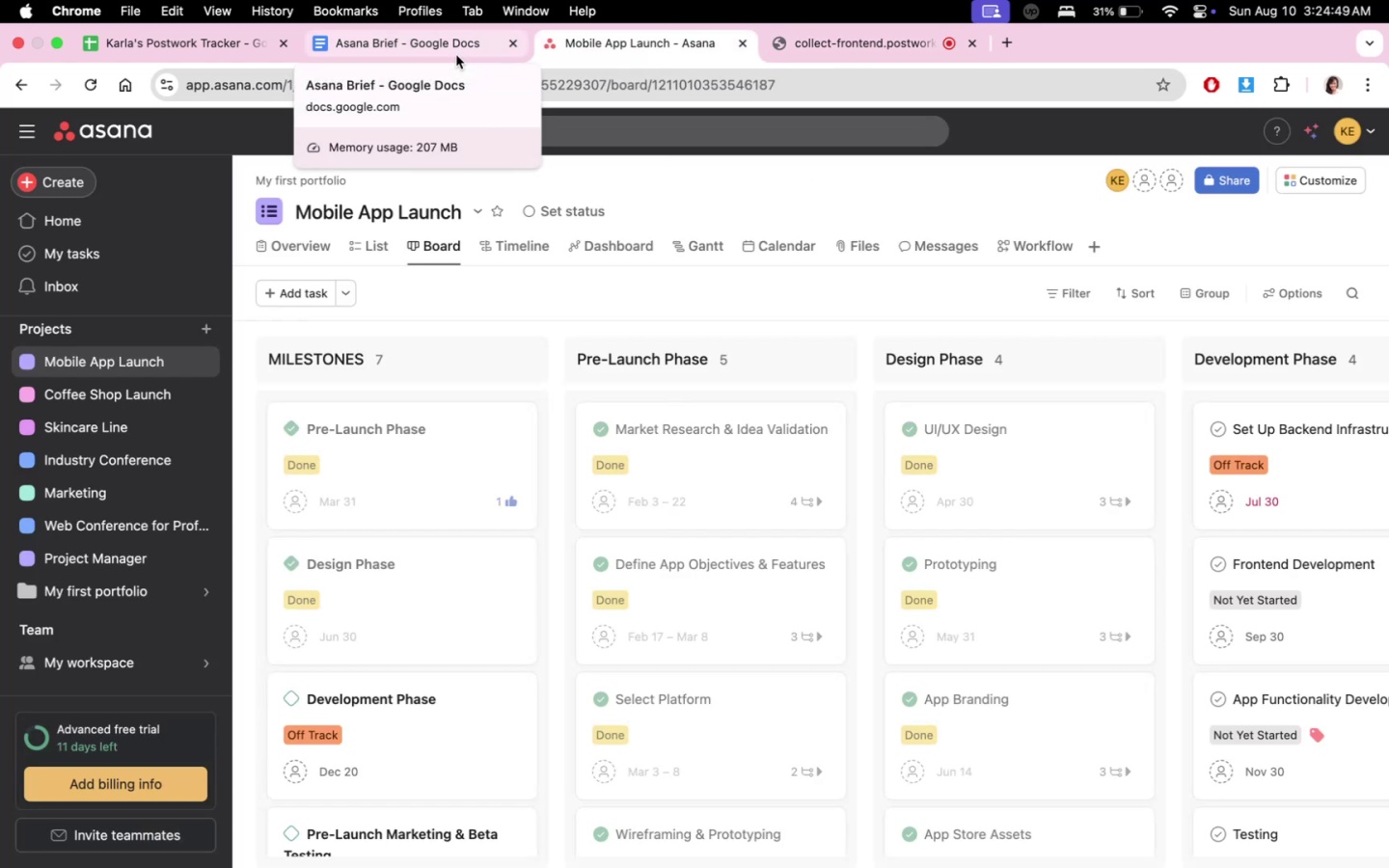 
left_click([456, 55])
 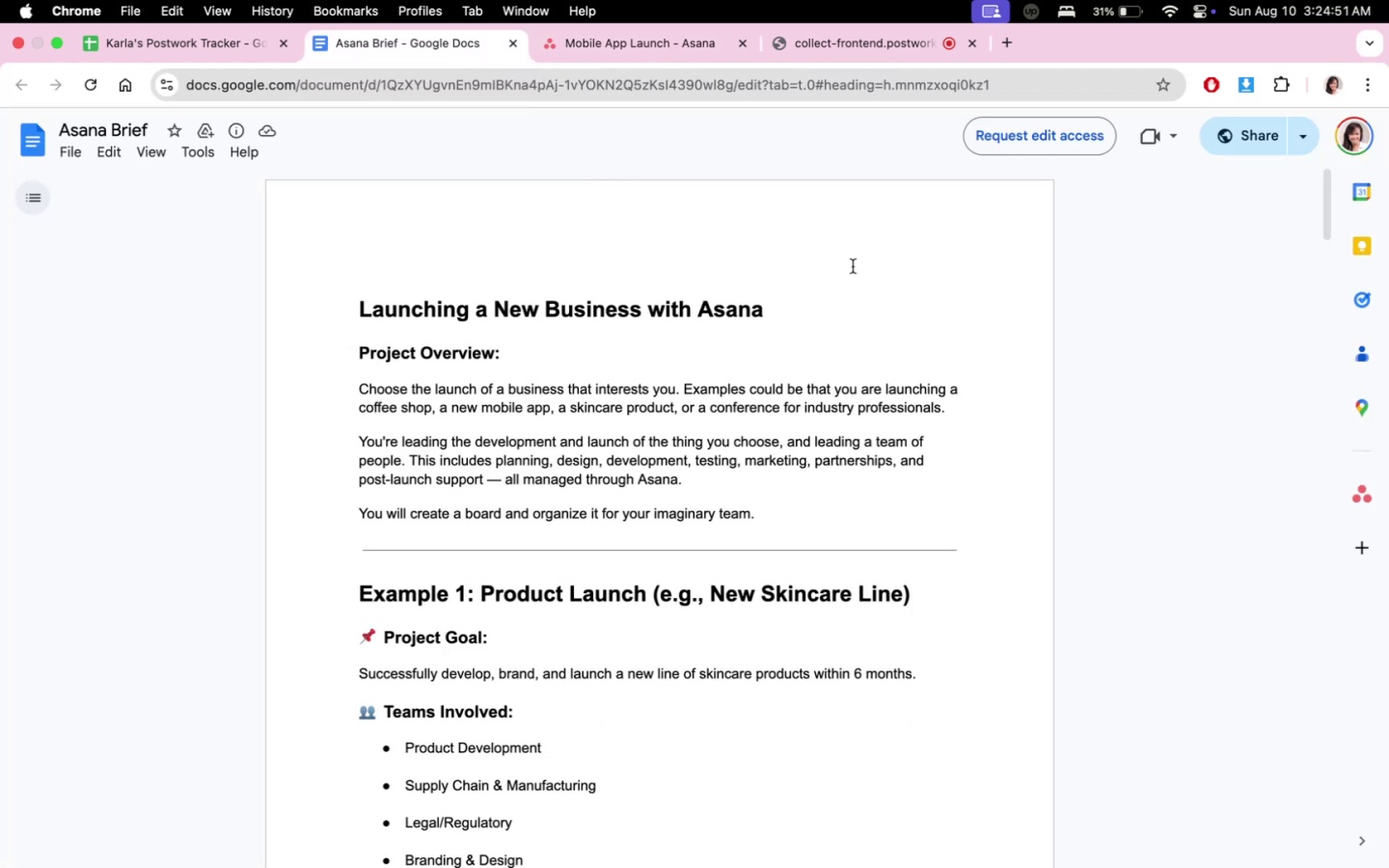 
scroll: coordinate [803, 537], scroll_direction: down, amount: 13.0
 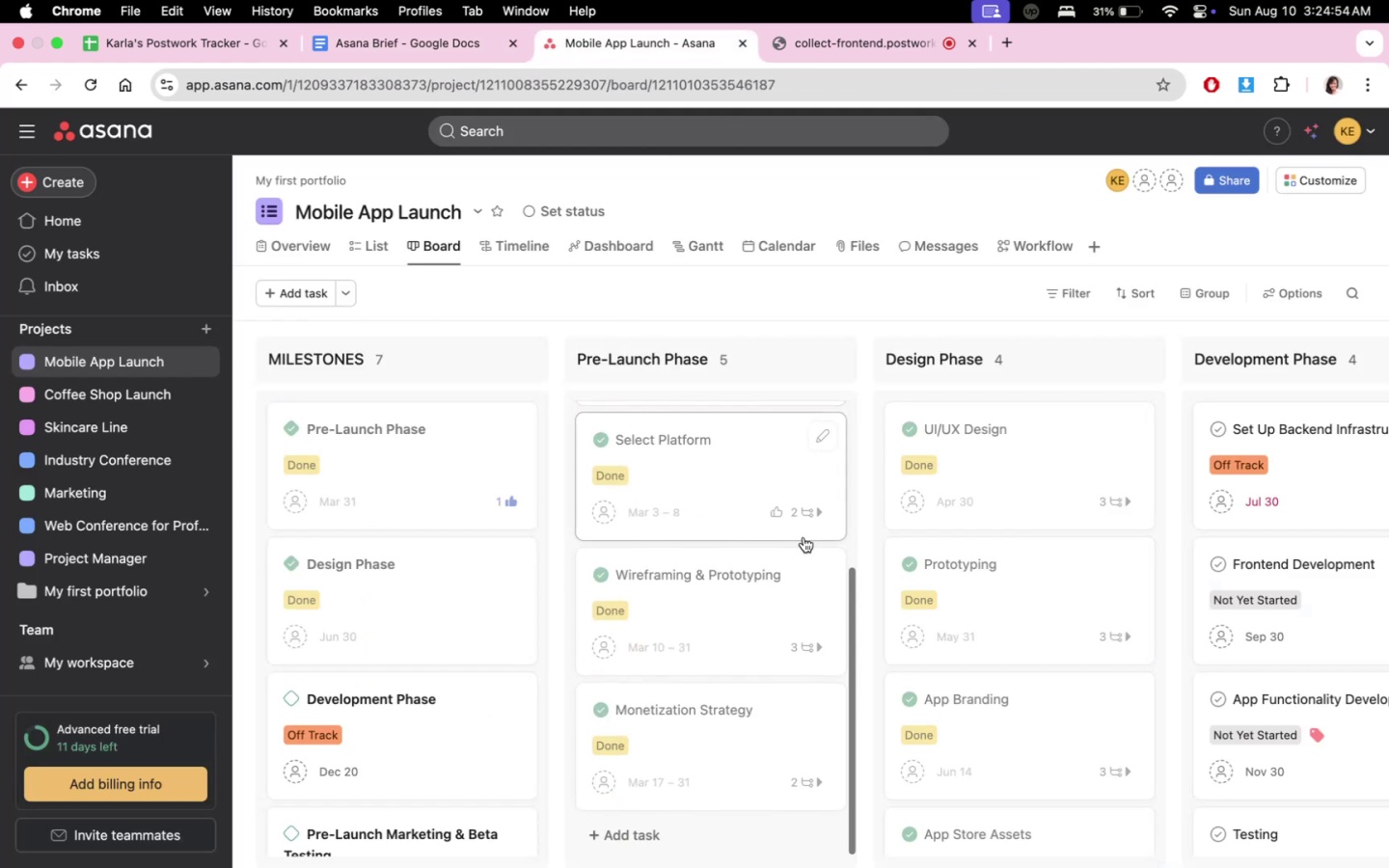 
scroll: coordinate [789, 549], scroll_direction: up, amount: 24.0
 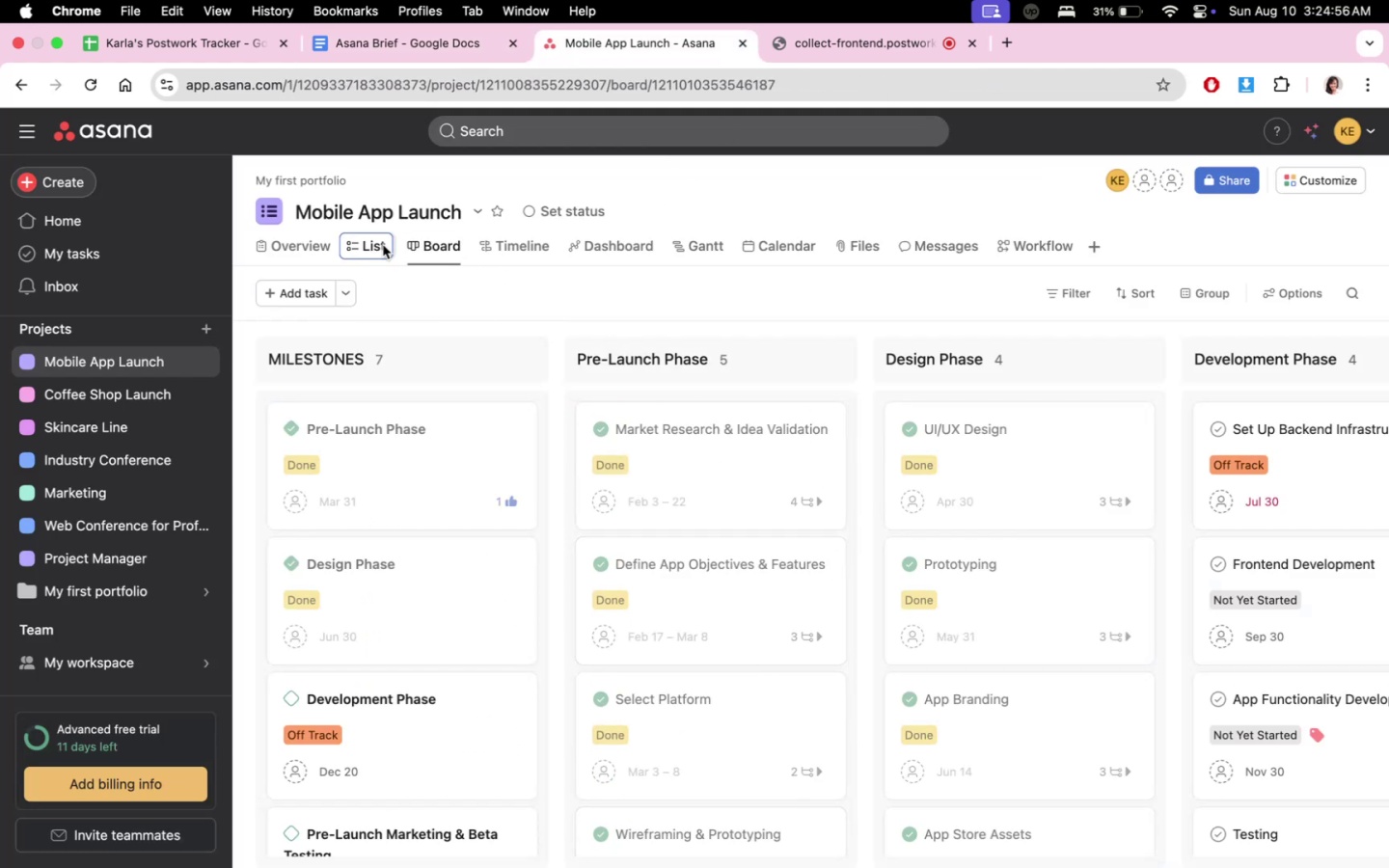 
scroll: coordinate [706, 600], scroll_direction: down, amount: 7.0
 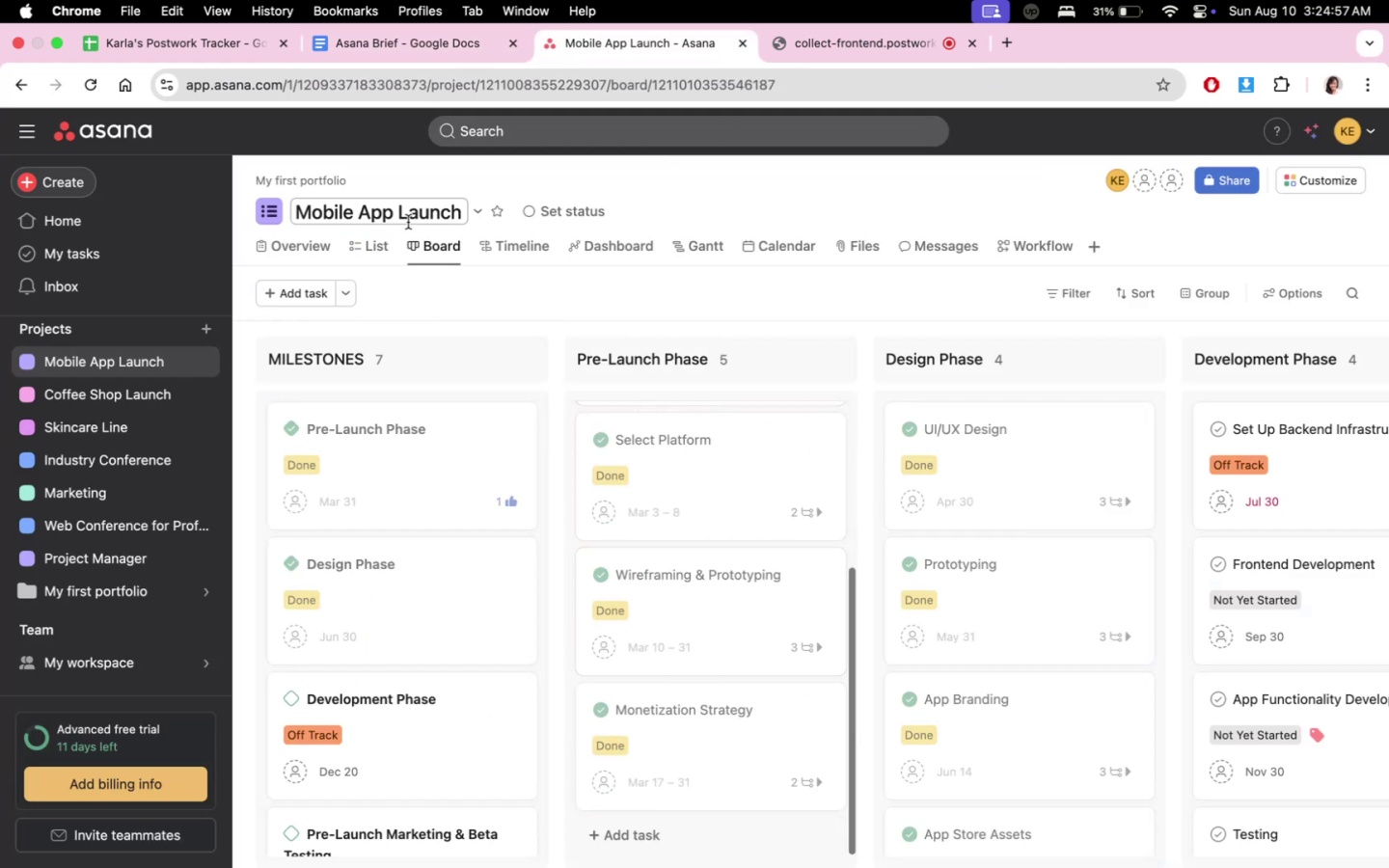 
left_click([380, 239])
 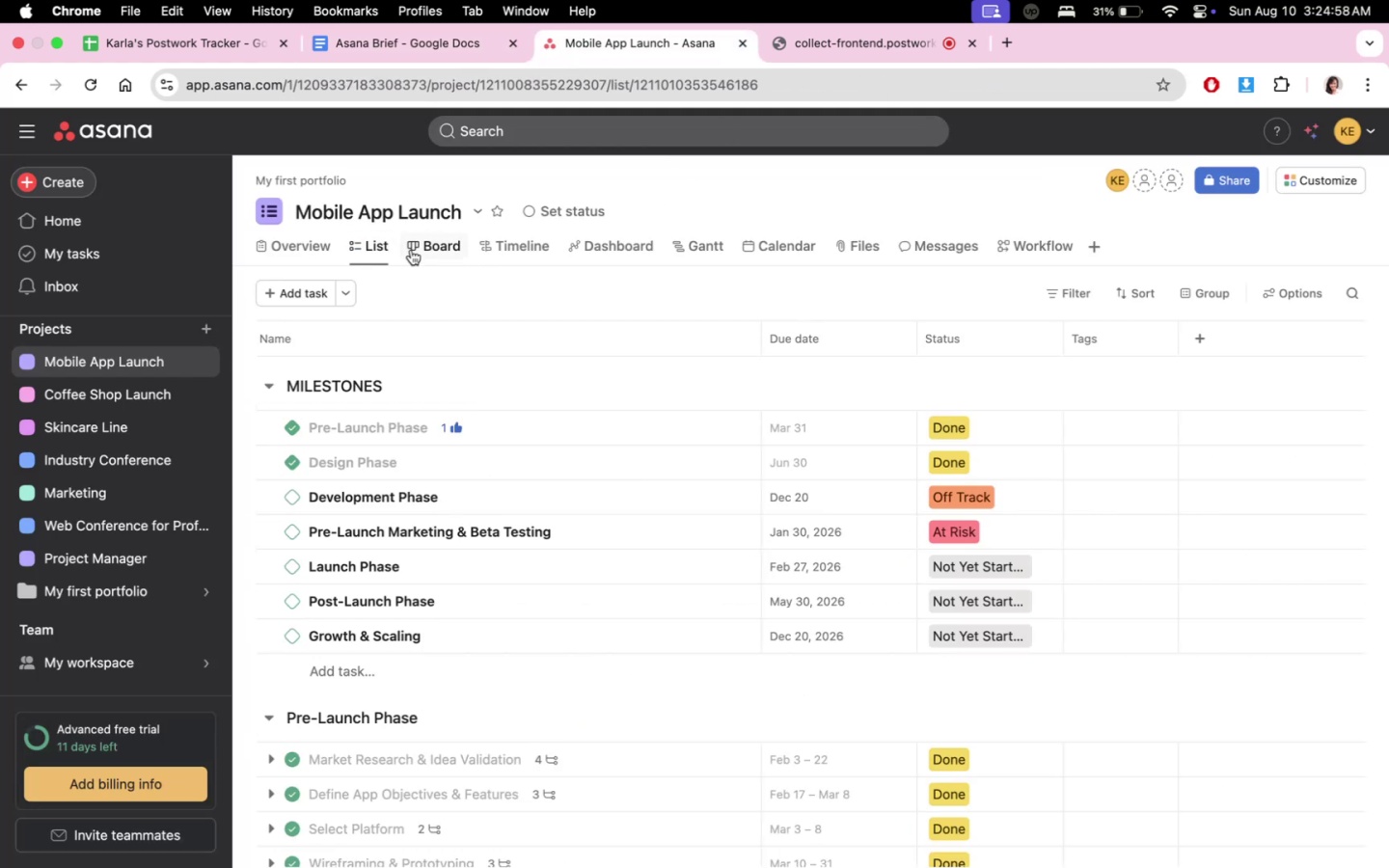 
scroll: coordinate [476, 599], scroll_direction: down, amount: 18.0
 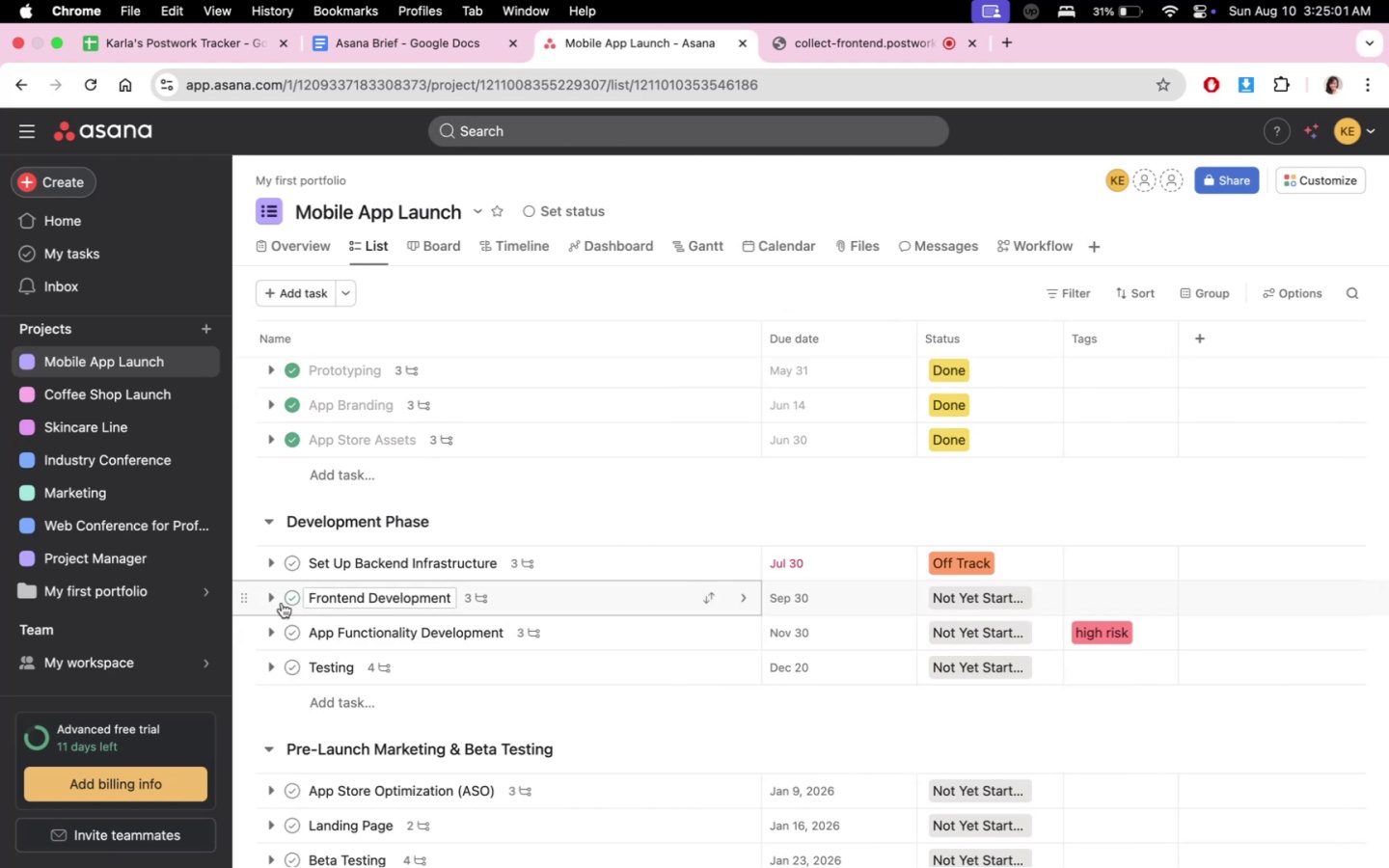 
left_click([276, 602])
 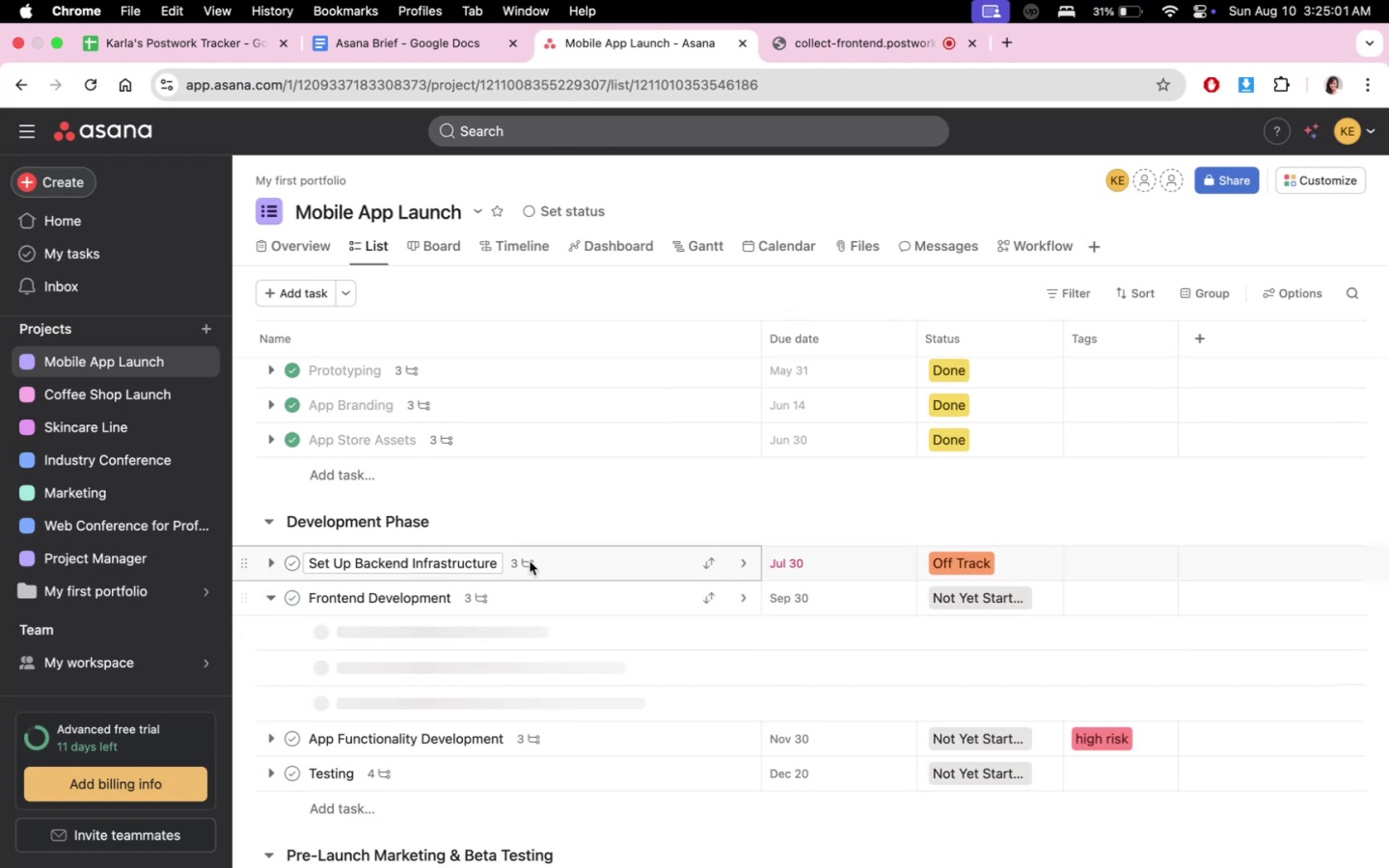 
scroll: coordinate [583, 585], scroll_direction: down, amount: 6.0
 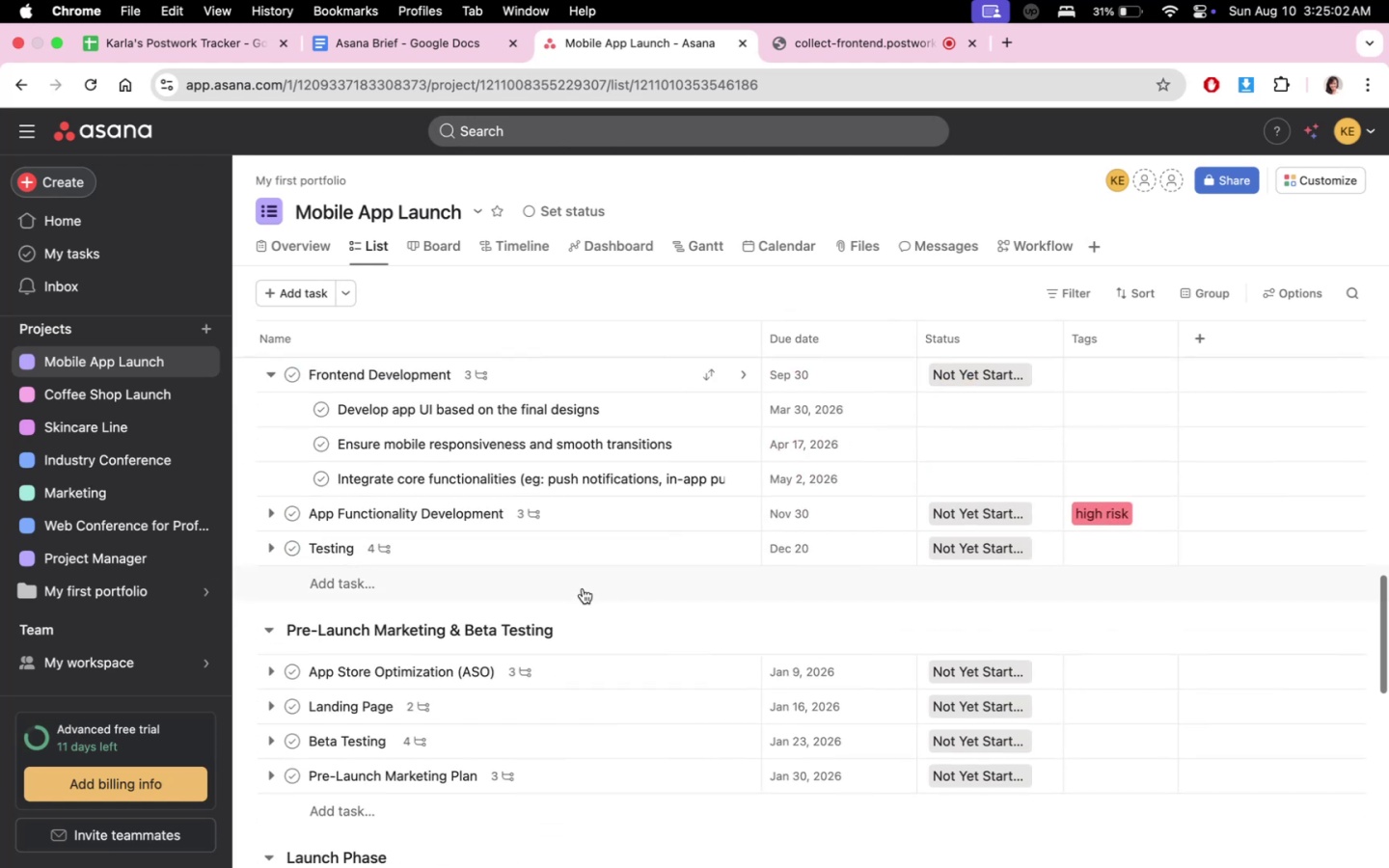 
scroll: coordinate [583, 596], scroll_direction: up, amount: 5.0
 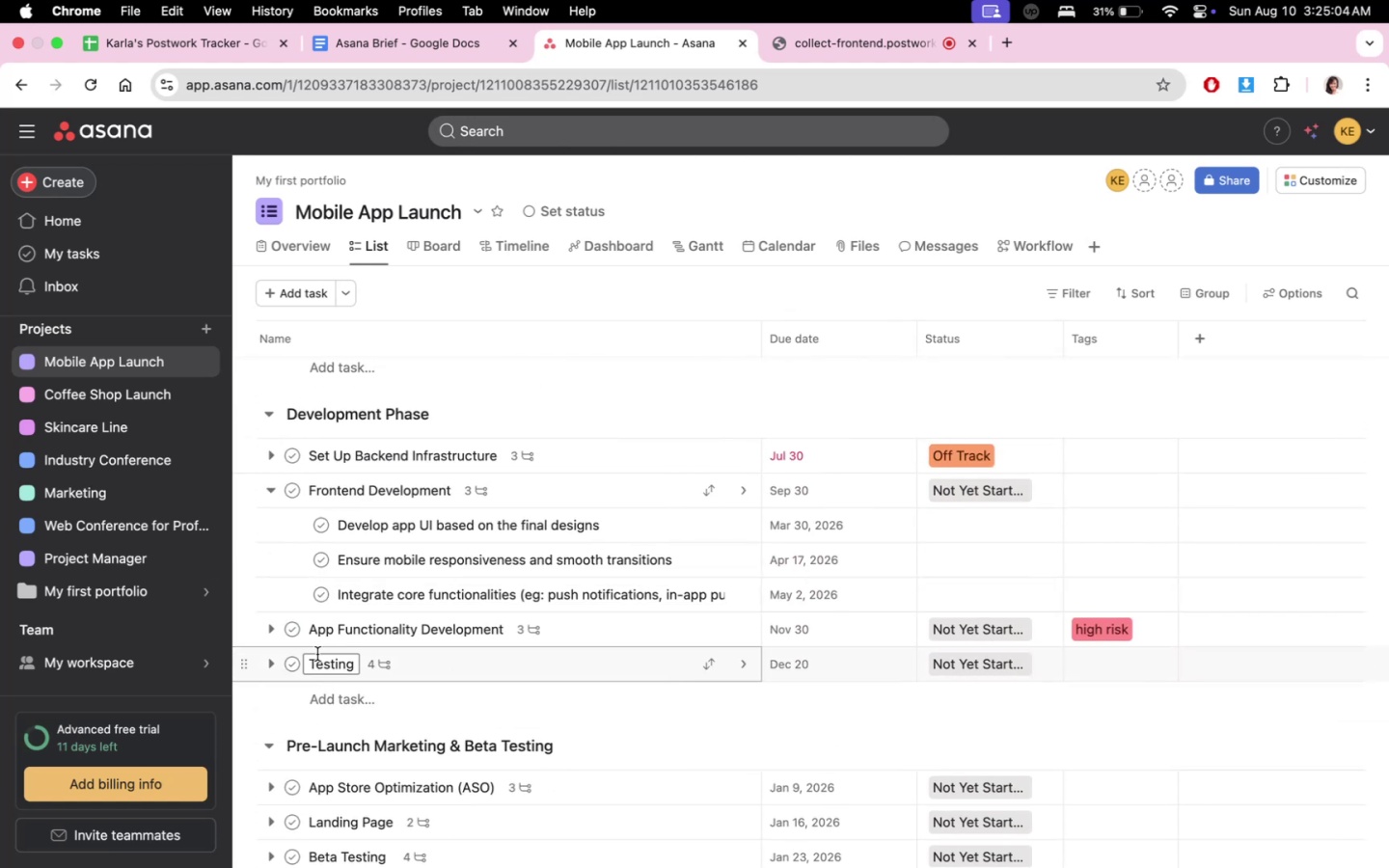 
left_click([271, 627])
 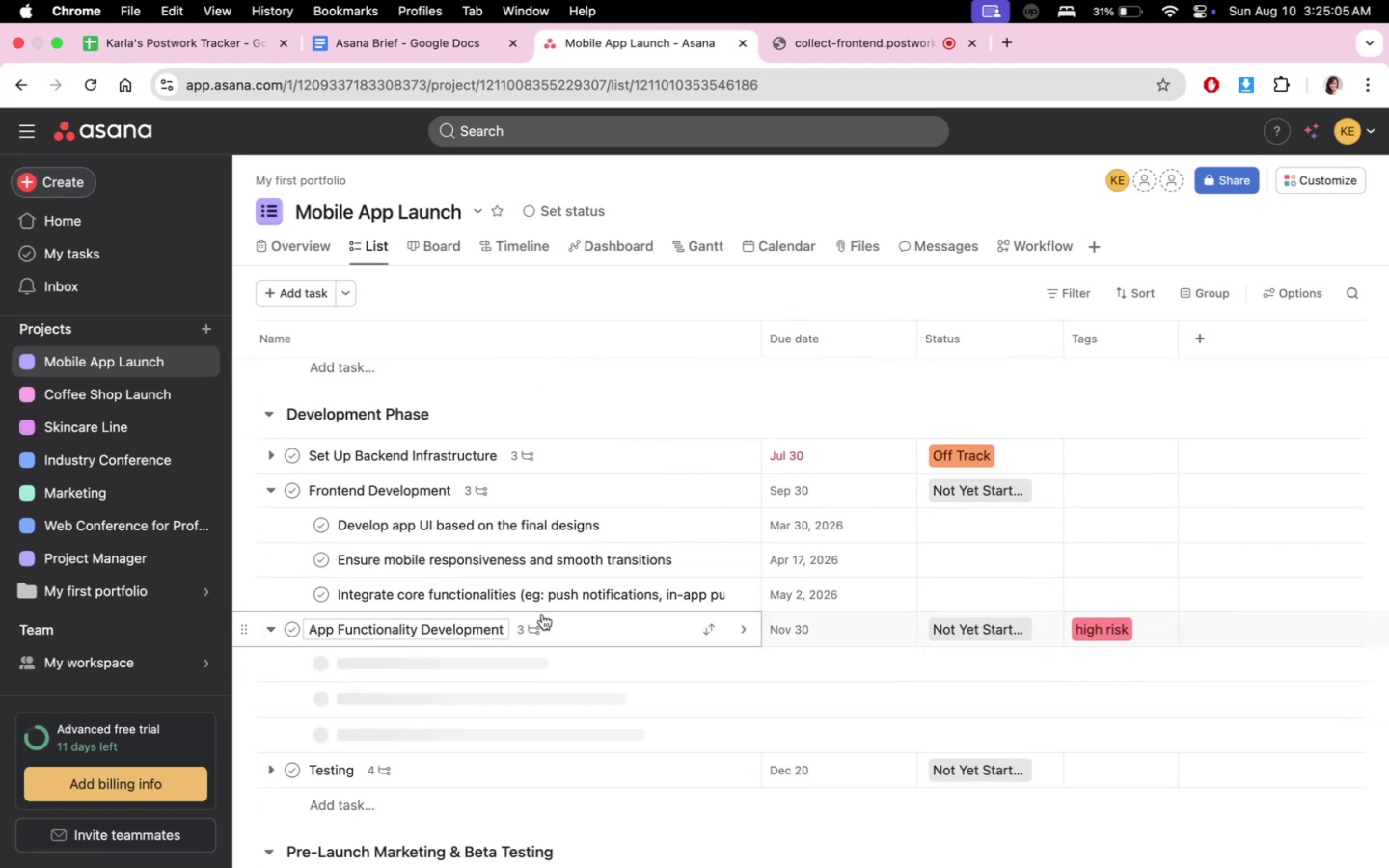 
scroll: coordinate [558, 628], scroll_direction: down, amount: 3.0
 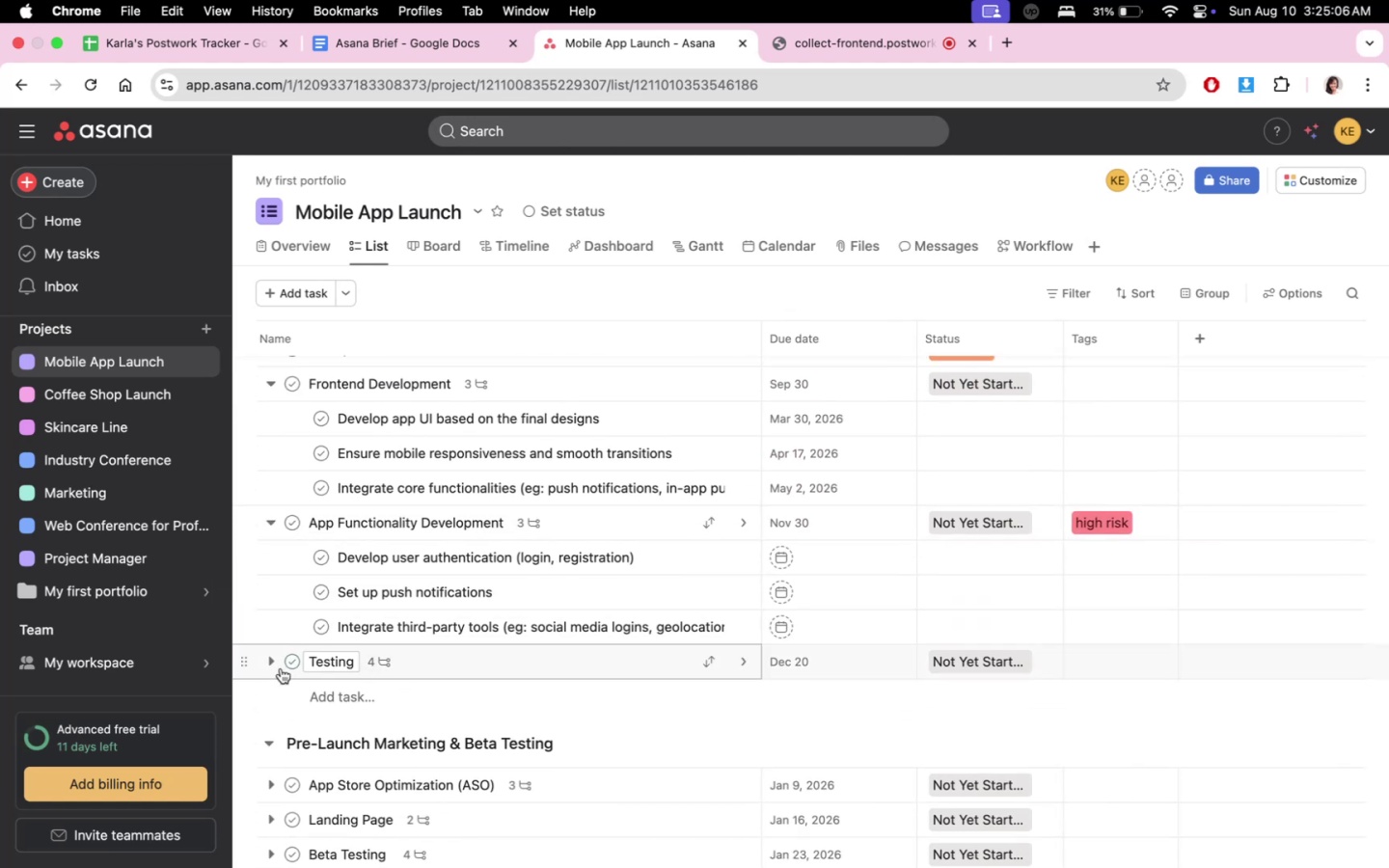 
left_click([269, 663])
 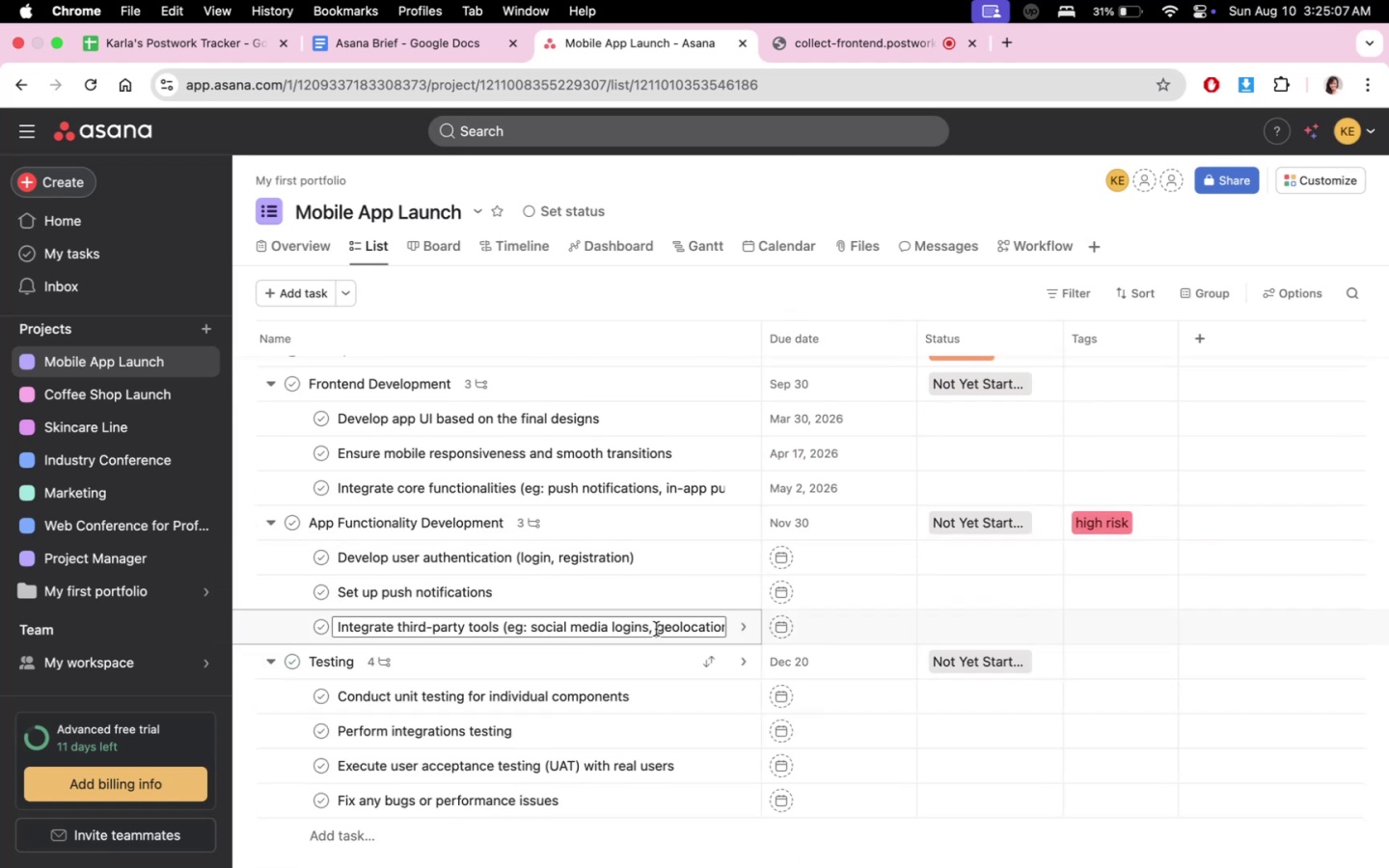 
scroll: coordinate [699, 636], scroll_direction: up, amount: 8.0
 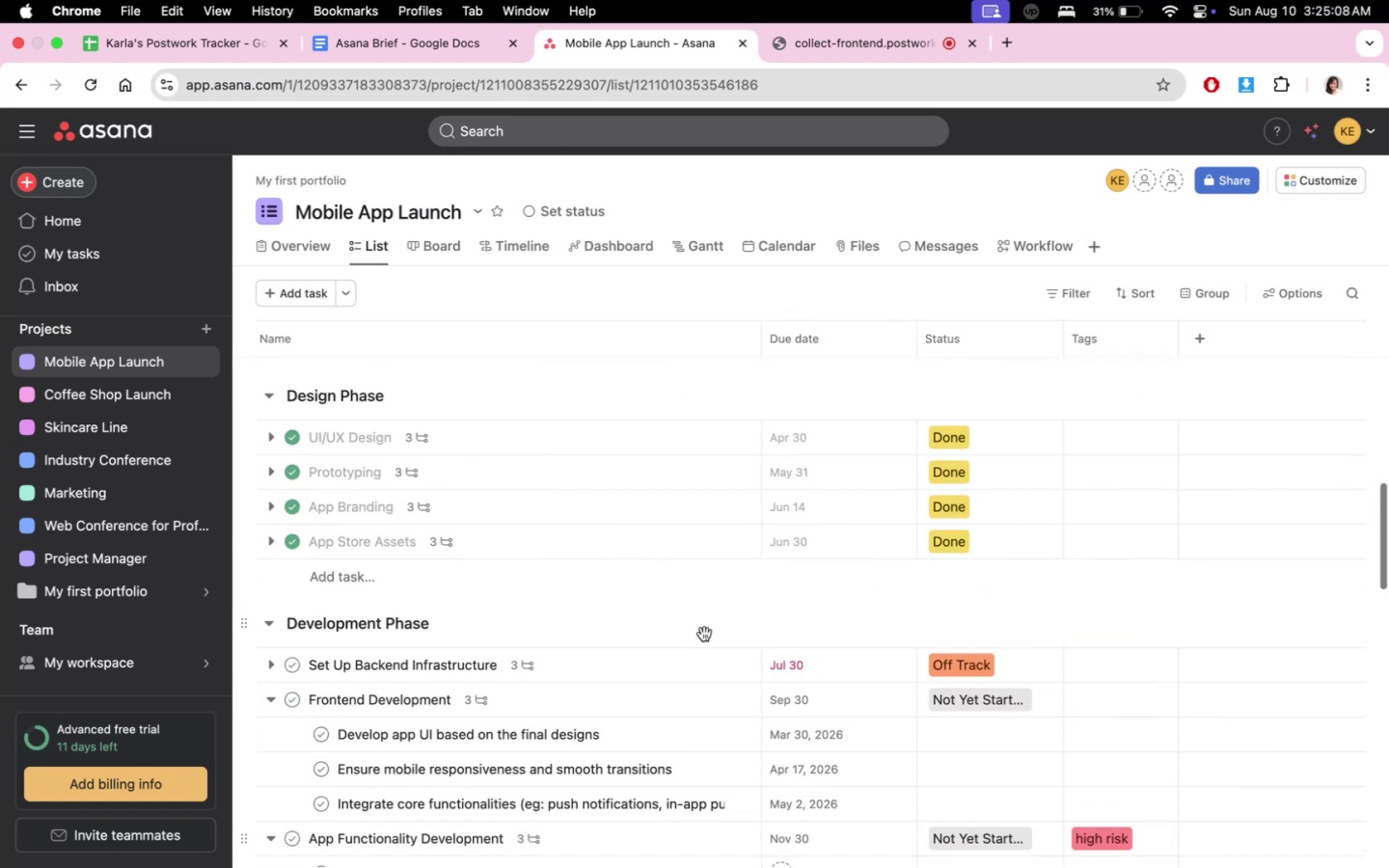 
scroll: coordinate [883, 579], scroll_direction: down, amount: 11.0
 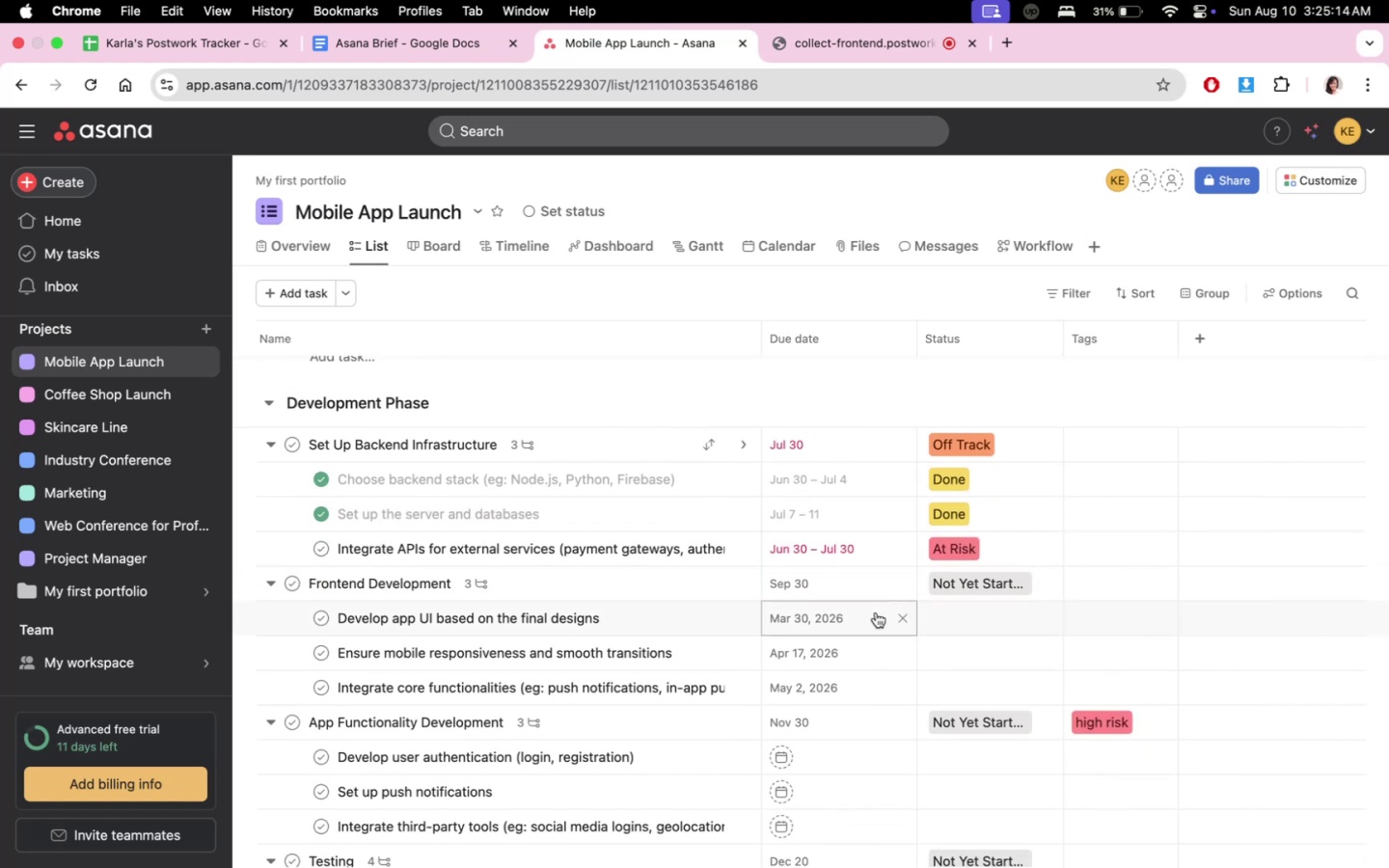 
left_click([862, 684])
 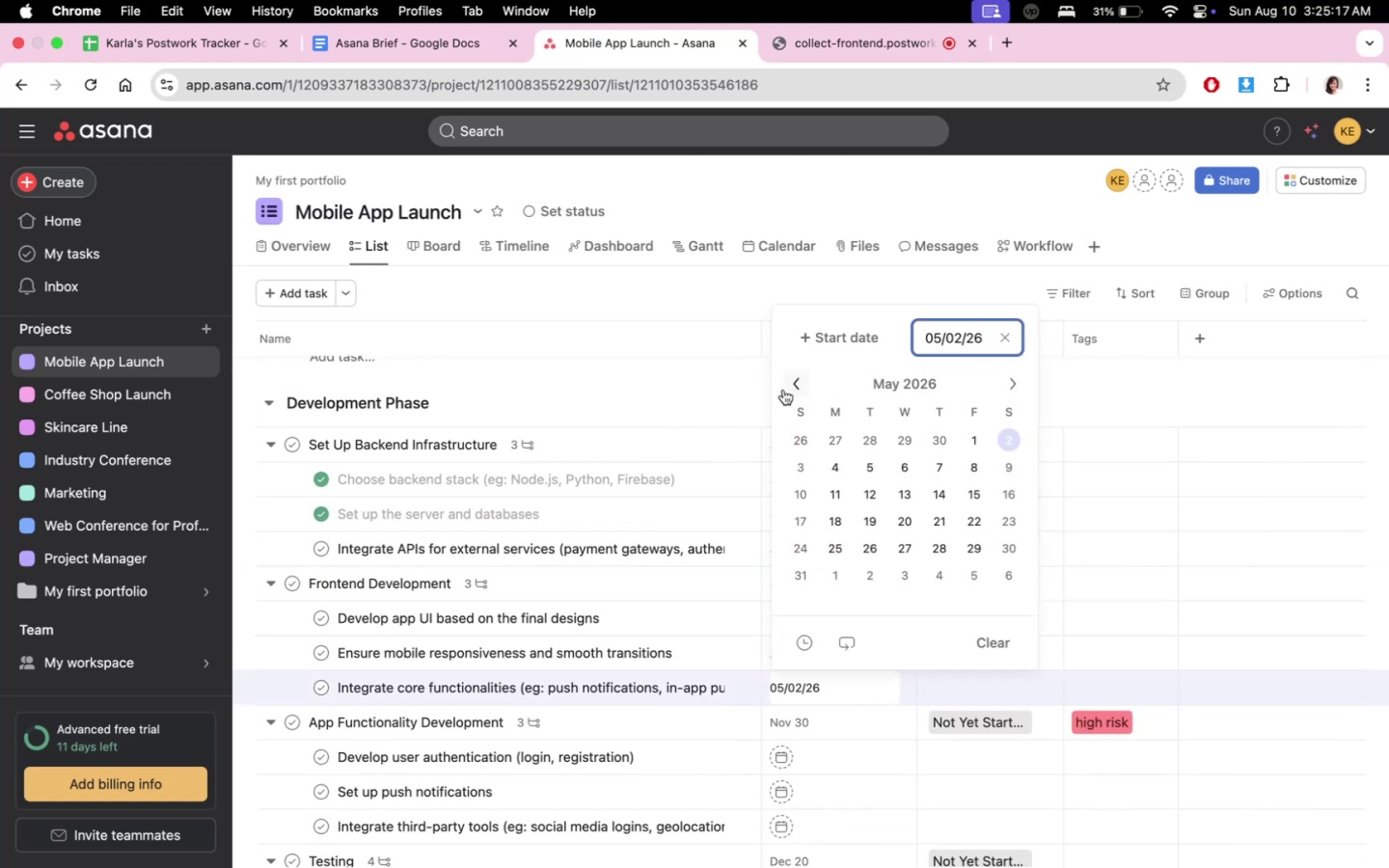 
double_click([796, 388])
 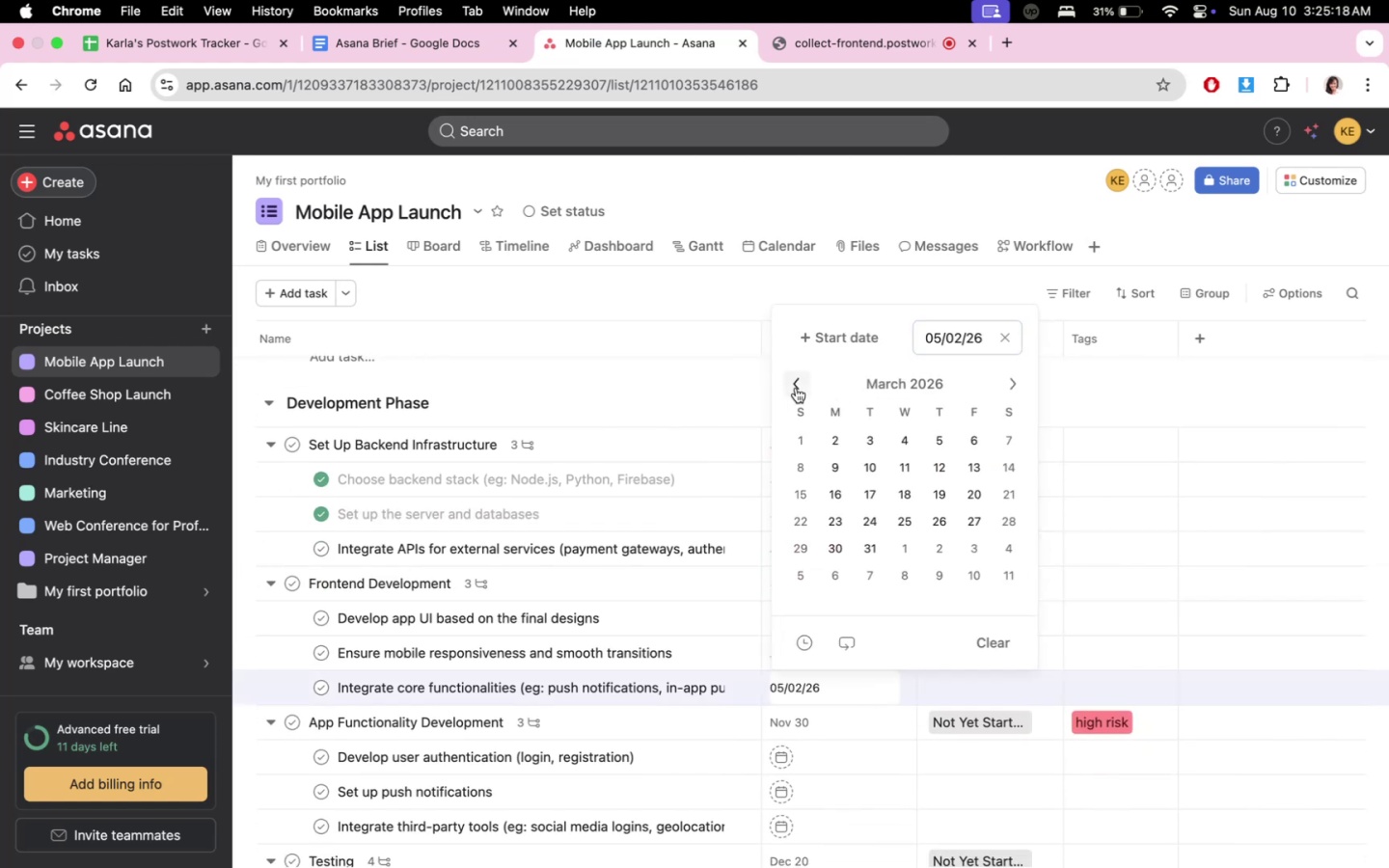 
triple_click([796, 388])
 